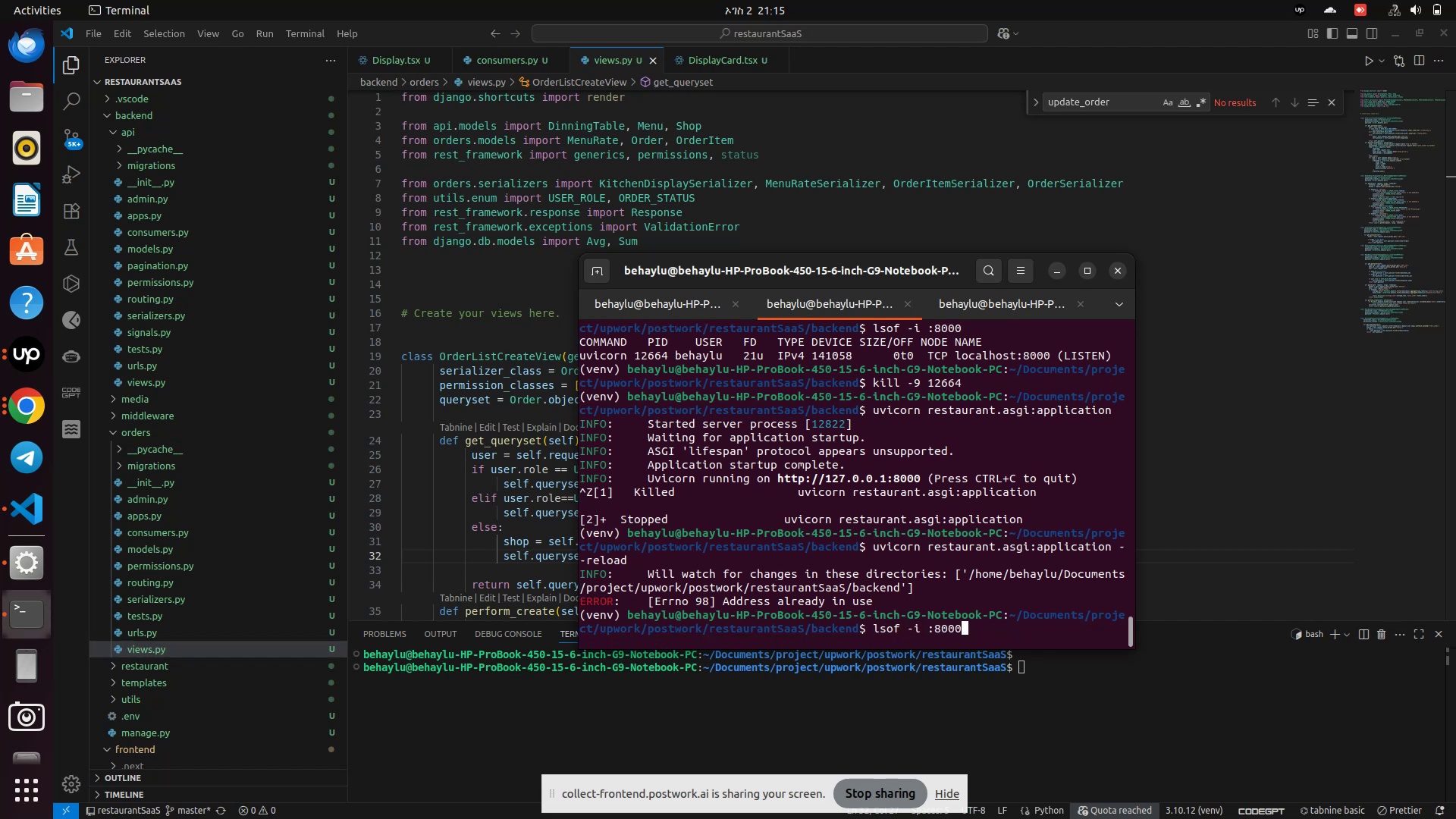 
key(Enter)
 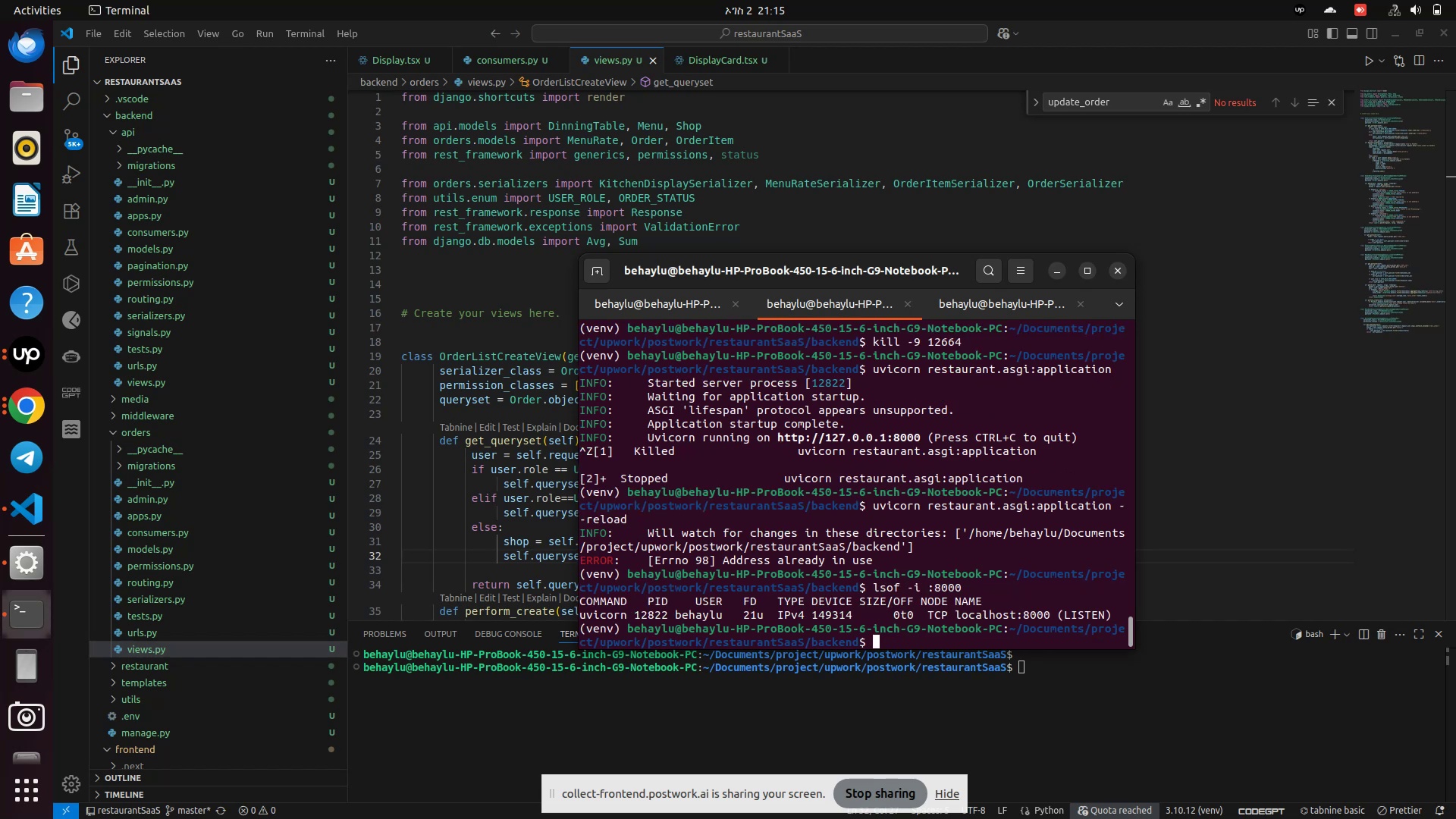 
type(kill -9 12822)
 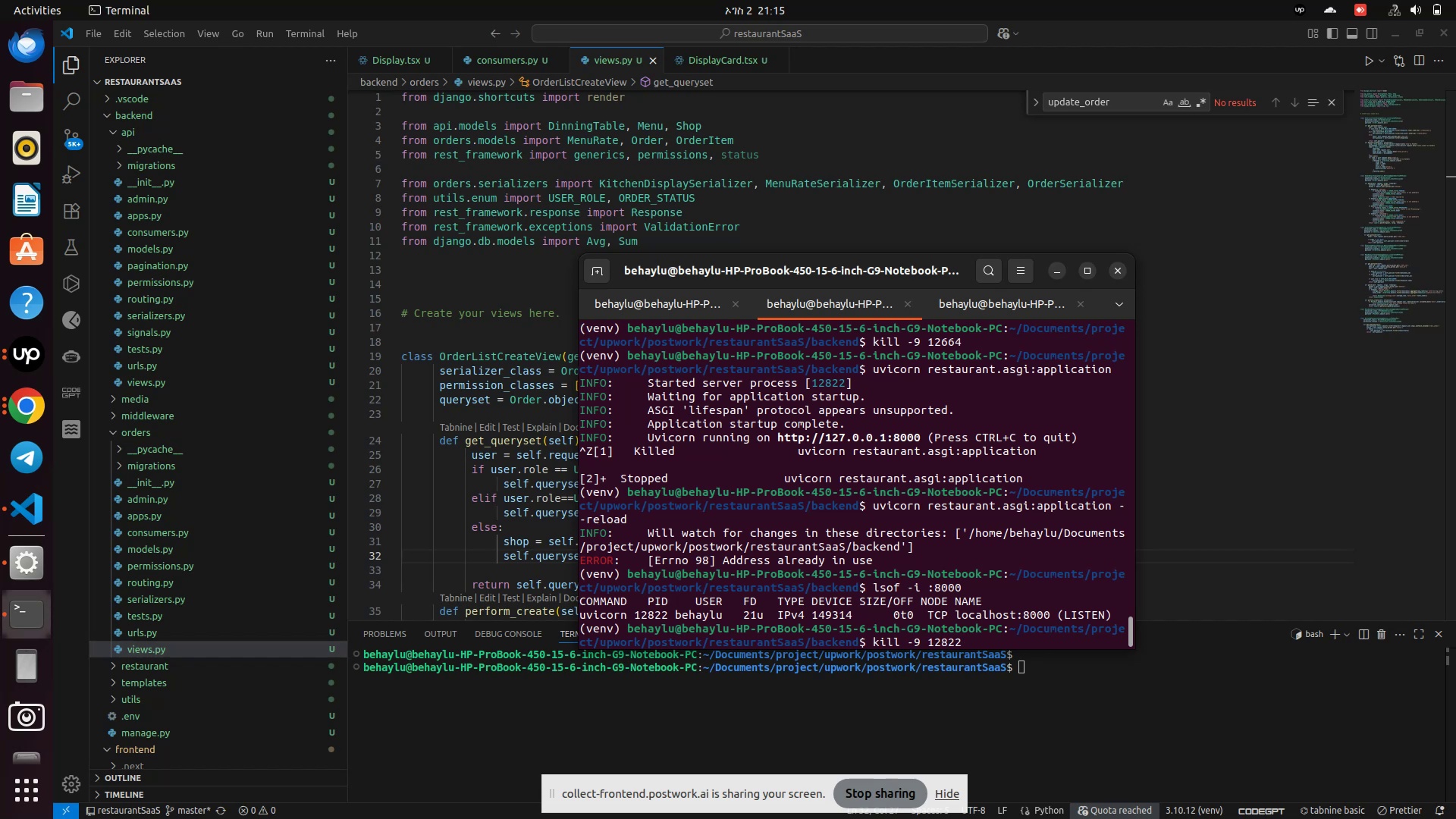 
key(Enter)
 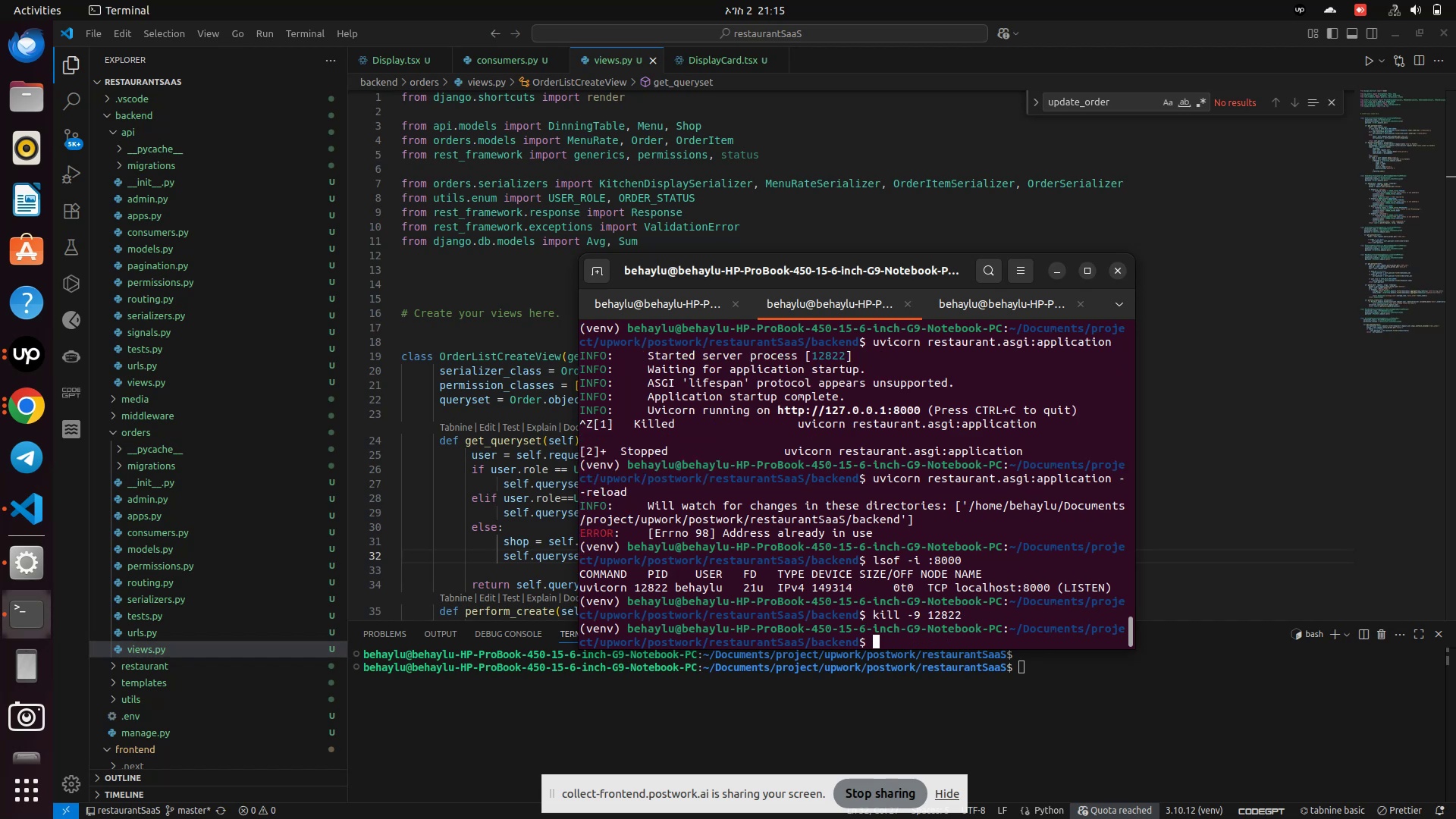 
key(ArrowUp)
 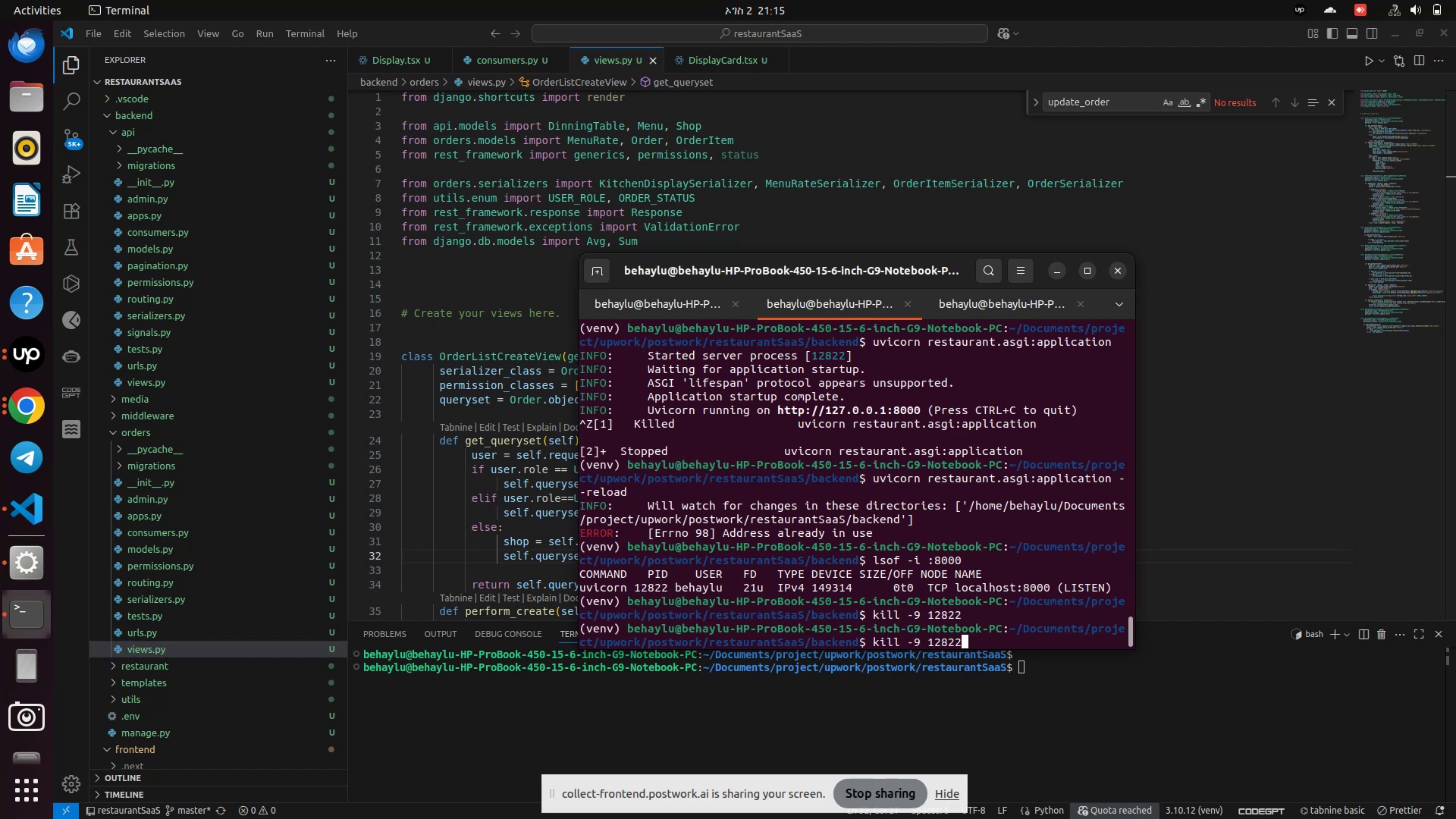 
key(ArrowUp)
 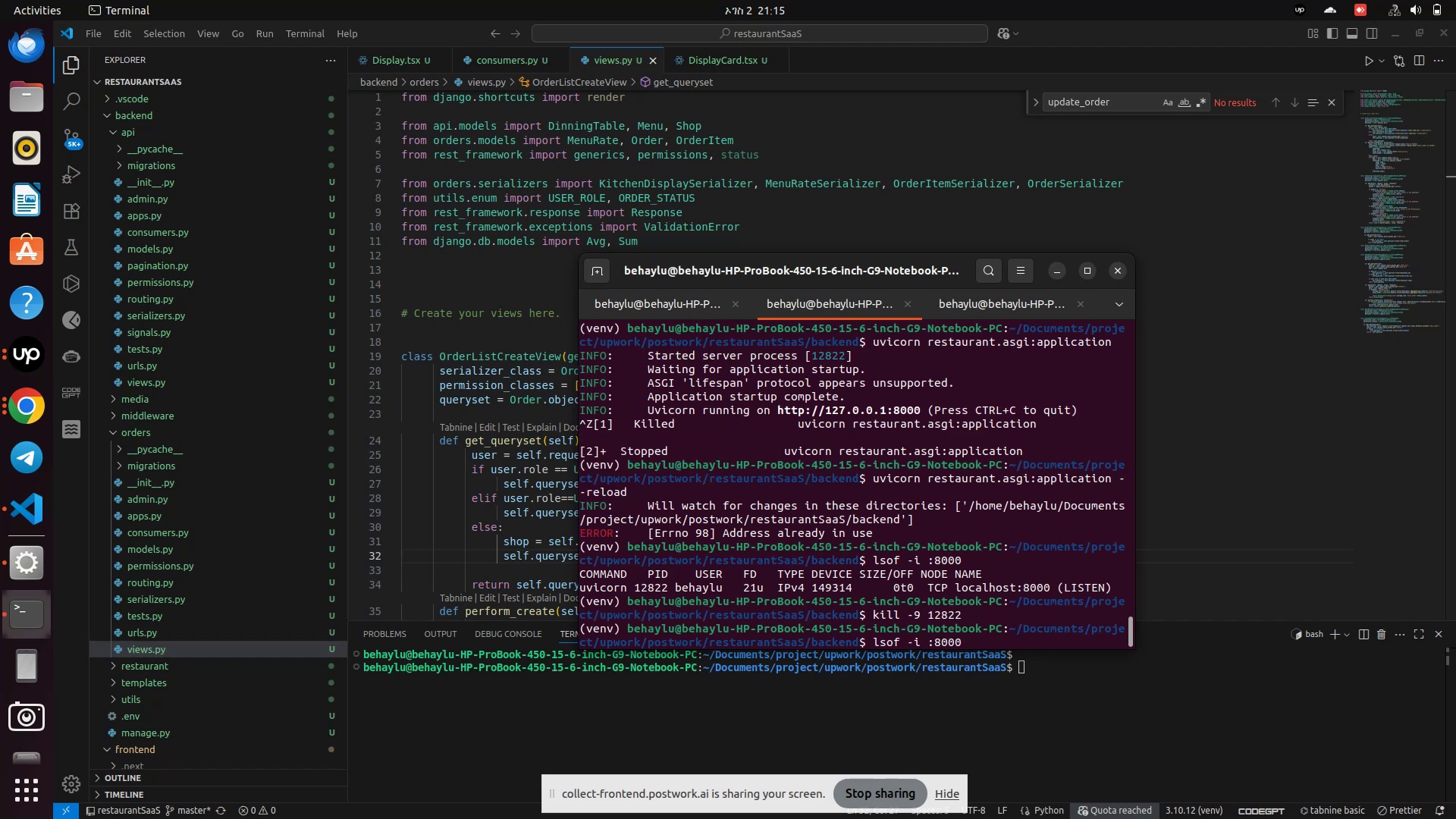 
key(ArrowUp)
 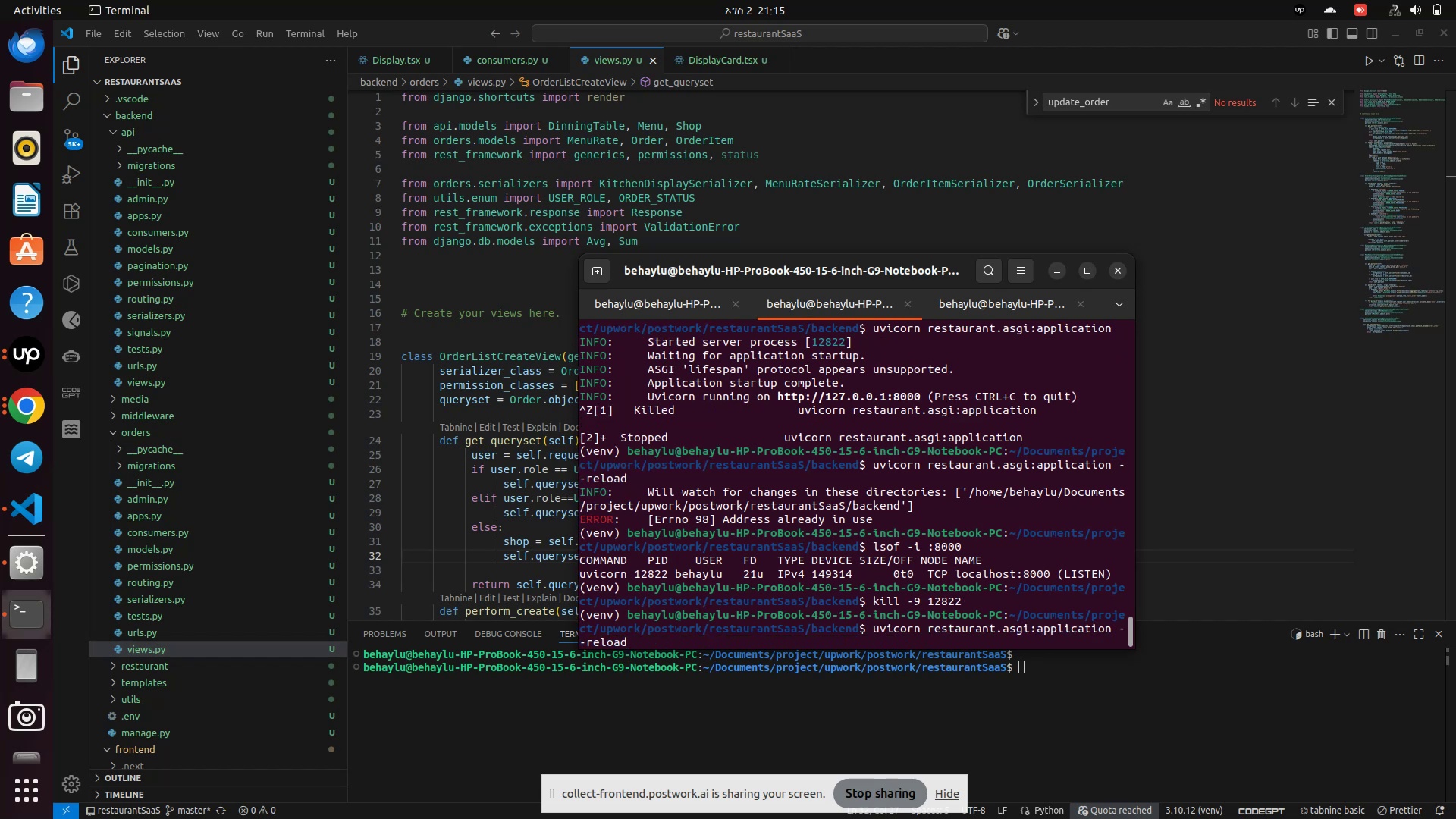 
key(Enter)
 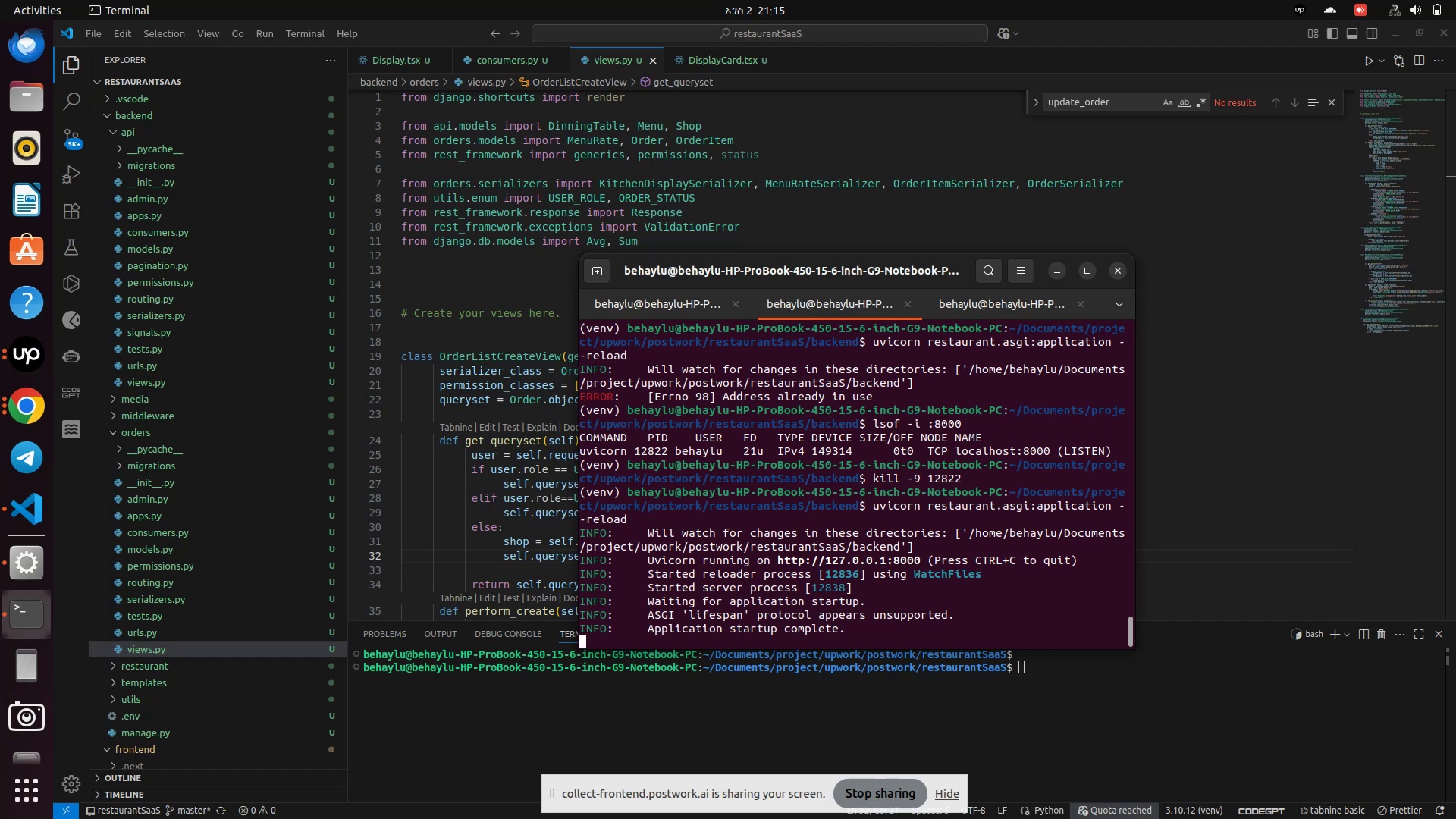 
wait(14.92)
 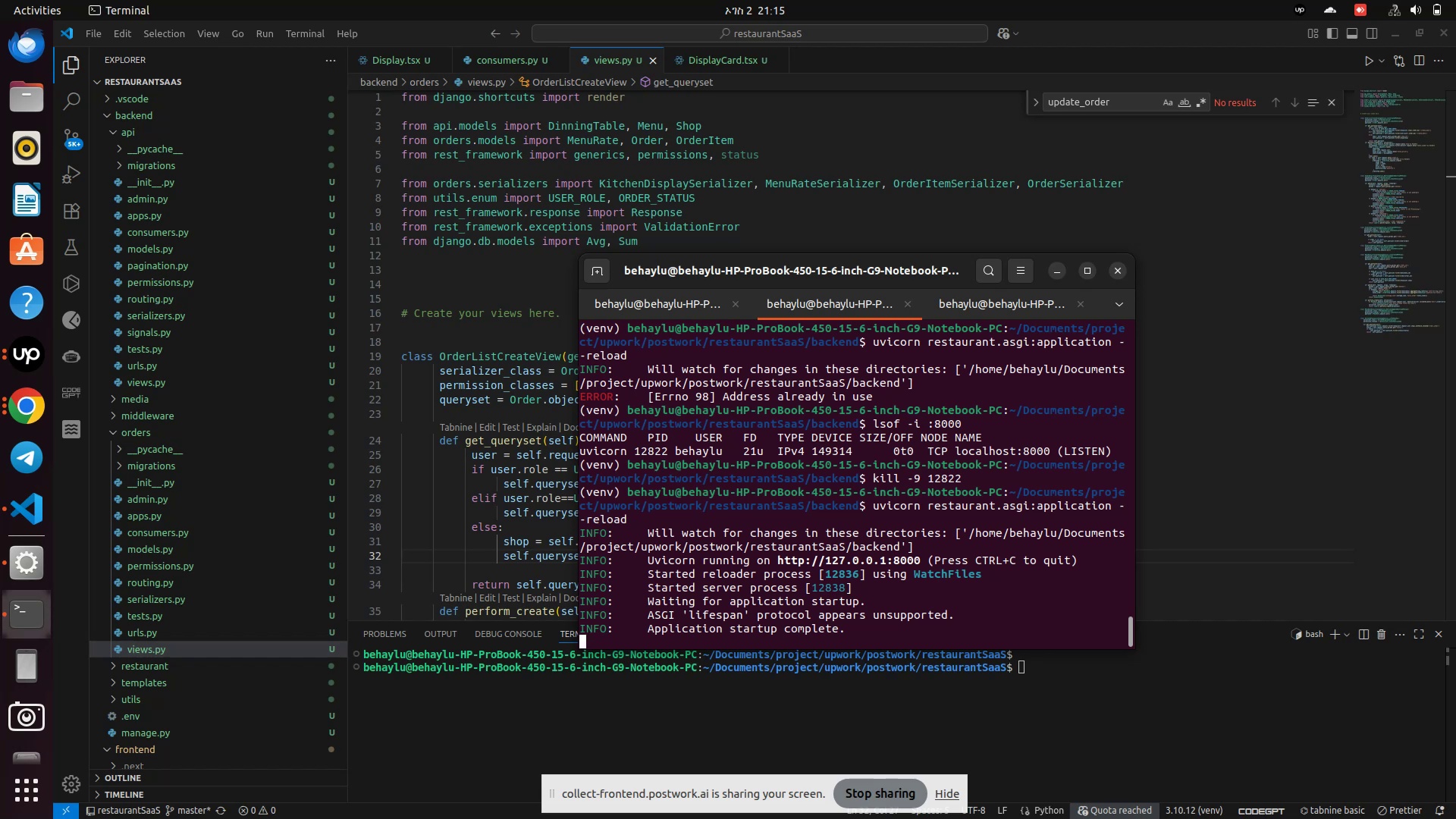 
left_click([8, 415])
 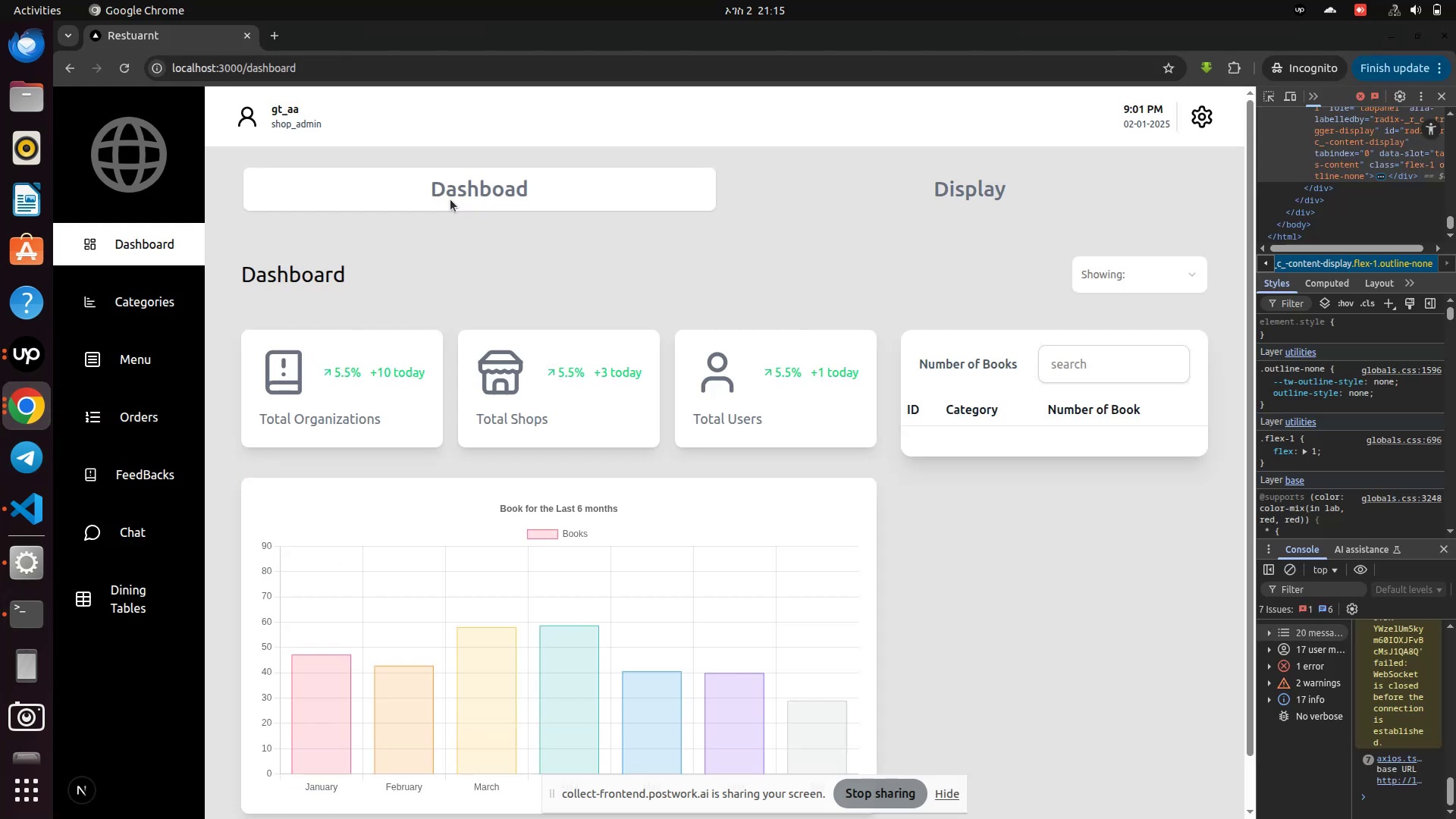 
left_click([949, 197])
 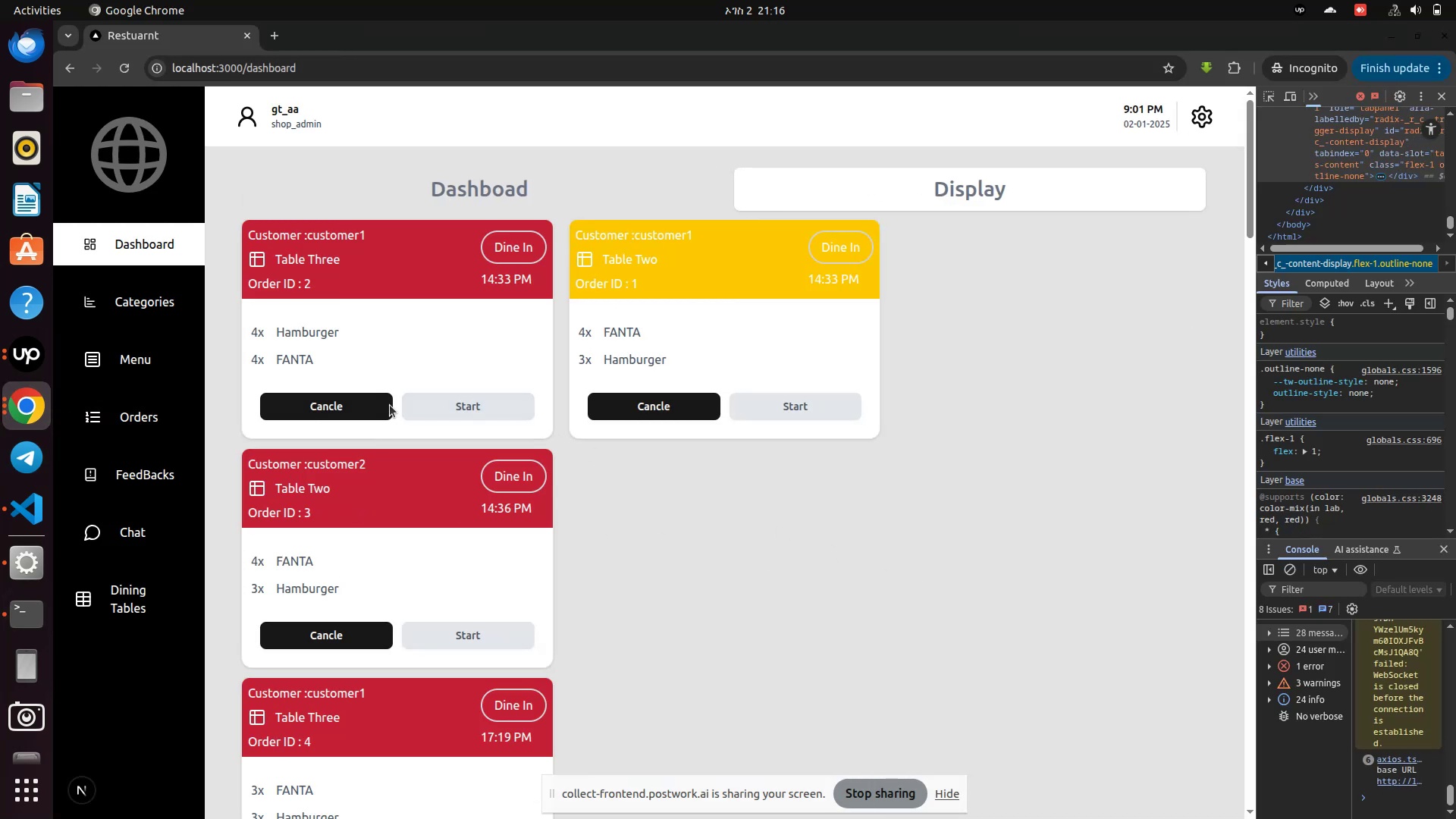 
wait(5.55)
 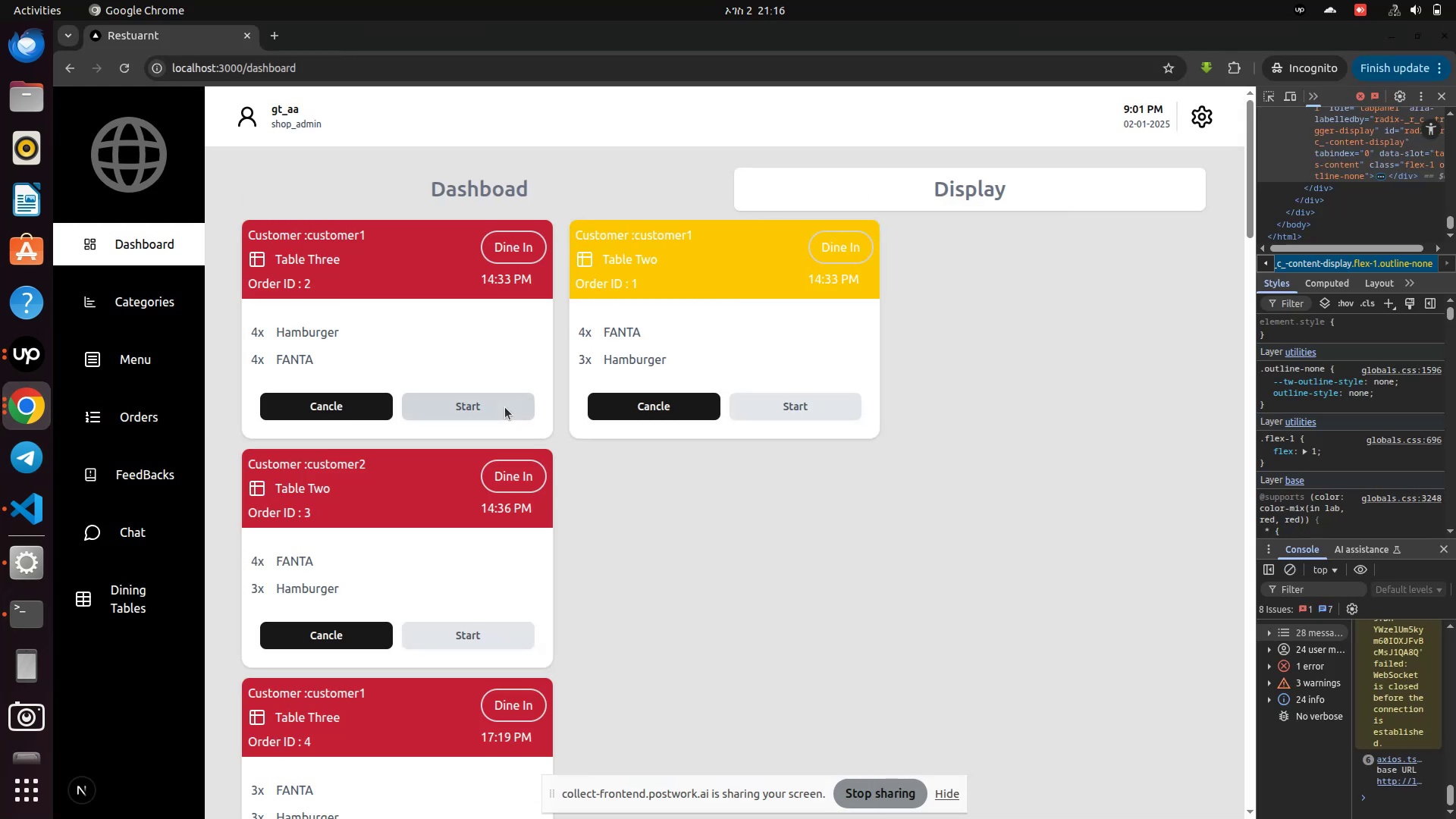 
left_click([453, 407])
 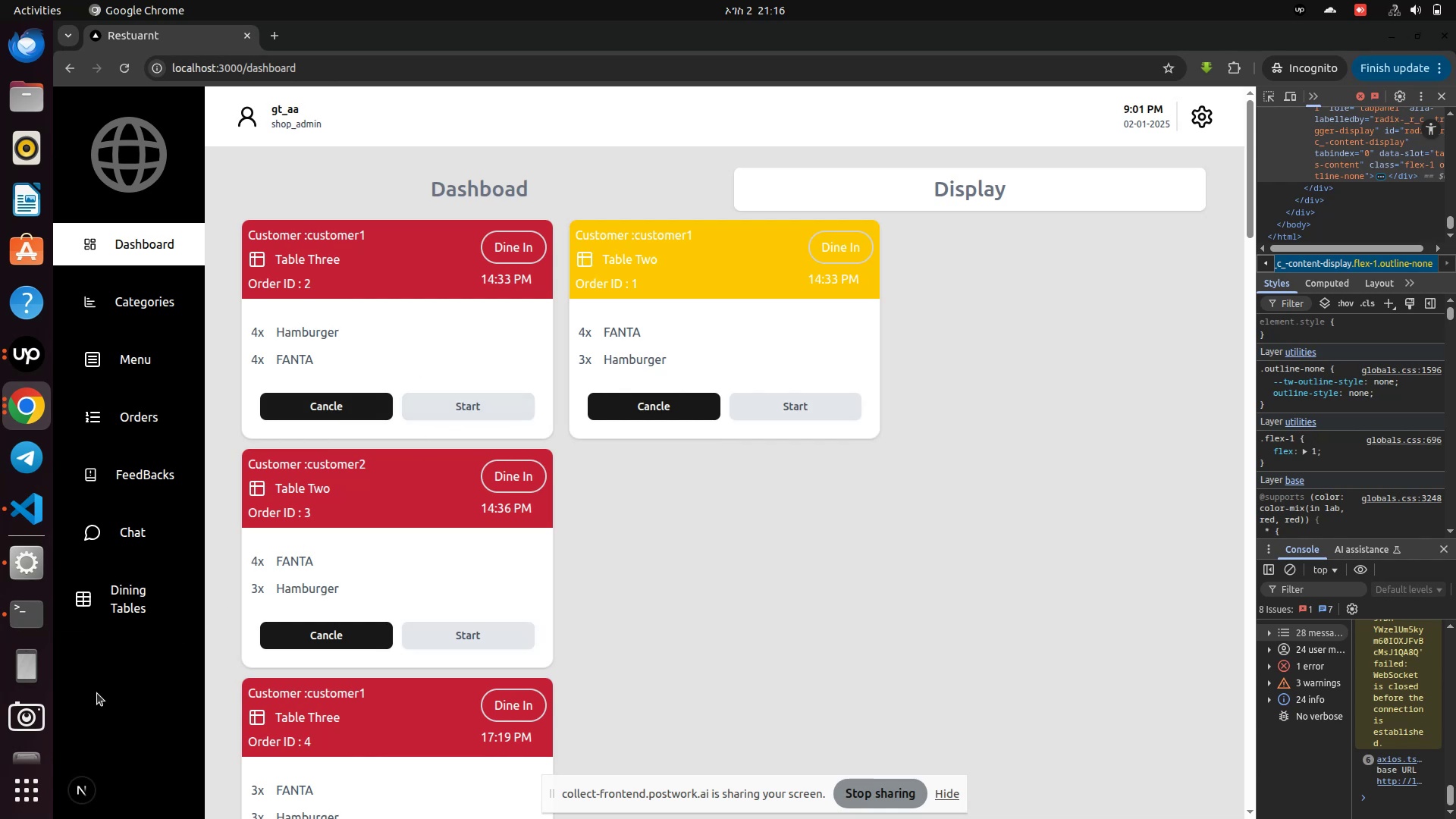 
left_click([21, 502])
 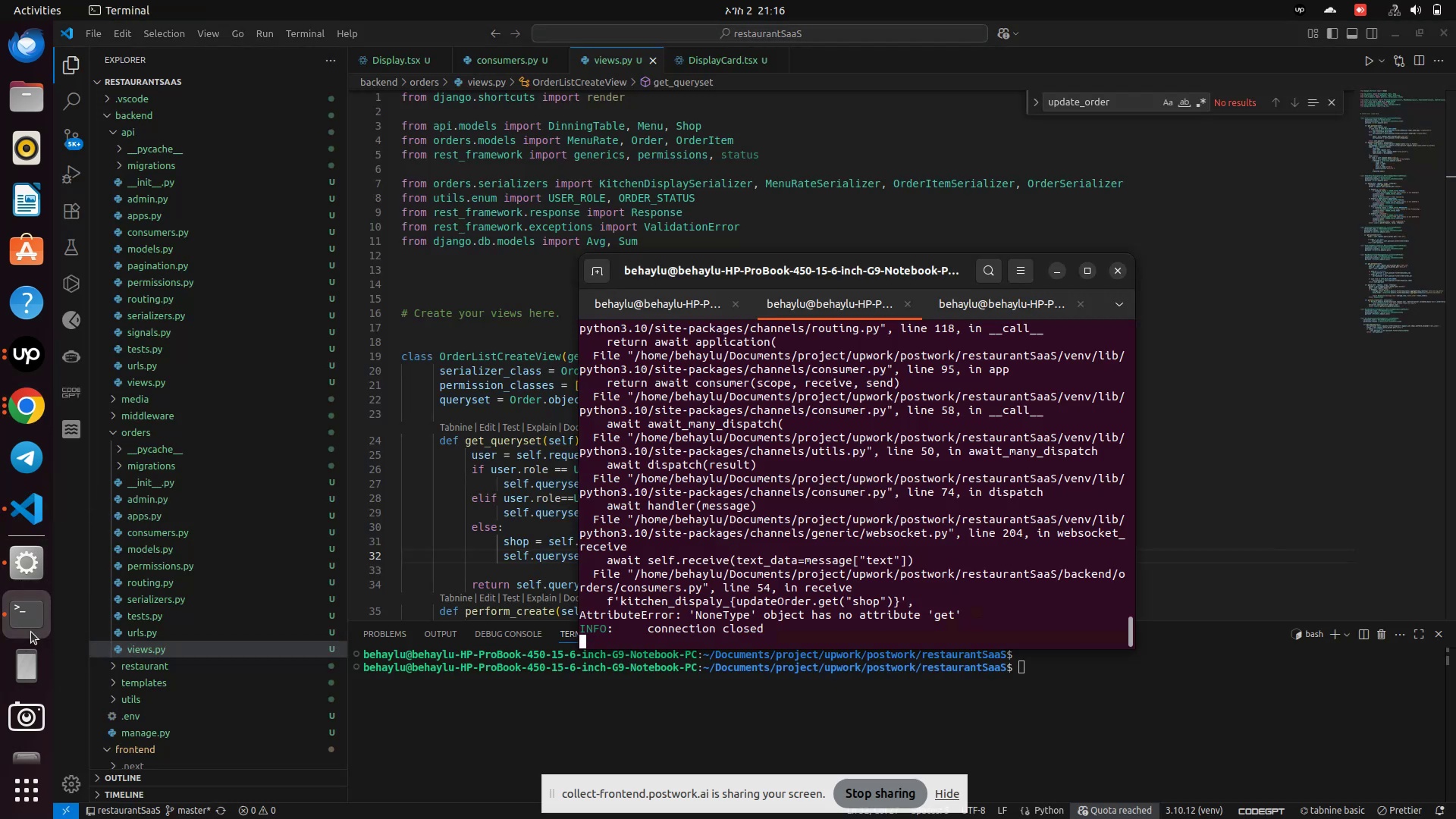 
wait(9.84)
 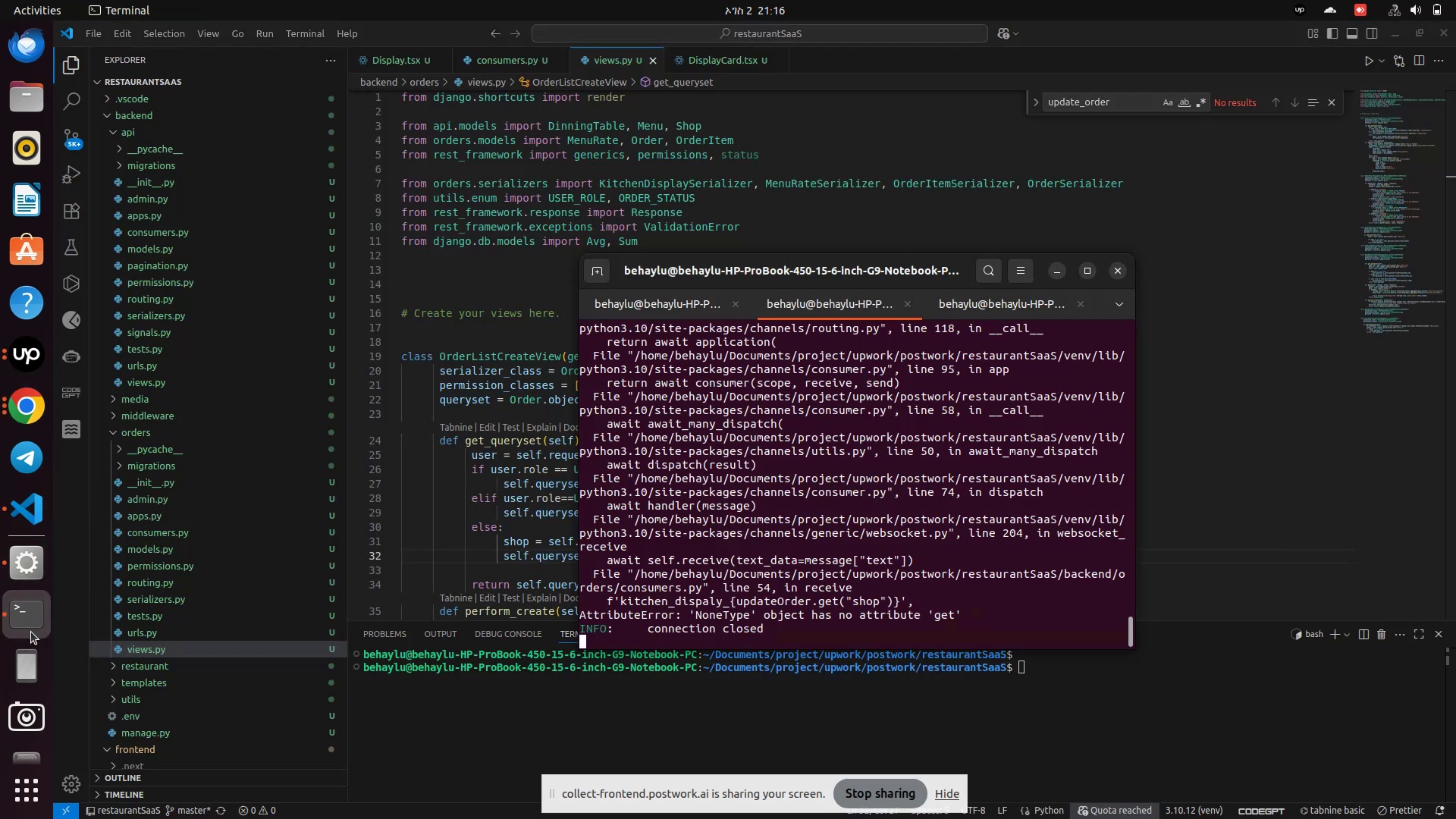 
left_click([33, 504])
 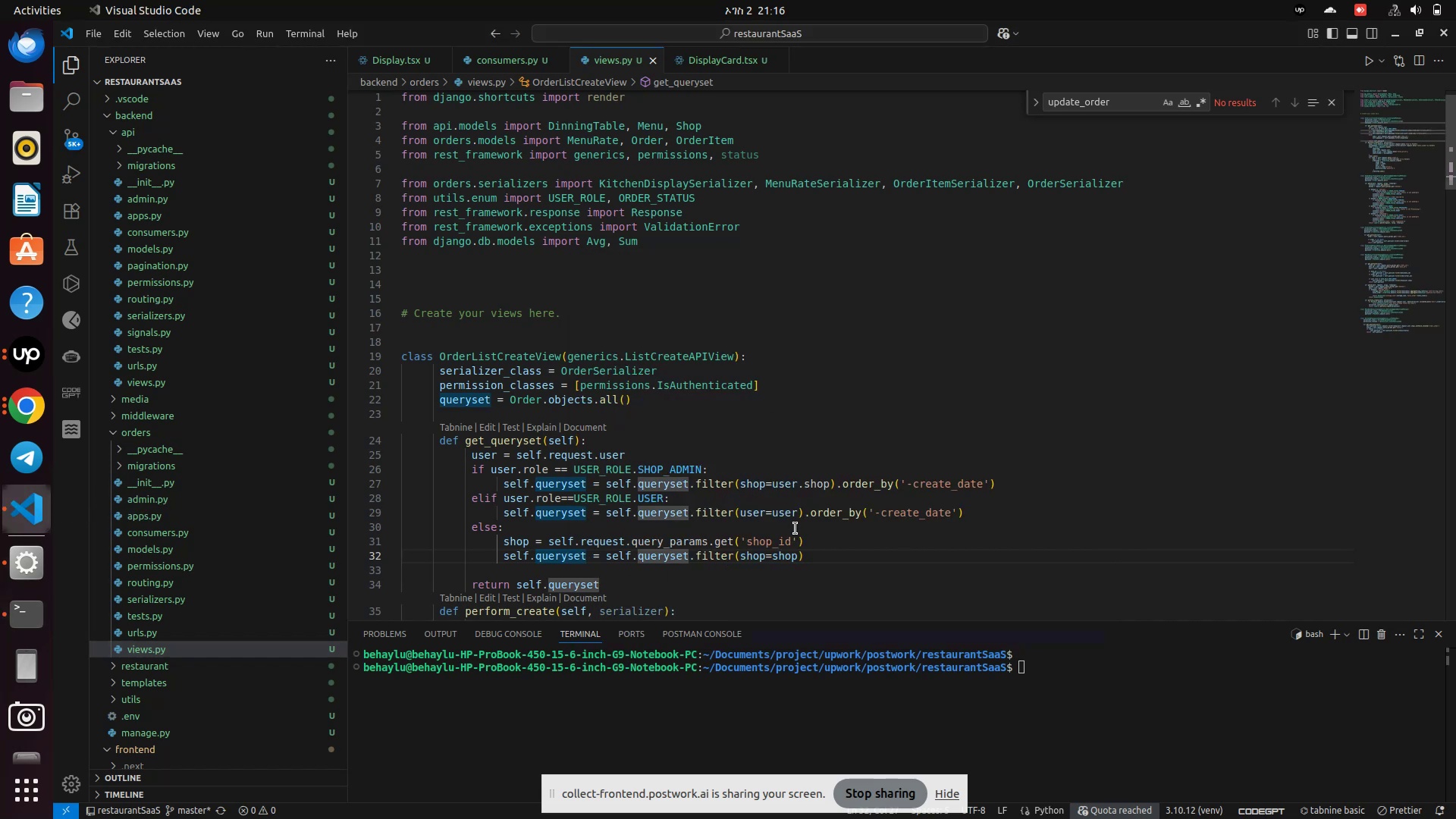 
scroll: coordinate [806, 553], scroll_direction: down, amount: 8.0
 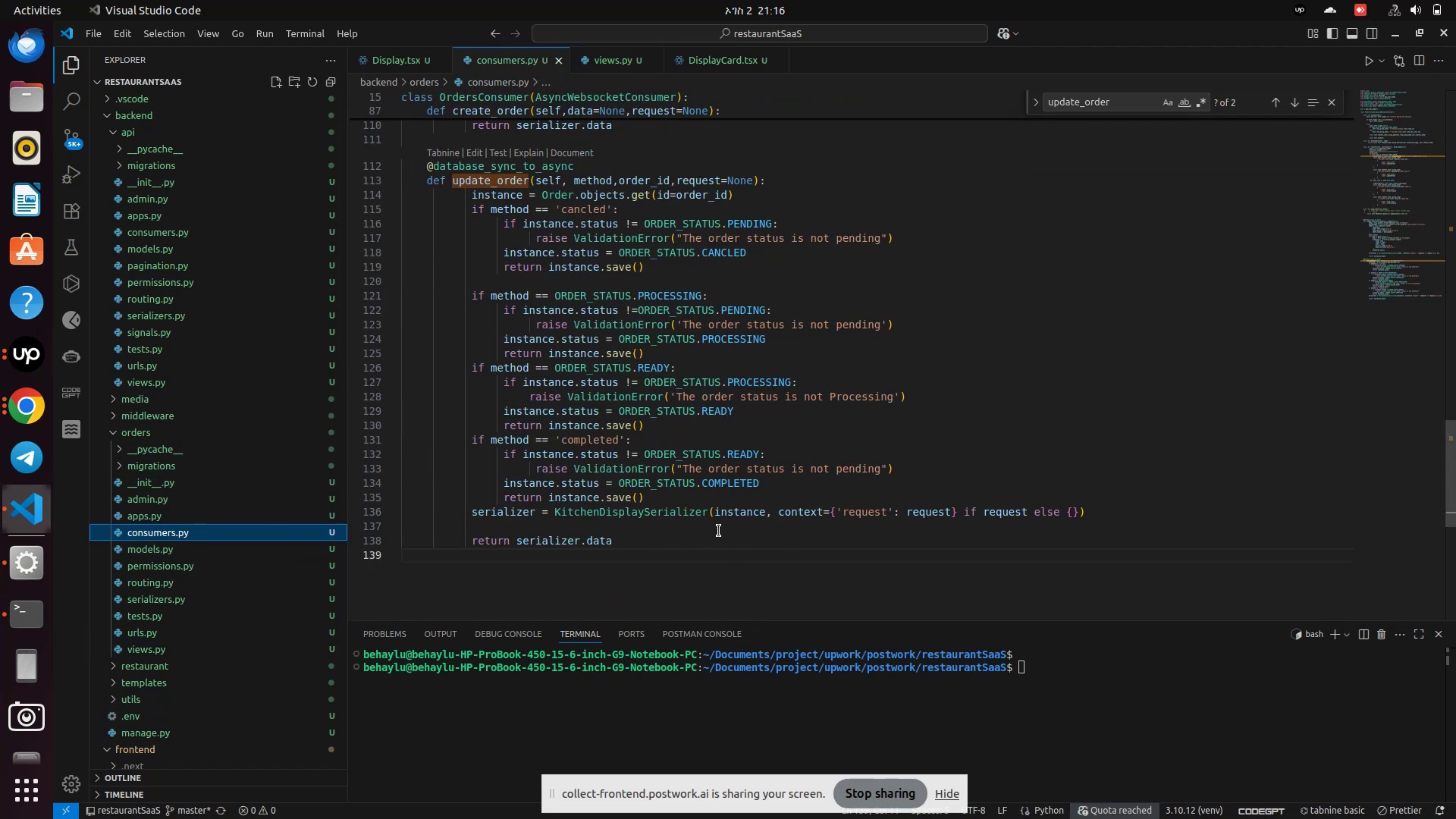 
wait(9.64)
 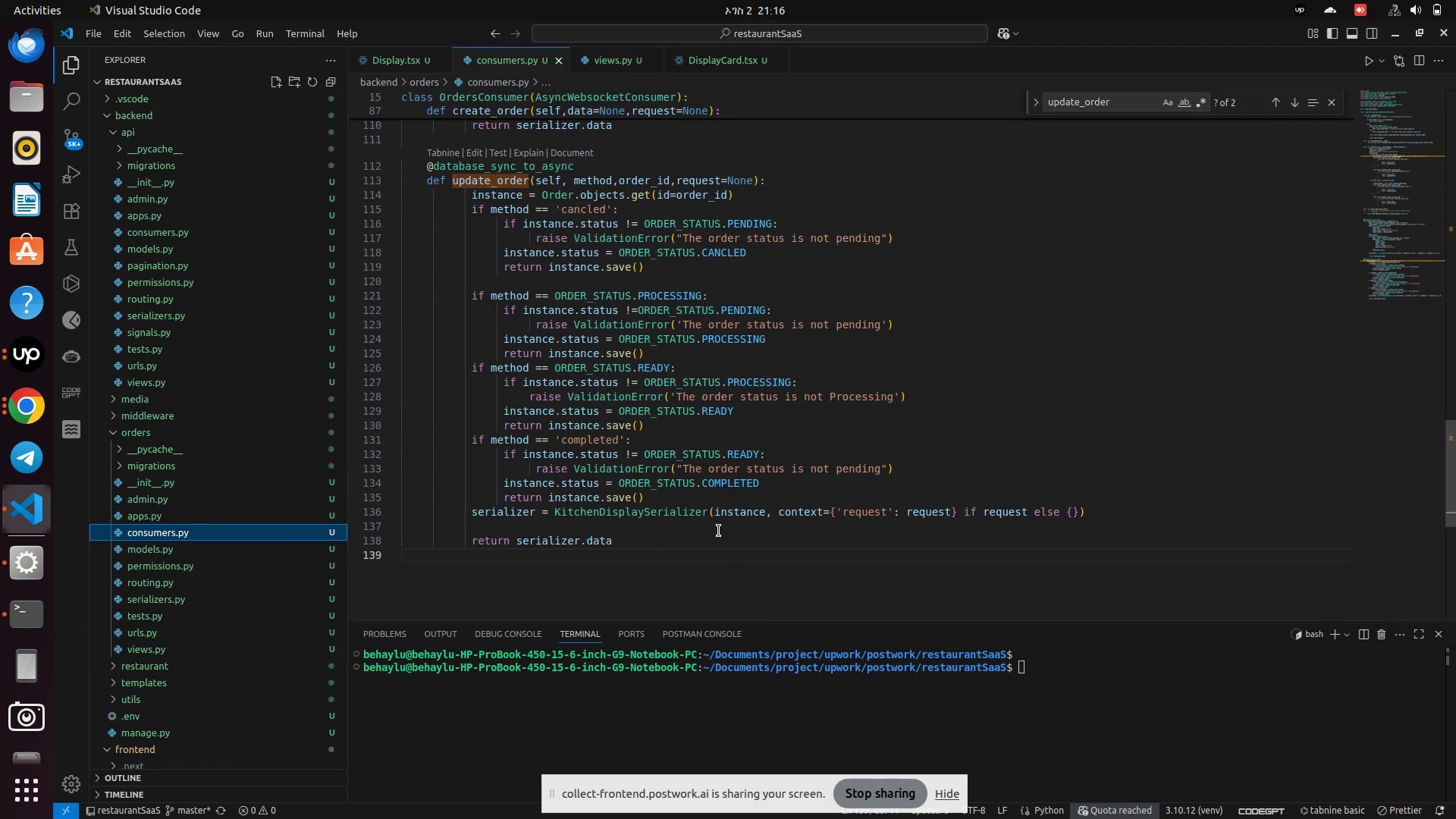 
left_click([719, 531])
 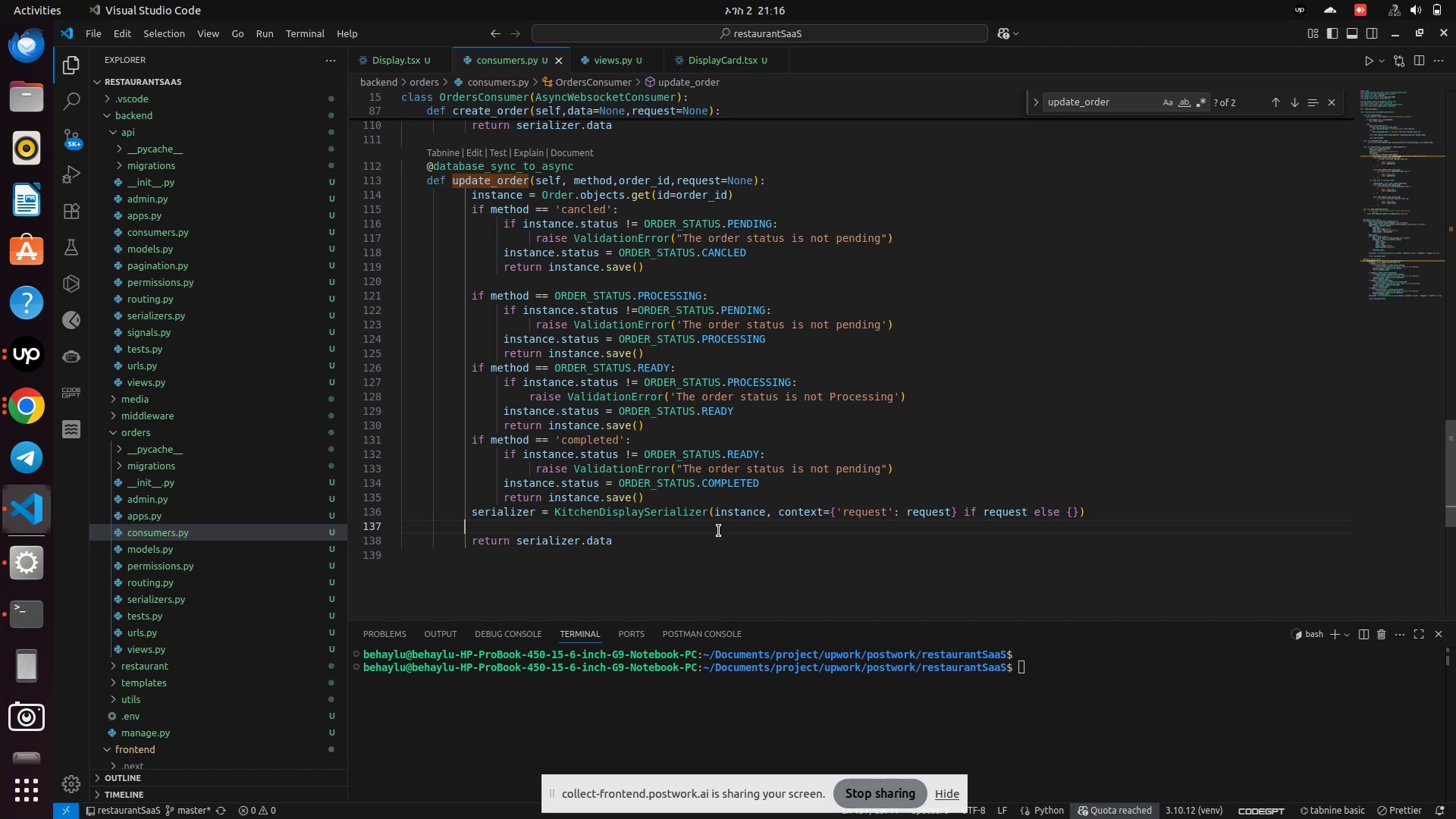 
scroll: coordinate [719, 531], scroll_direction: up, amount: 2.0
 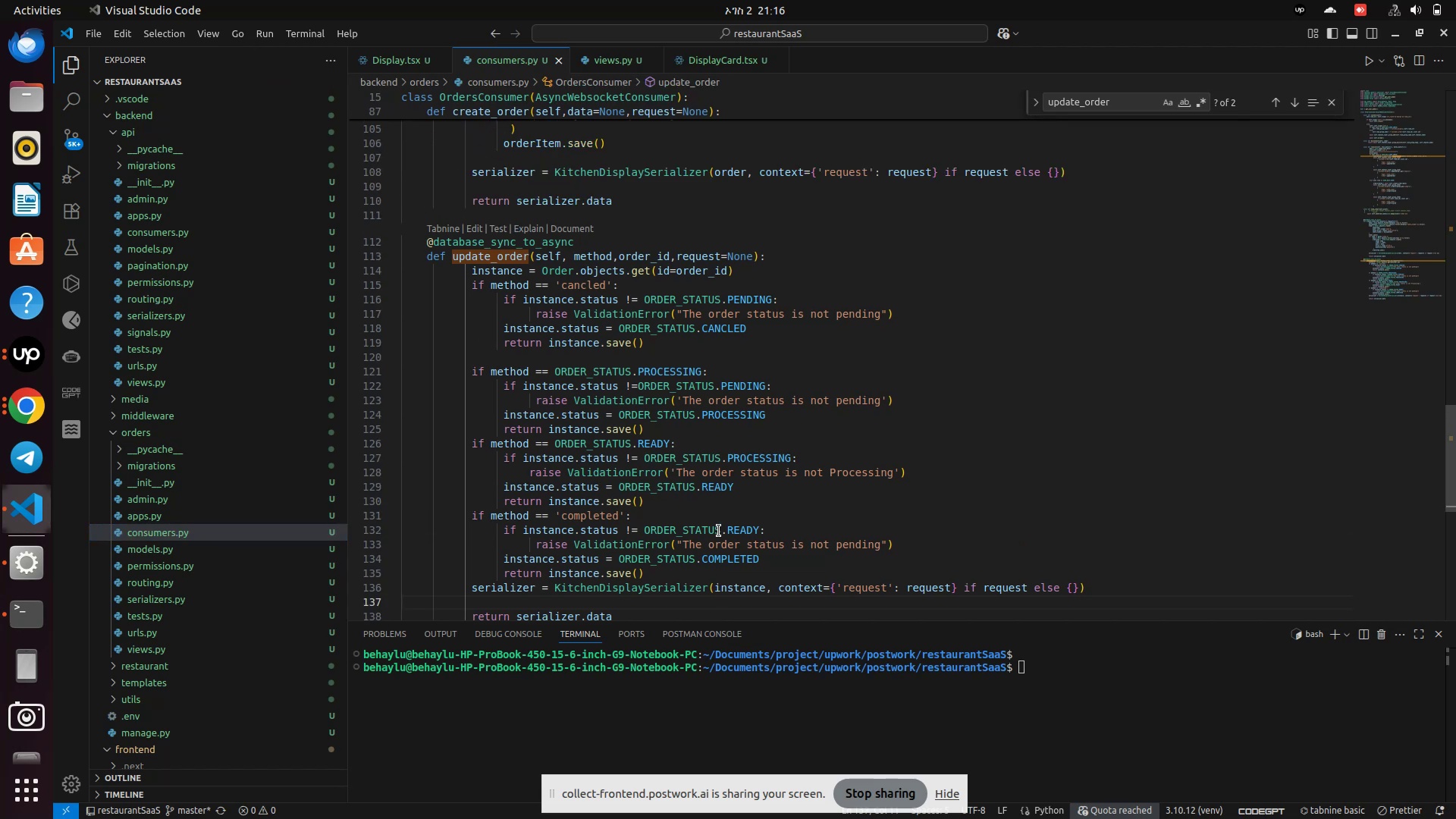 
scroll: coordinate [719, 531], scroll_direction: down, amount: 2.0
 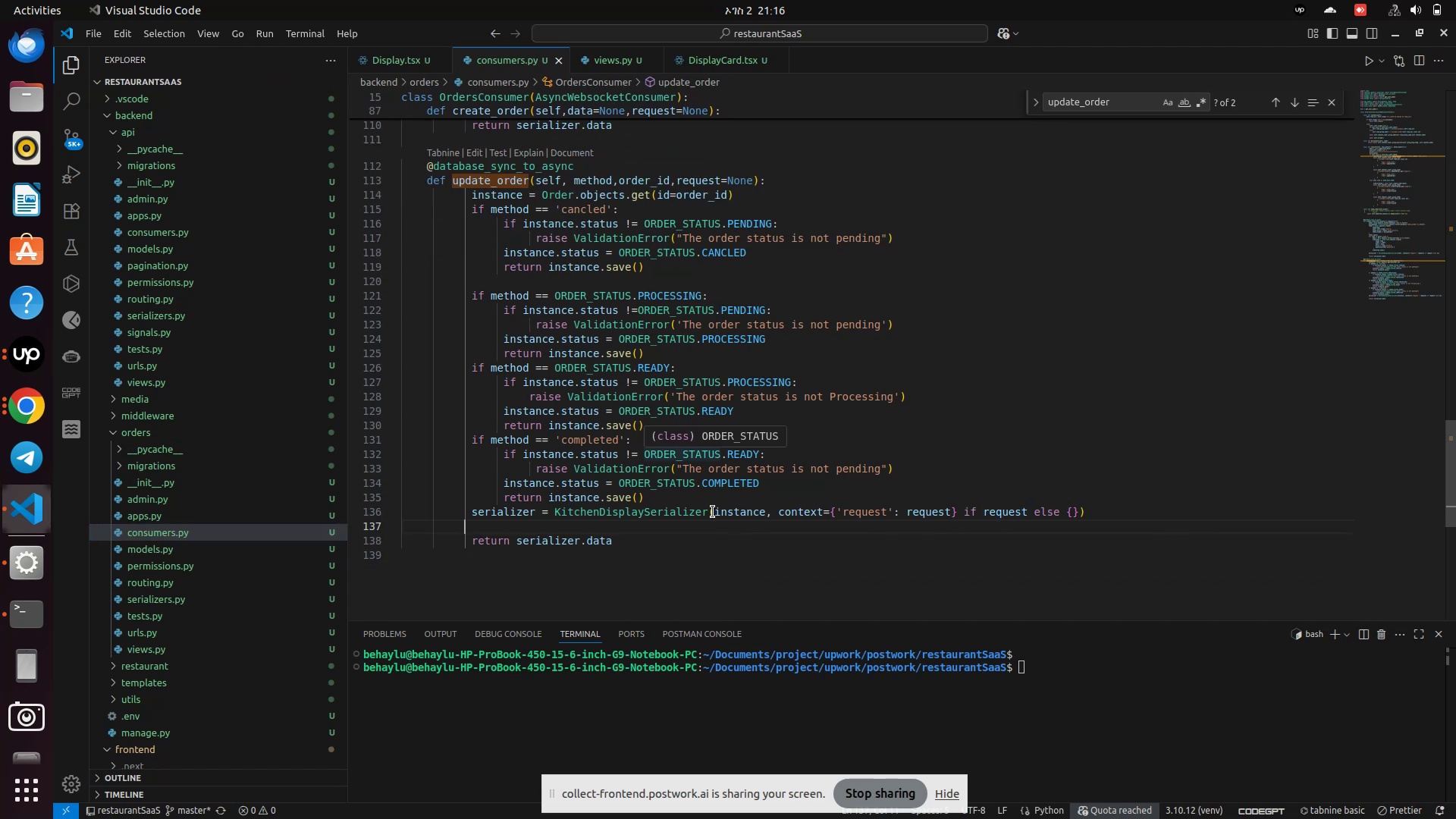 
scroll: coordinate [808, 469], scroll_direction: up, amount: 25.0
 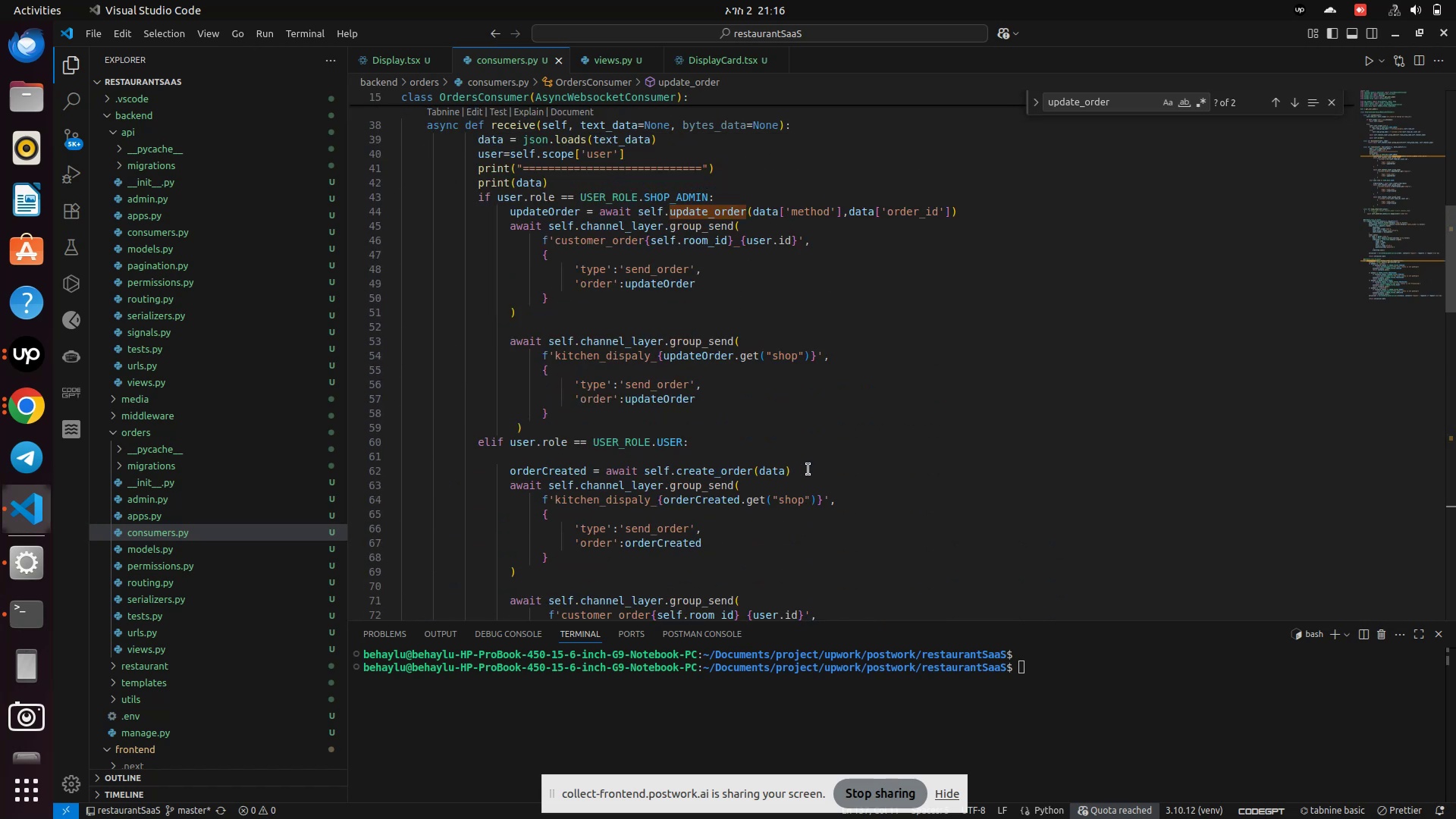 
scroll: coordinate [808, 470], scroll_direction: up, amount: 2.0
 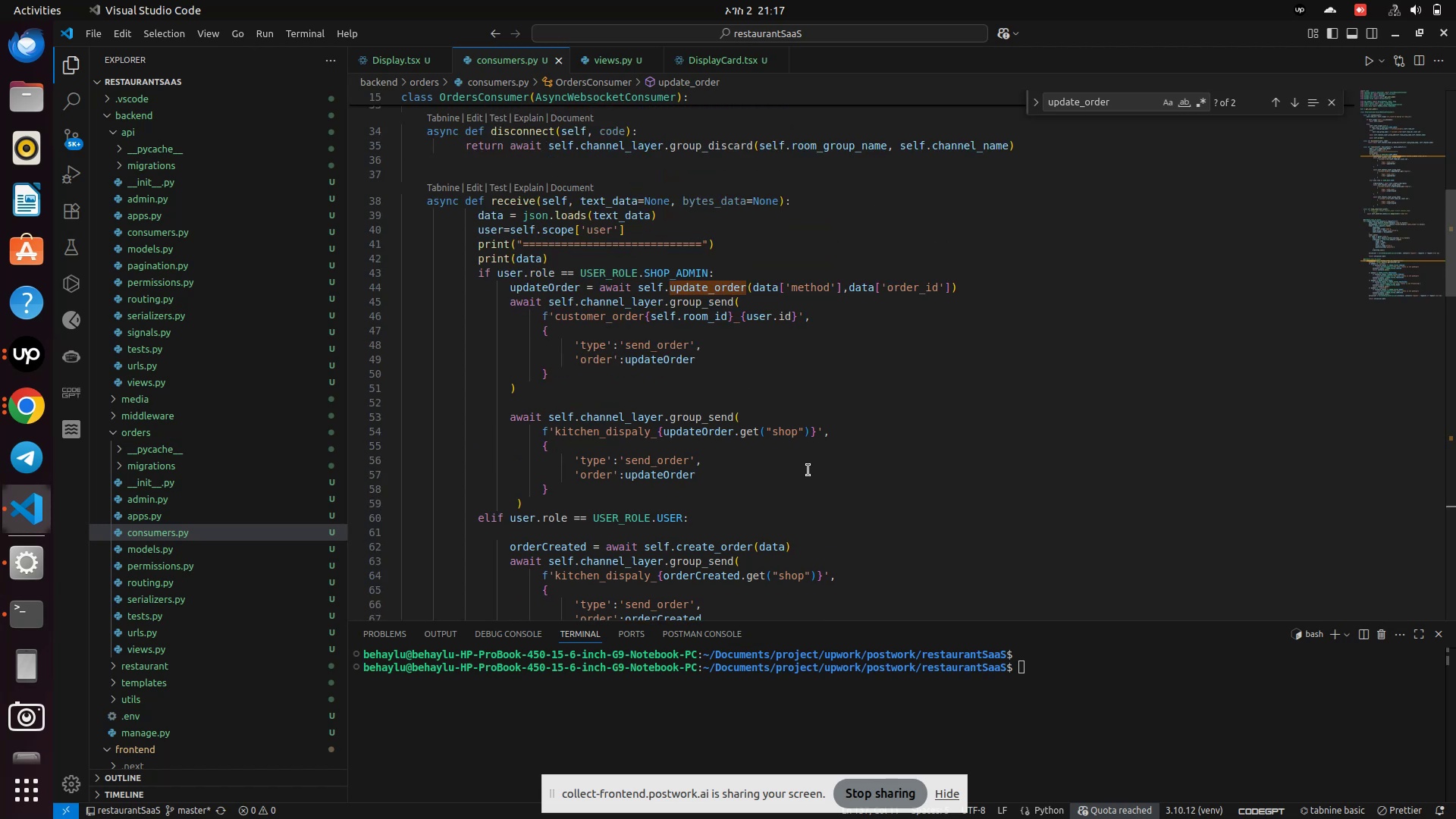 
wait(8.45)
 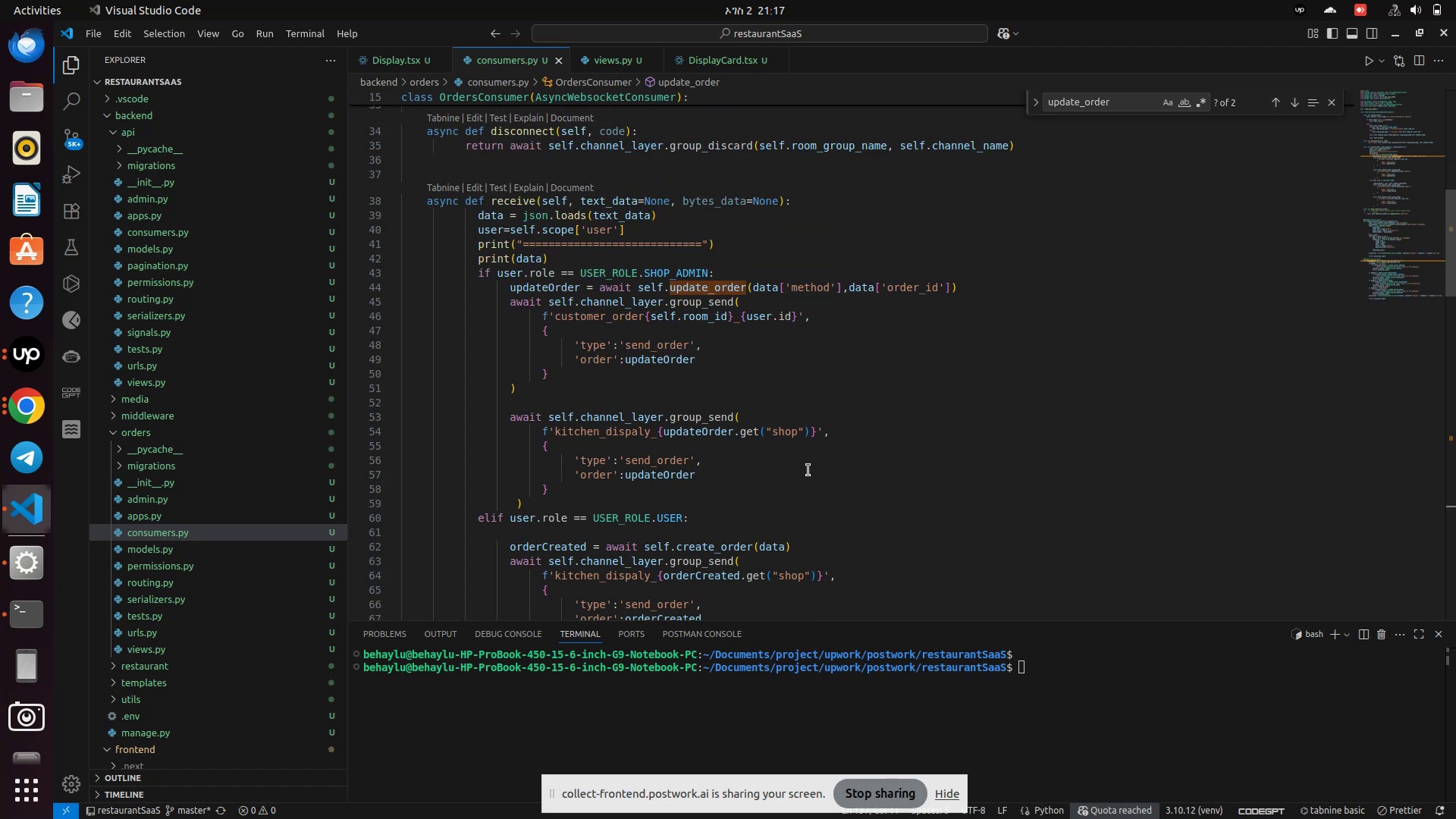 
left_click([811, 431])
 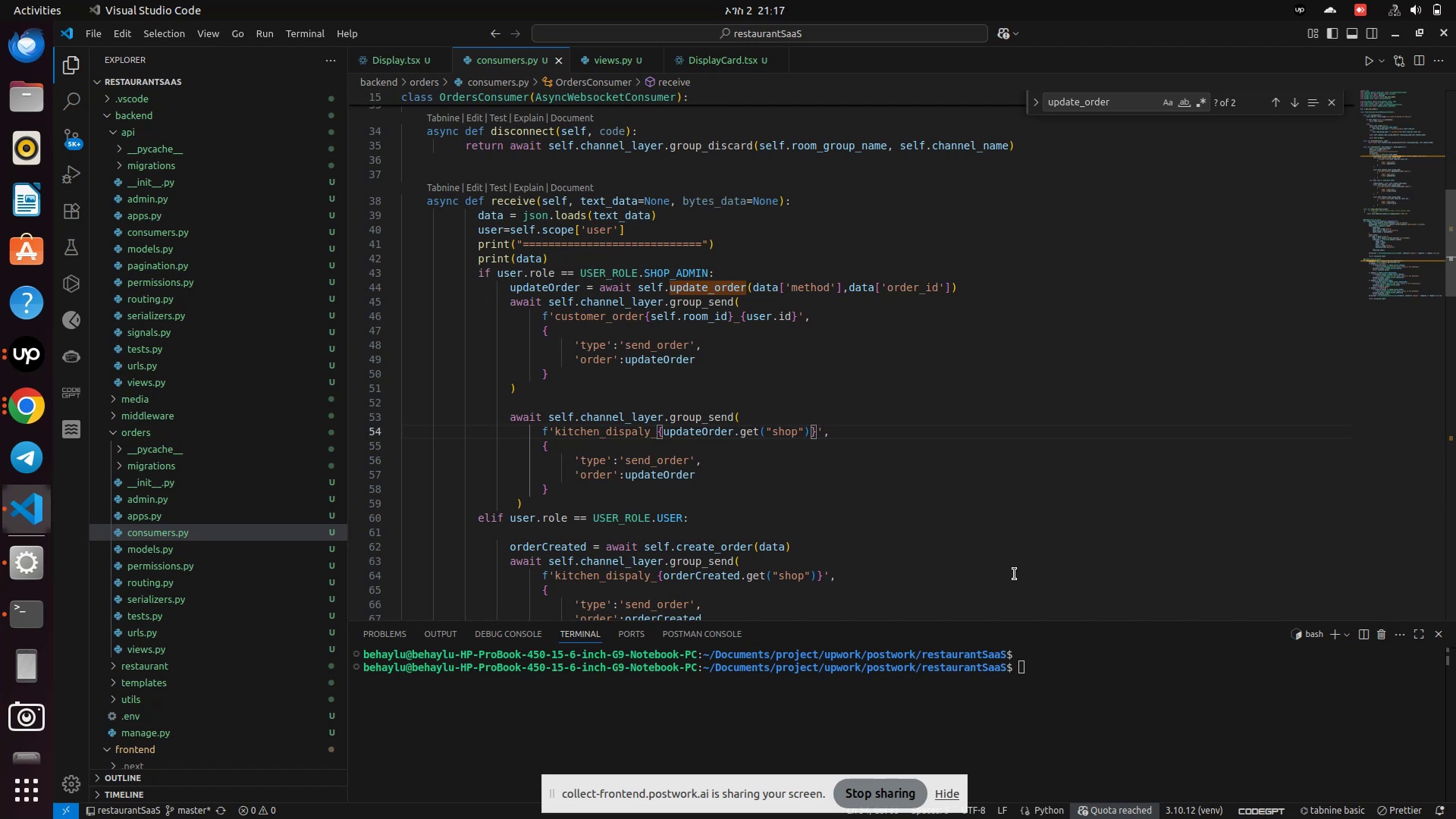 
hold_key(key=Backspace, duration=0.87)
 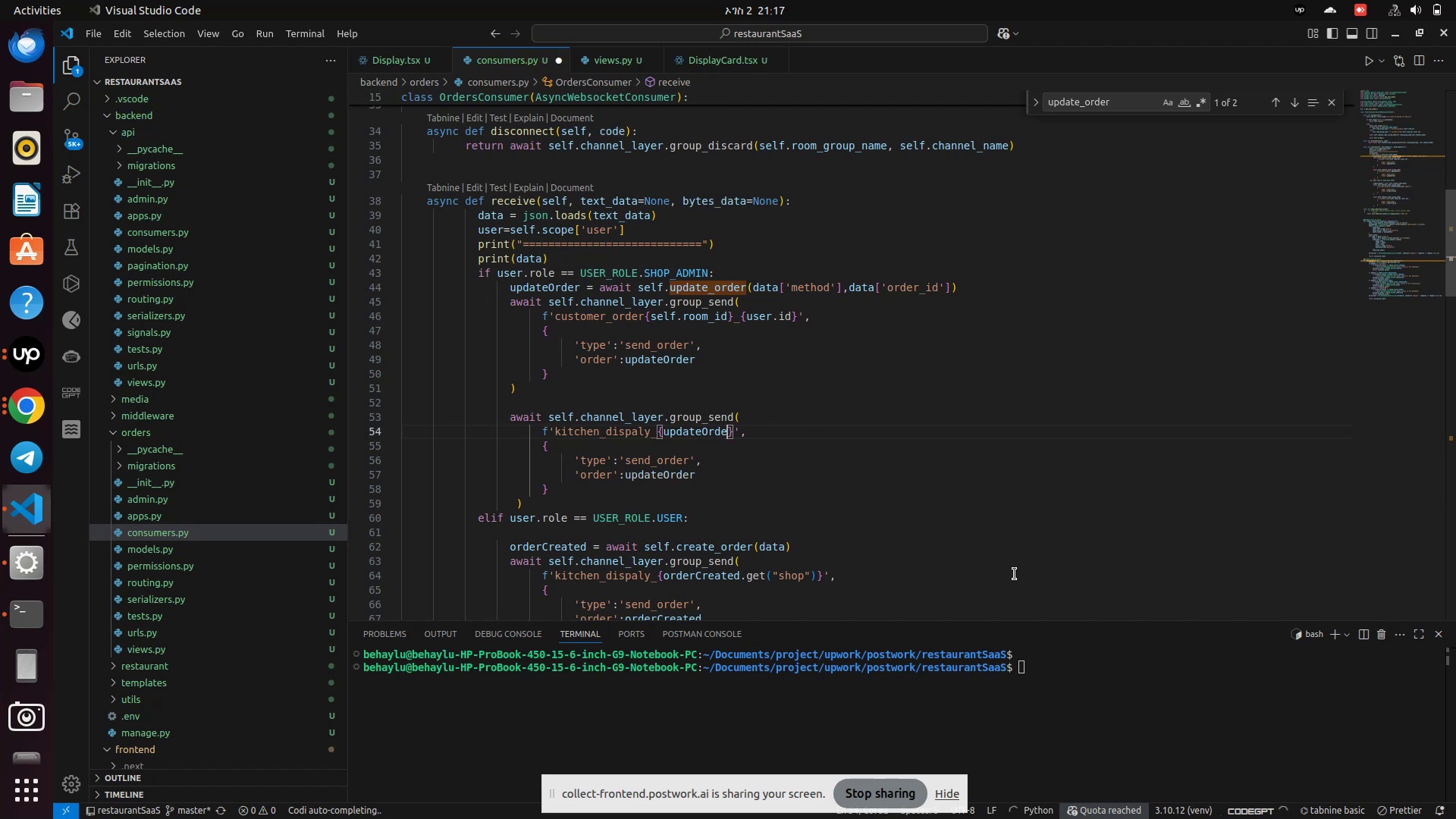 
hold_key(key=Backspace, duration=0.56)
 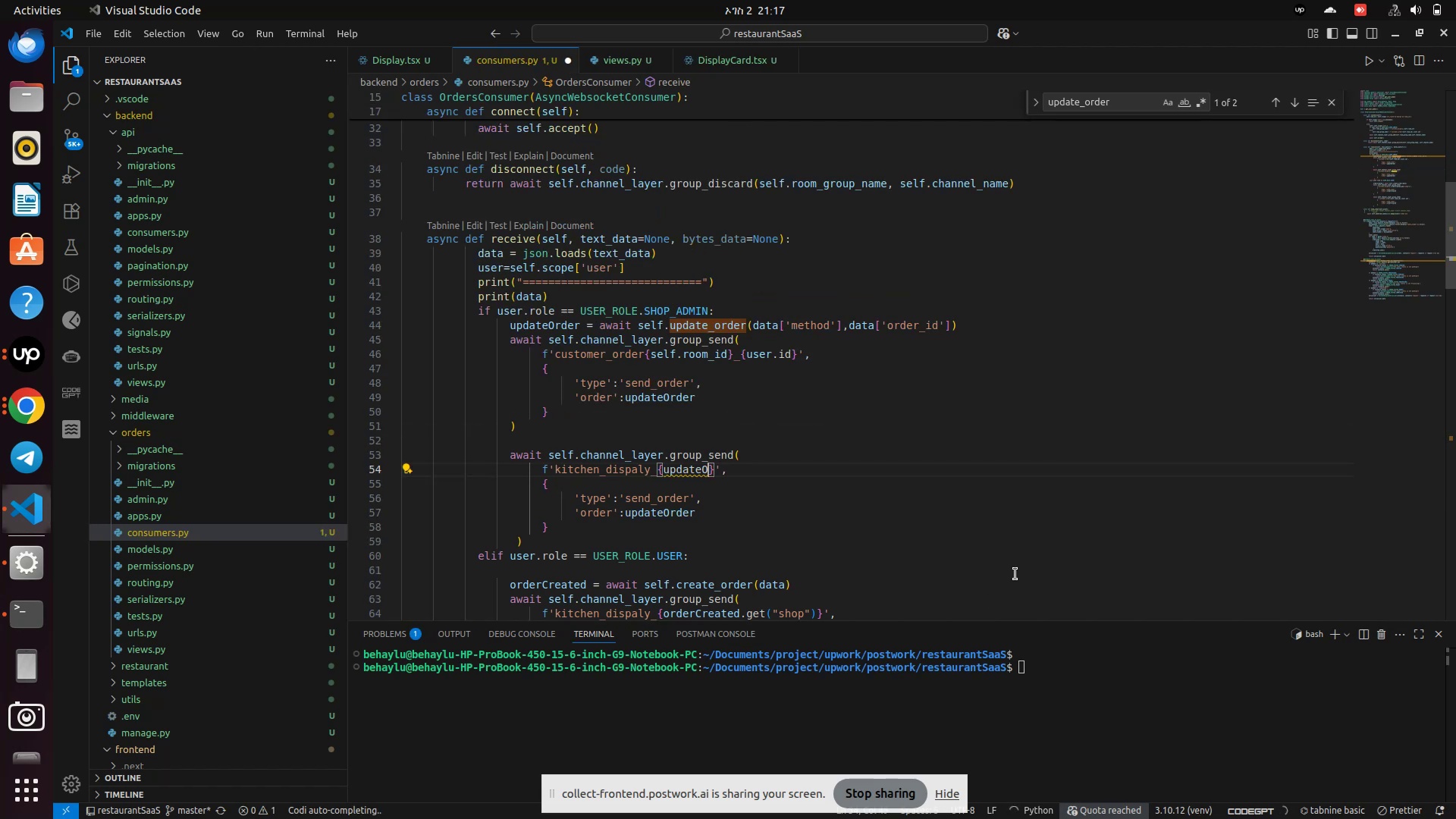 
scroll: coordinate [1015, 574], scroll_direction: up, amount: 1.0
 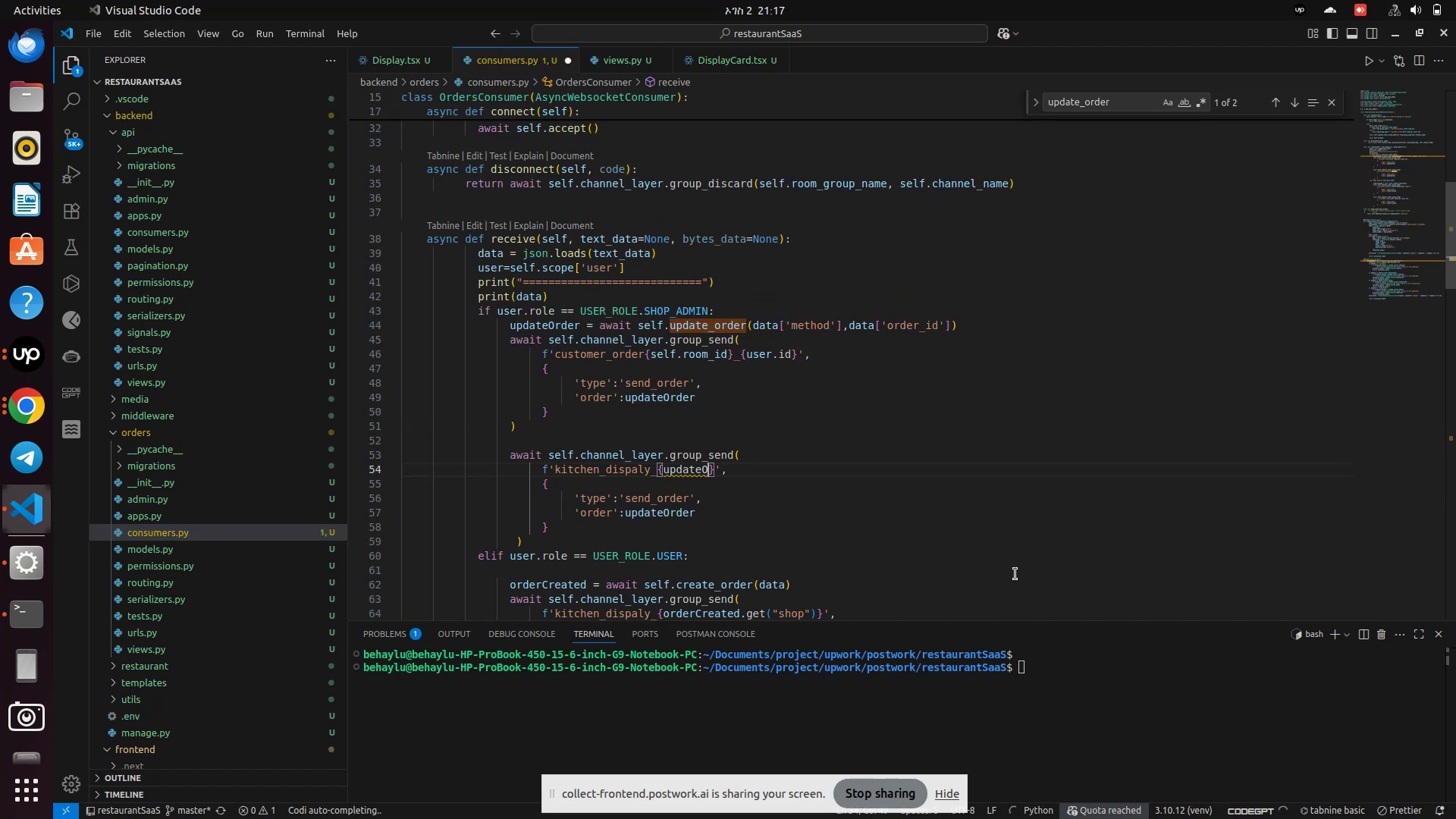 
key(Backspace)
key(Backspace)
key(Backspace)
key(Backspace)
key(Backspace)
key(Backspace)
key(Backspace)
type(user.id)
 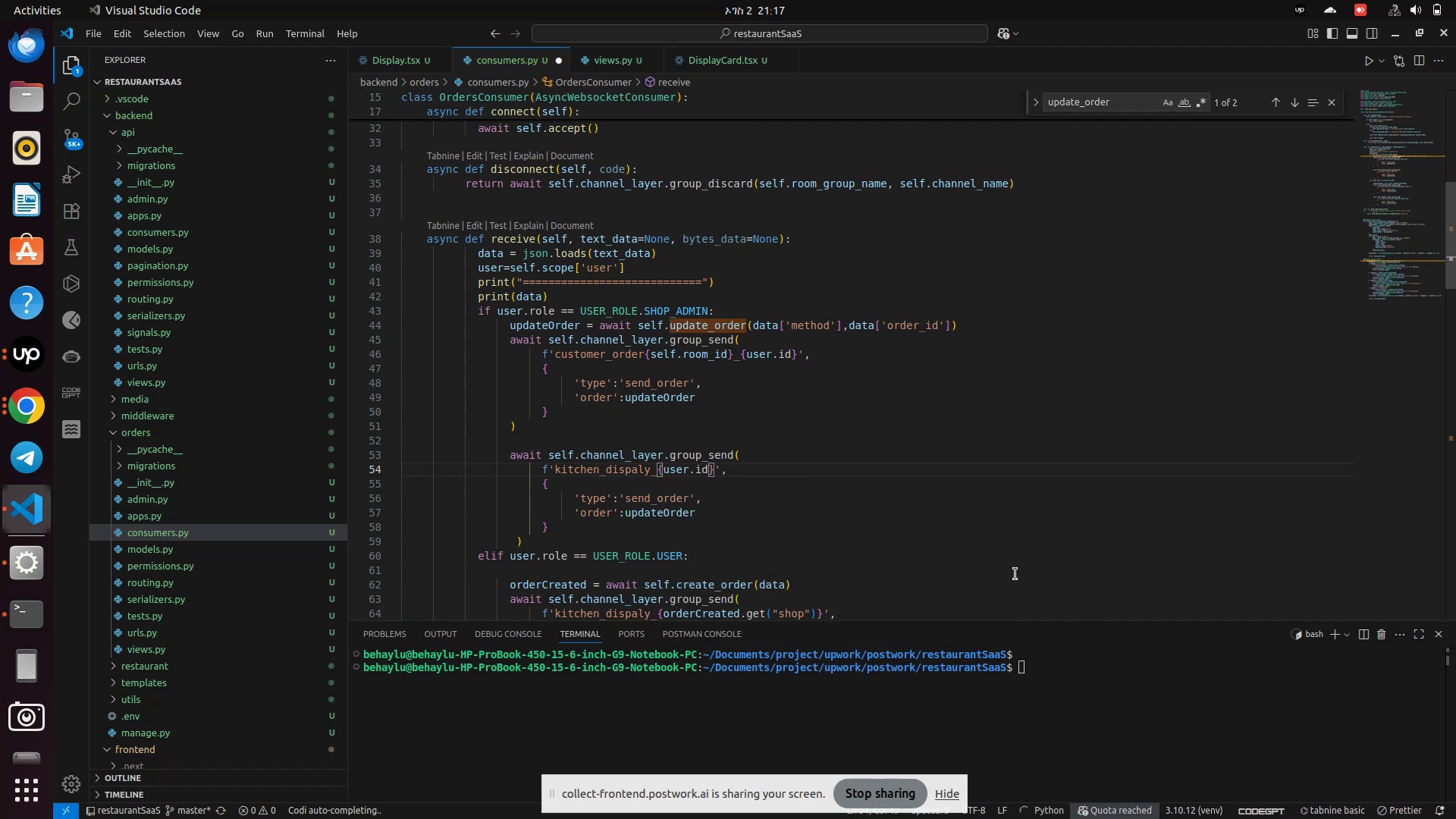 
key(Control+S)
 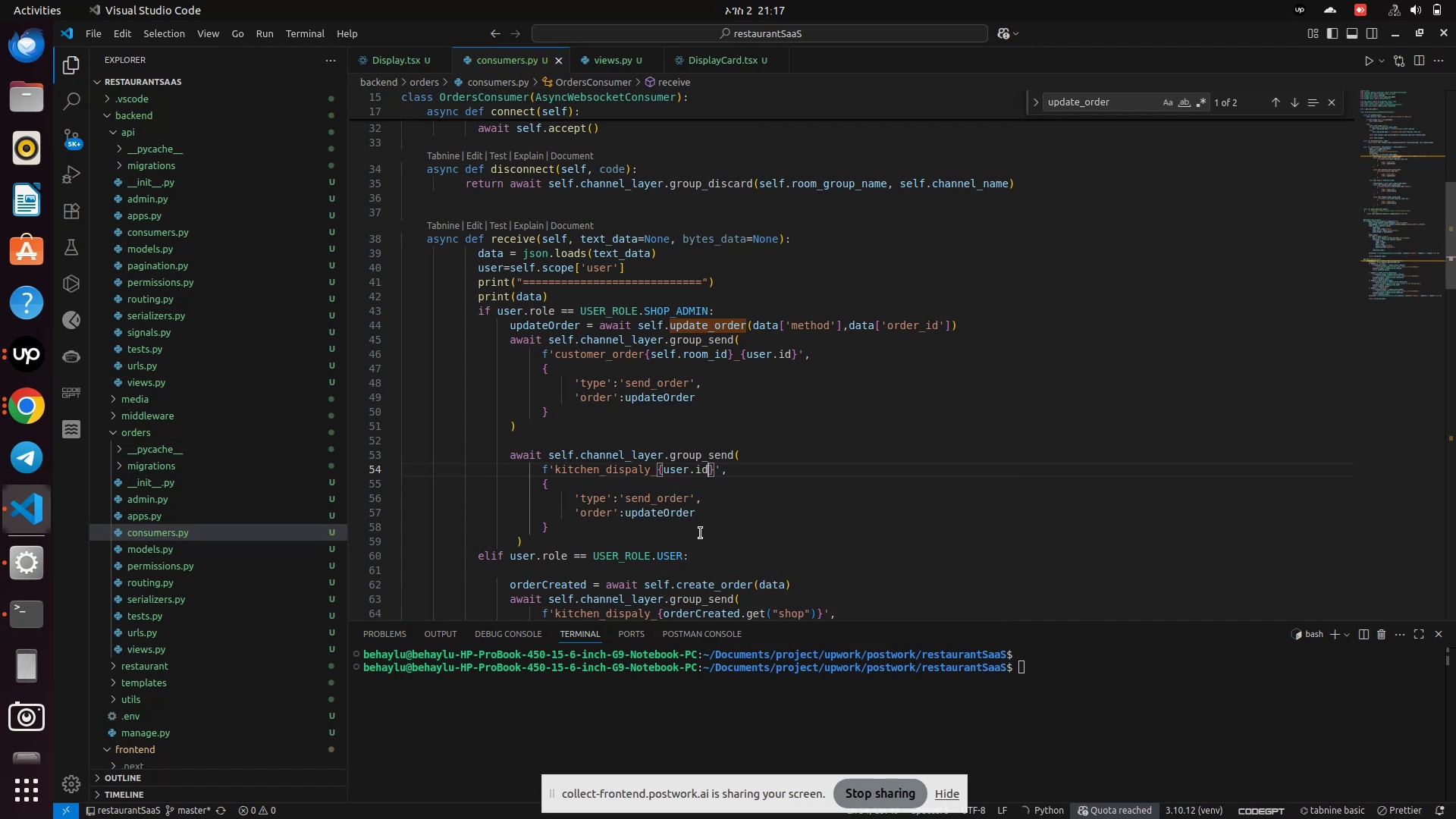 
left_click([701, 533])
 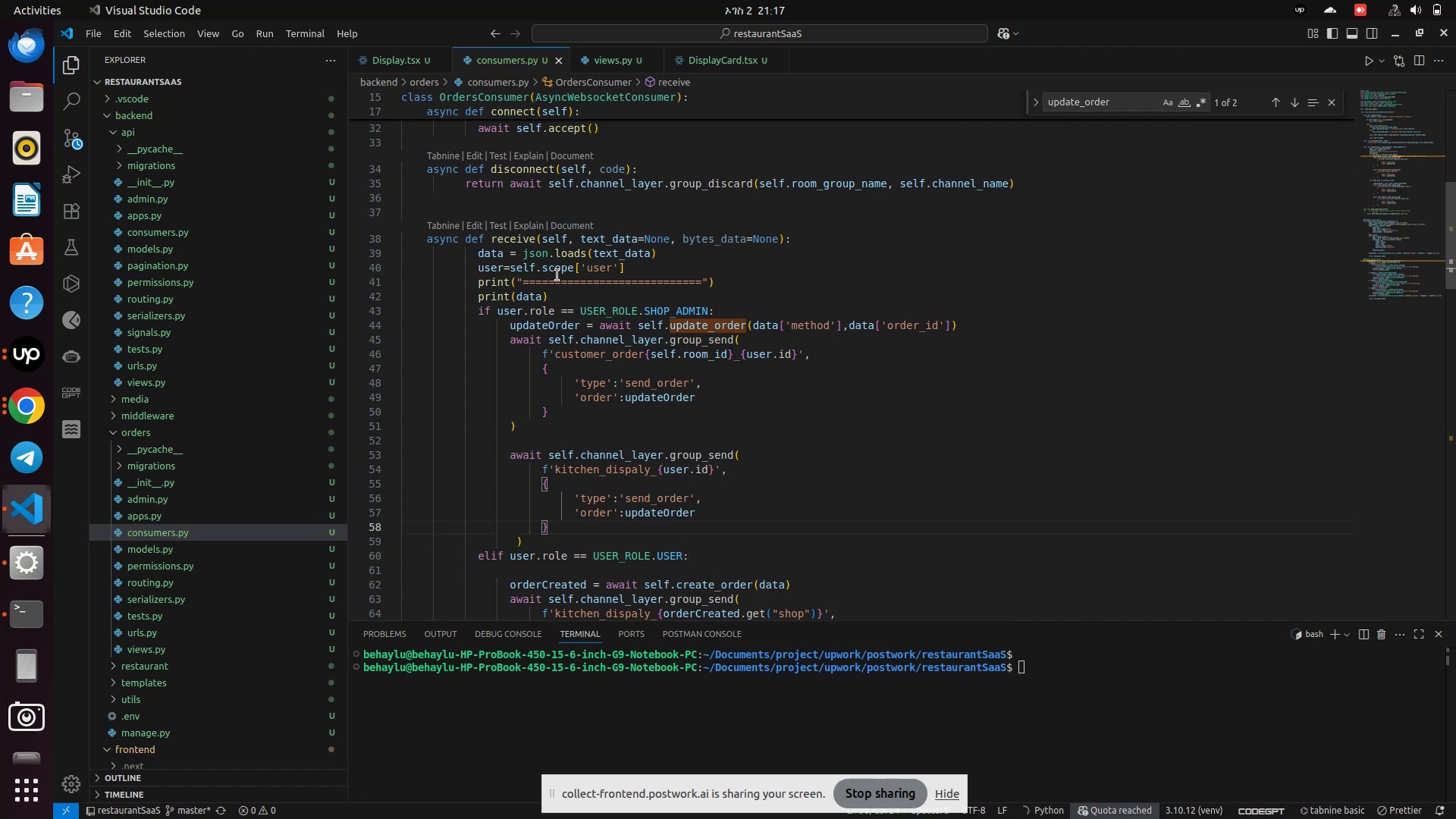 
left_click_drag(start_coordinate=[554, 298], to_coordinate=[472, 284])
 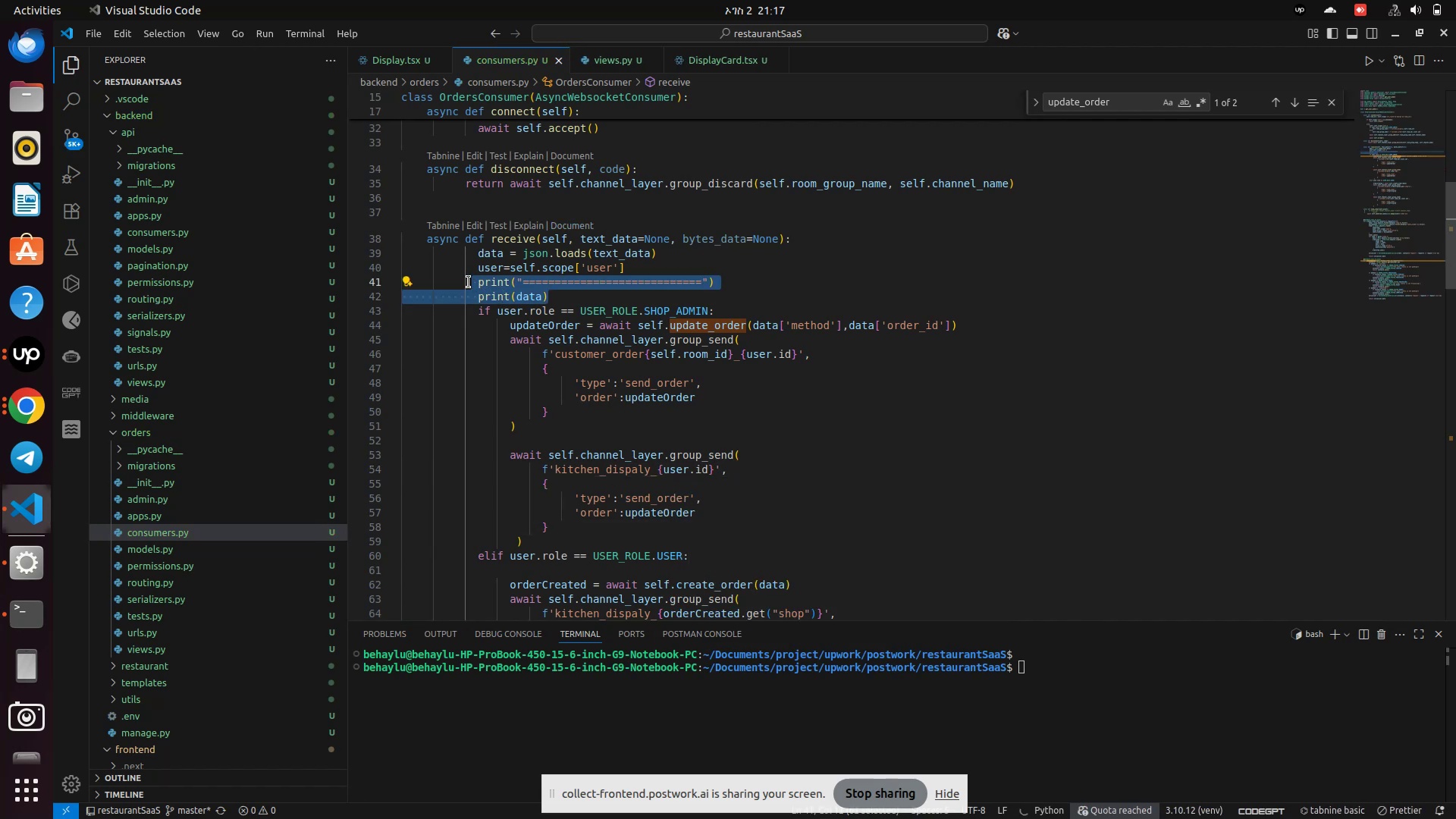 
key(Backspace)
 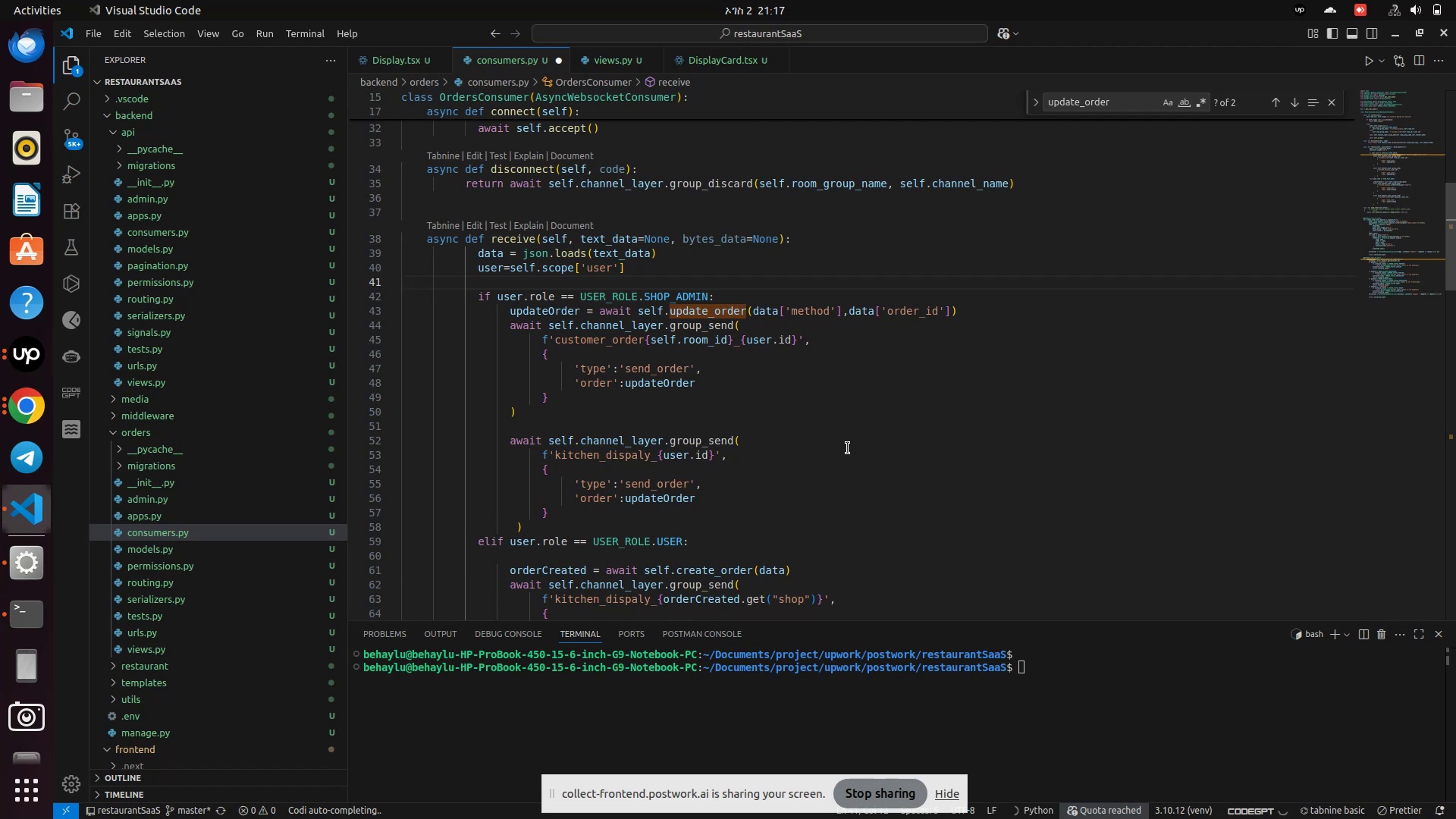 
key(Backspace)
 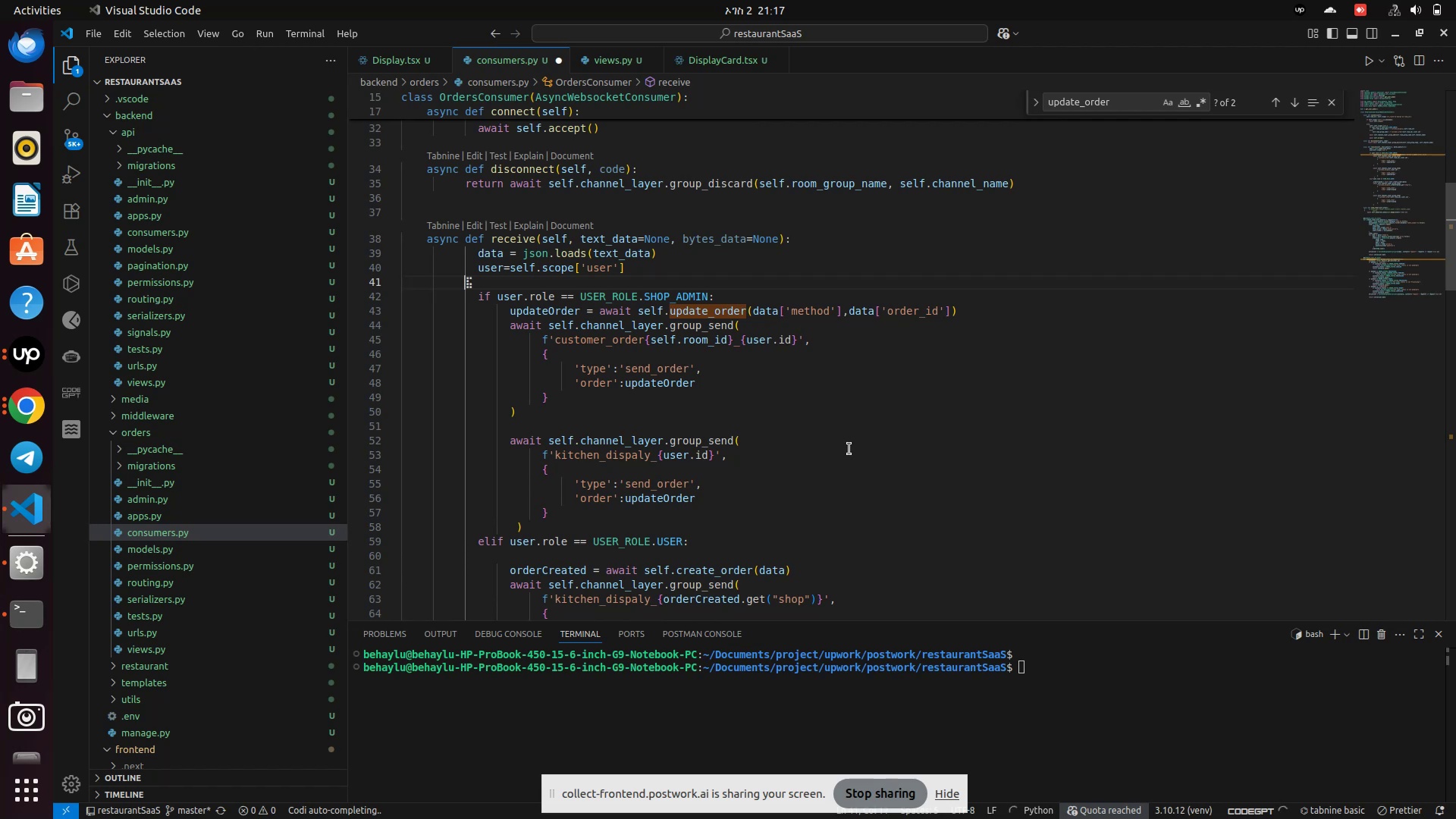 
key(Backspace)
 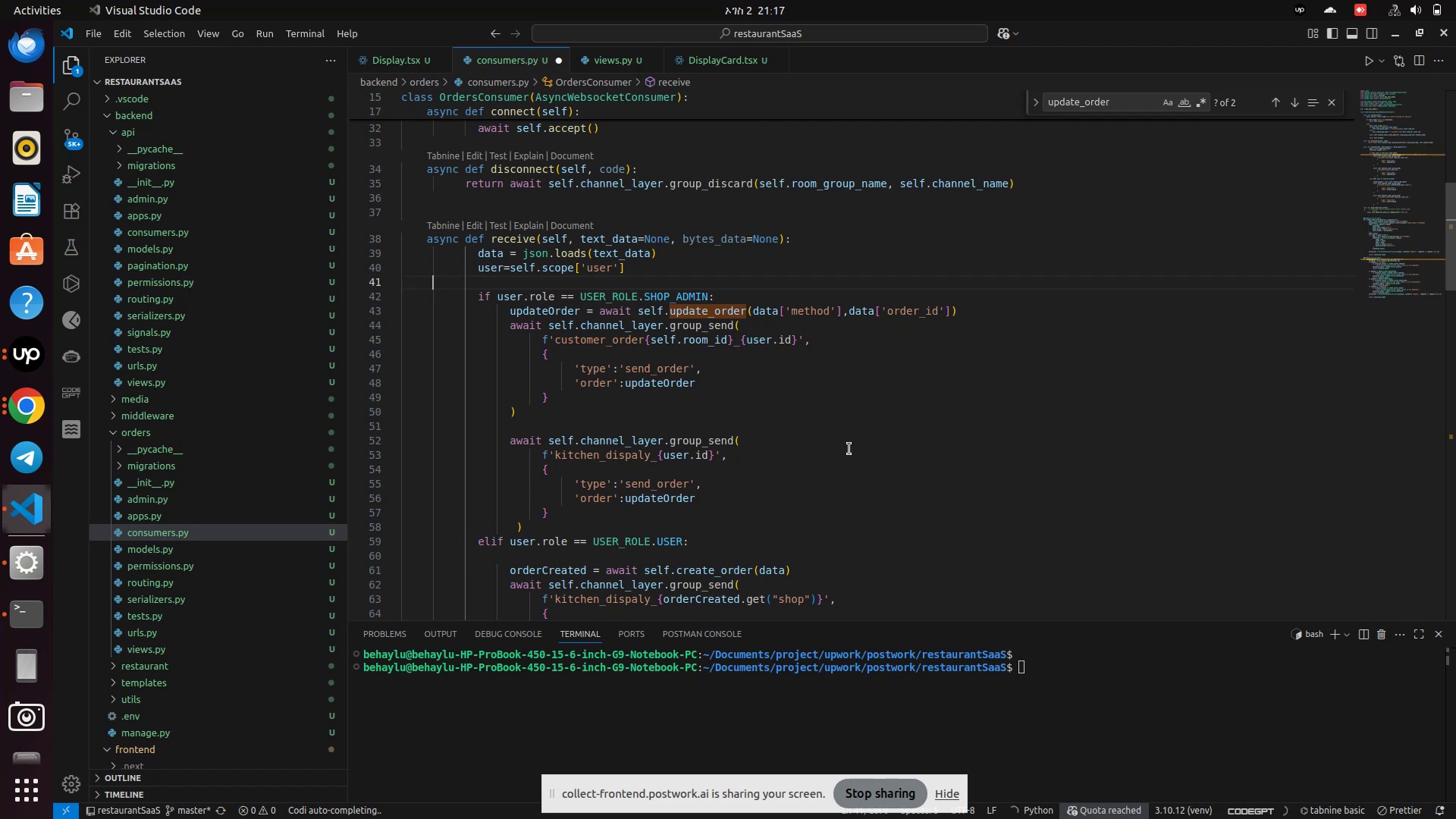 
key(Backspace)
 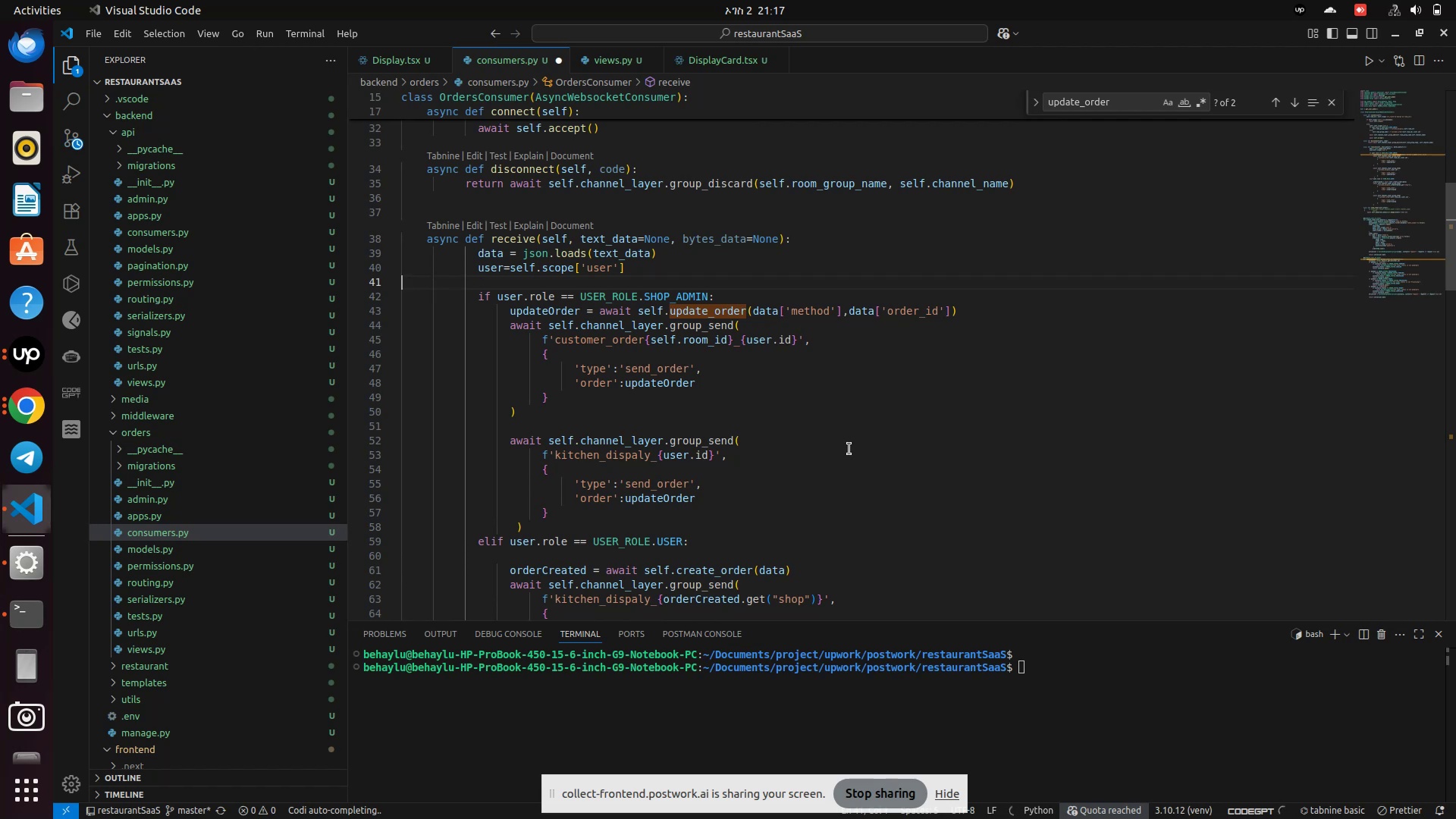 
key(Backspace)
 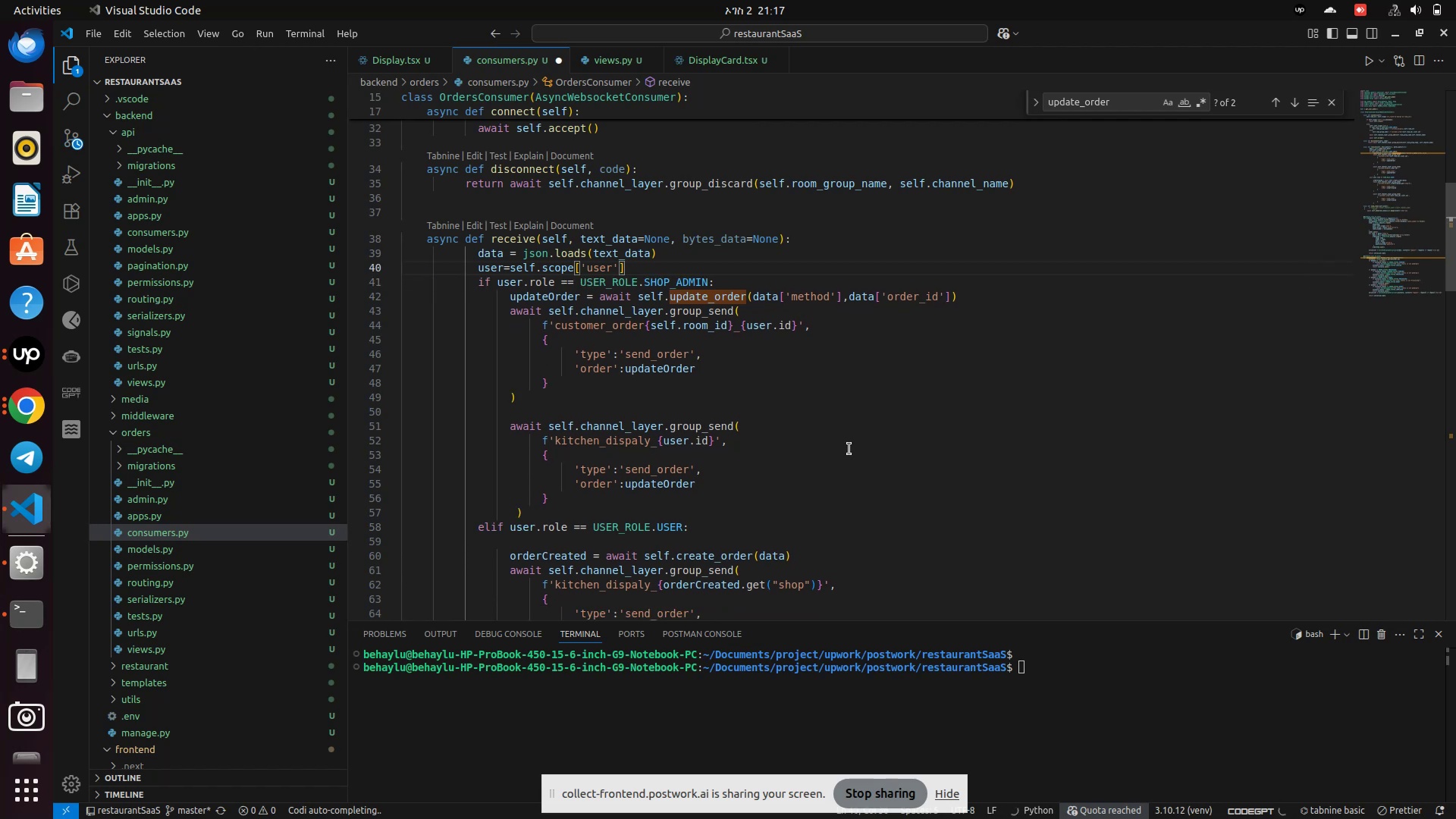 
key(Control+S)
 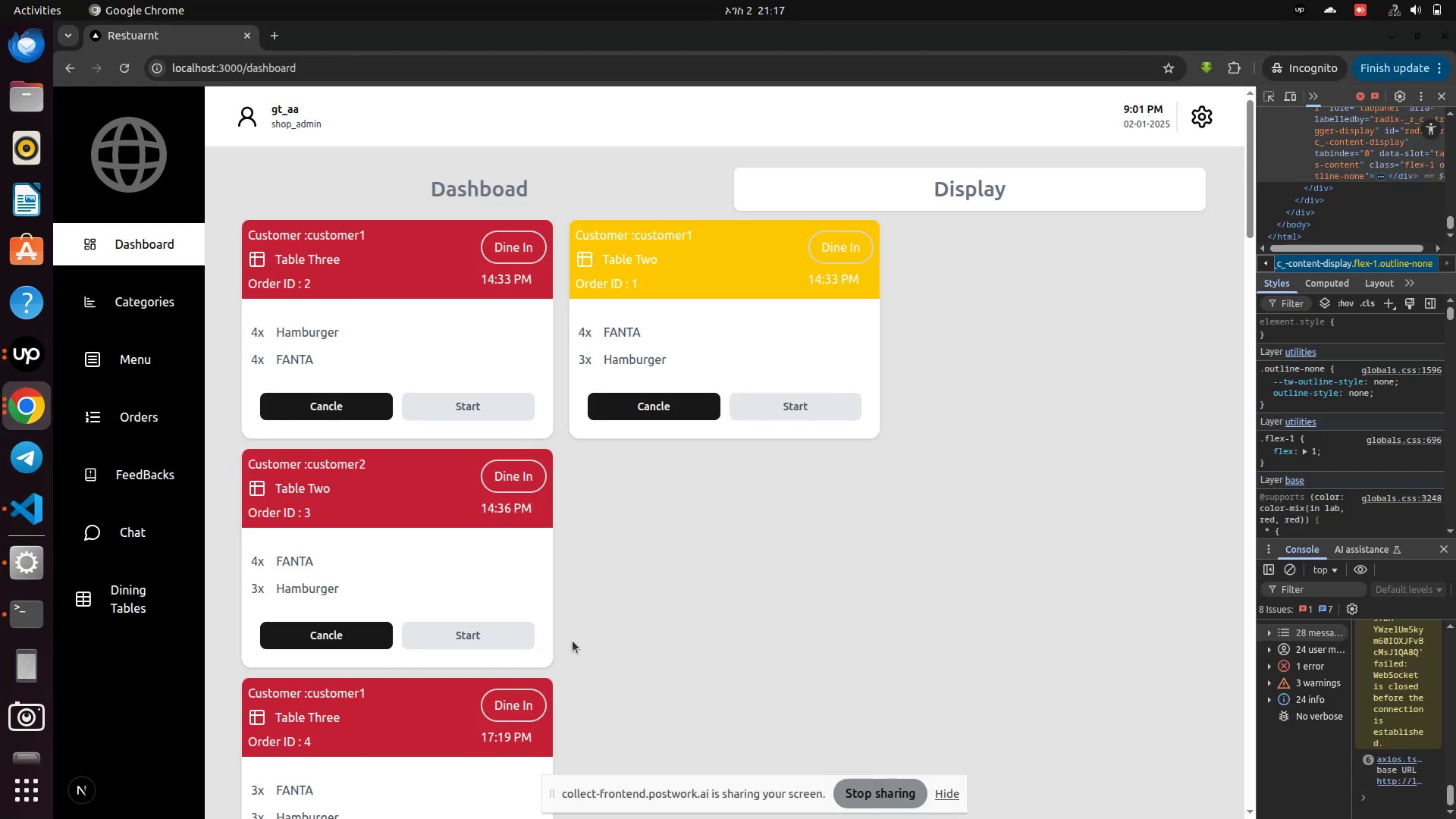 
wait(5.45)
 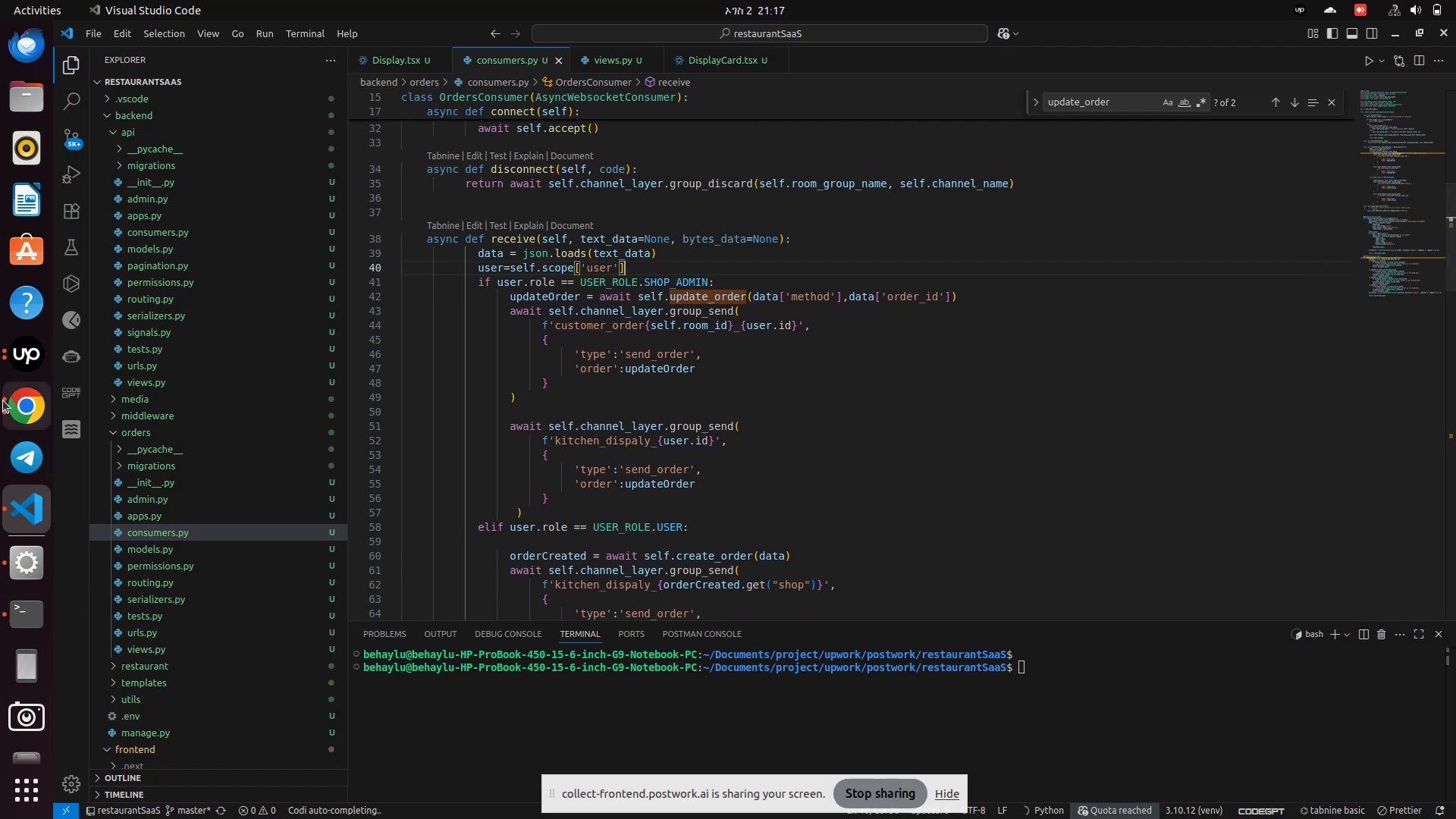 
left_click([507, 201])
 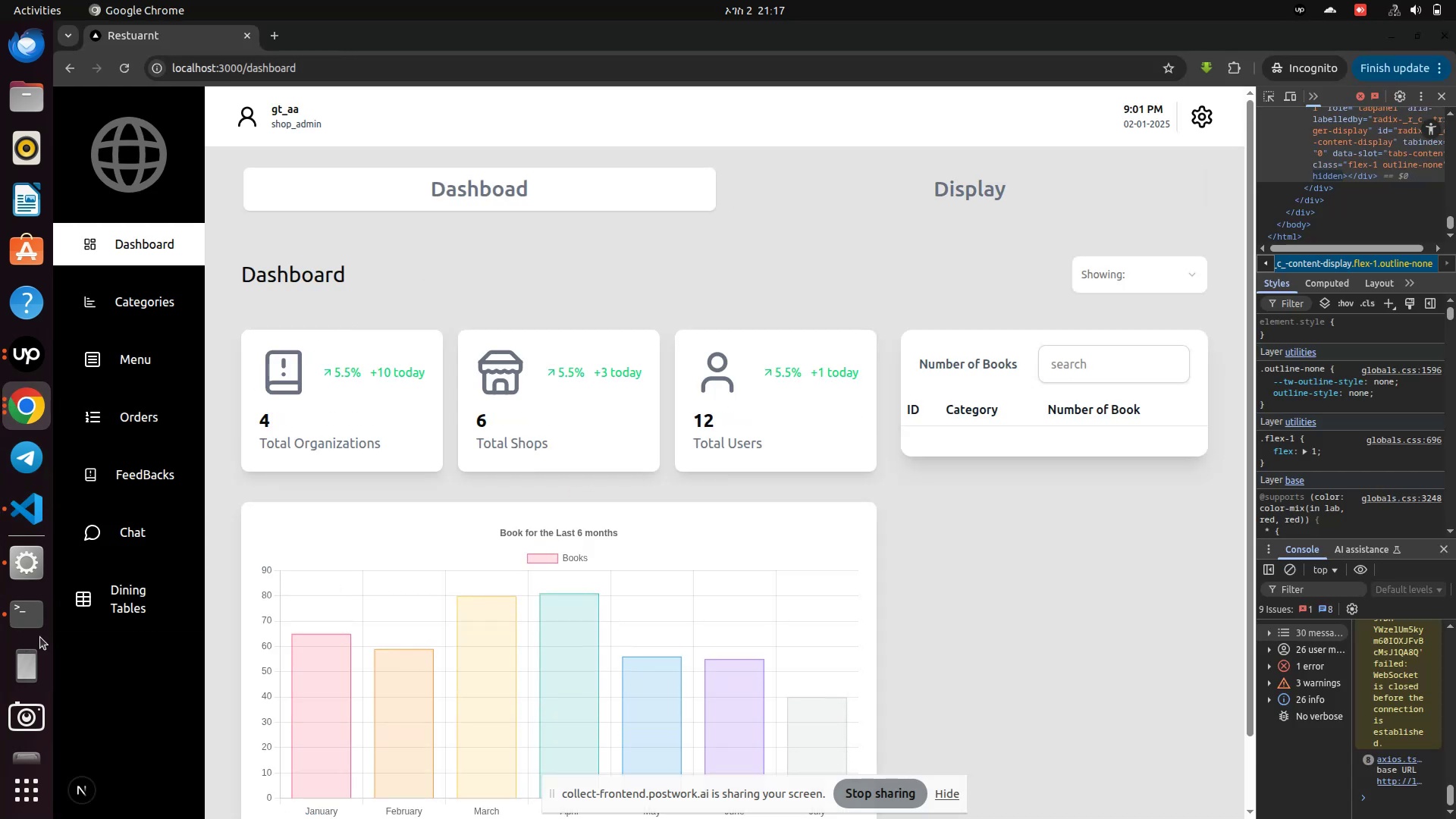 
left_click([32, 600])
 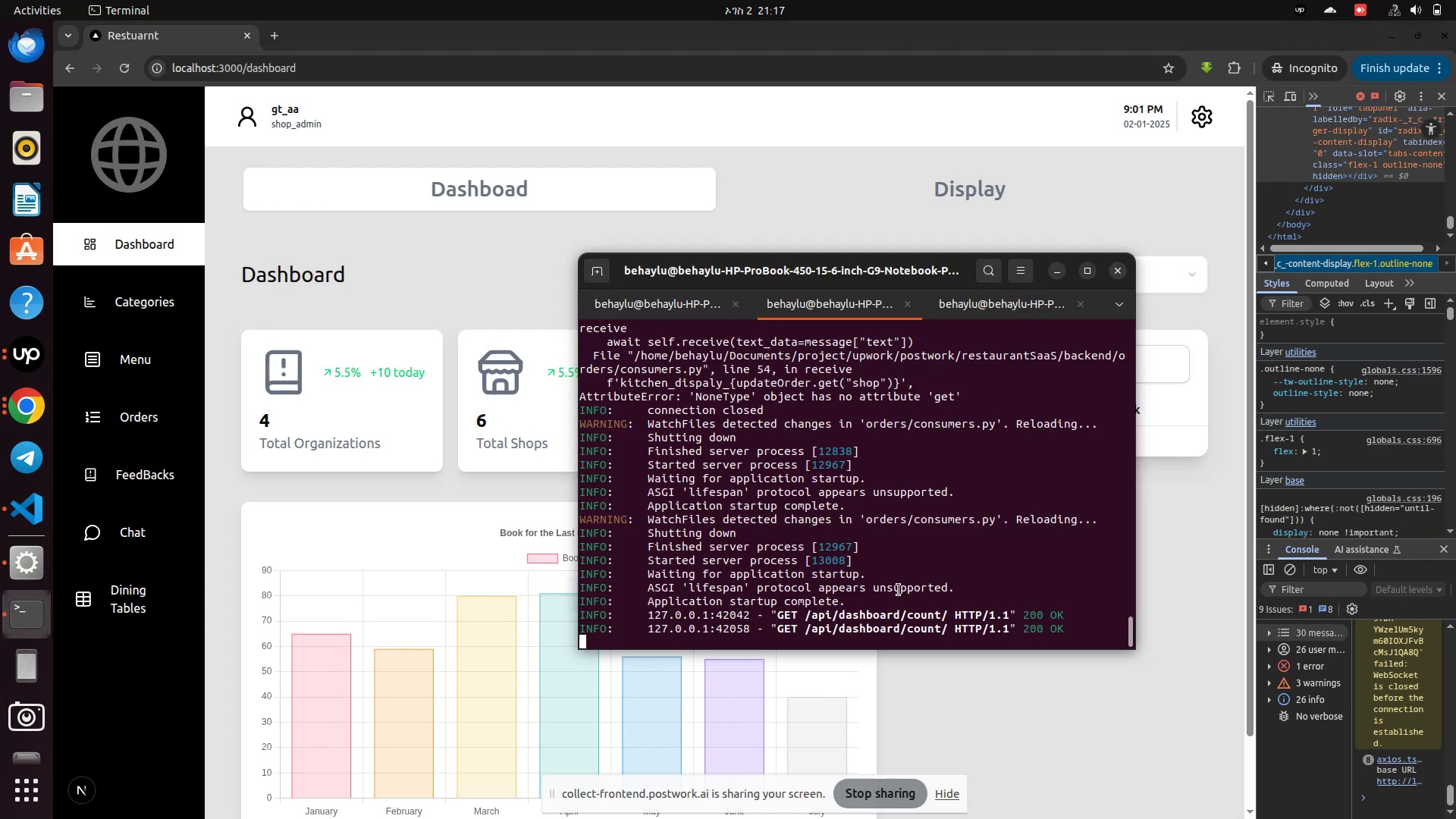 
scroll: coordinate [899, 588], scroll_direction: down, amount: 1.0
 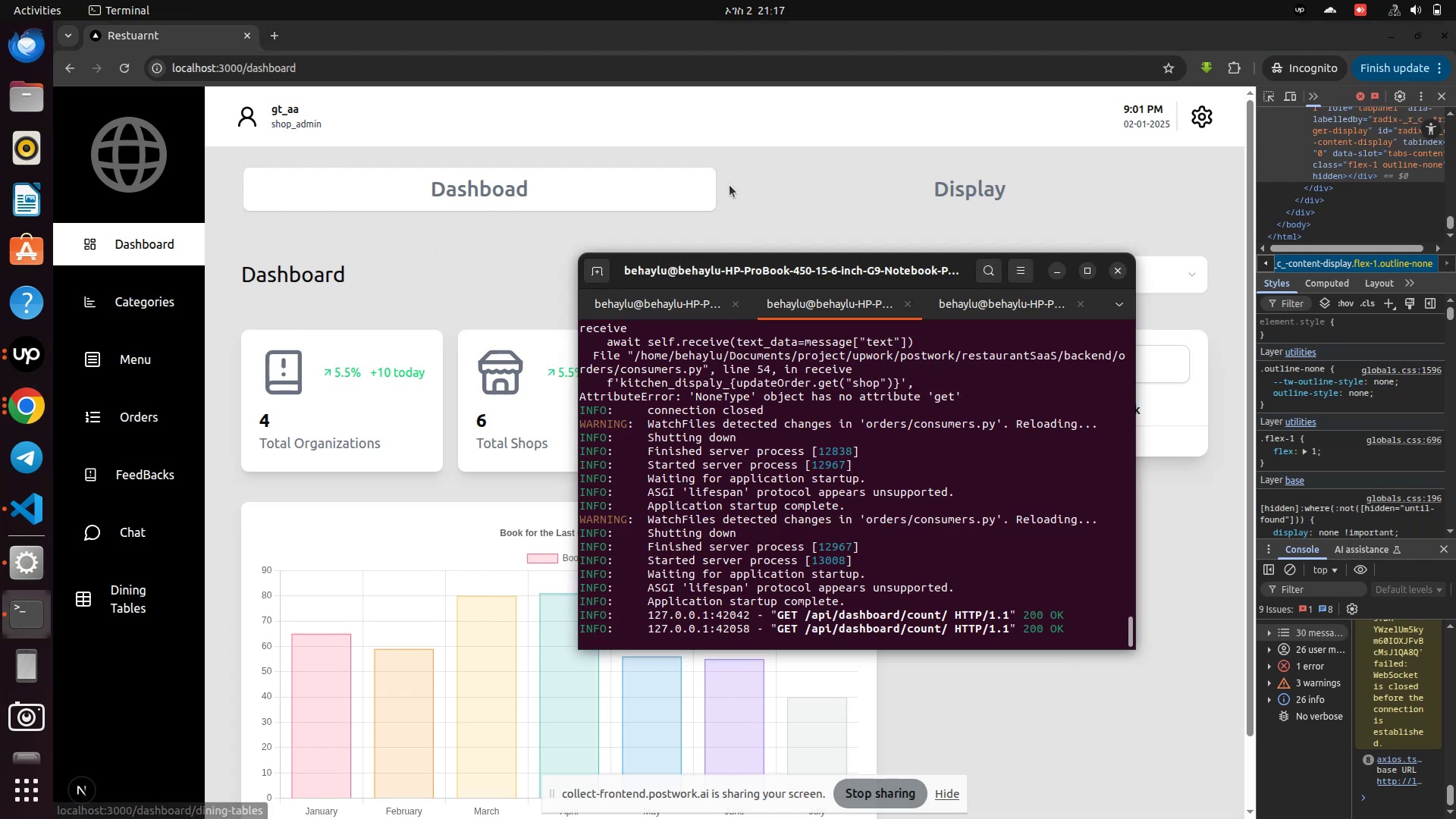 
left_click([766, 178])
 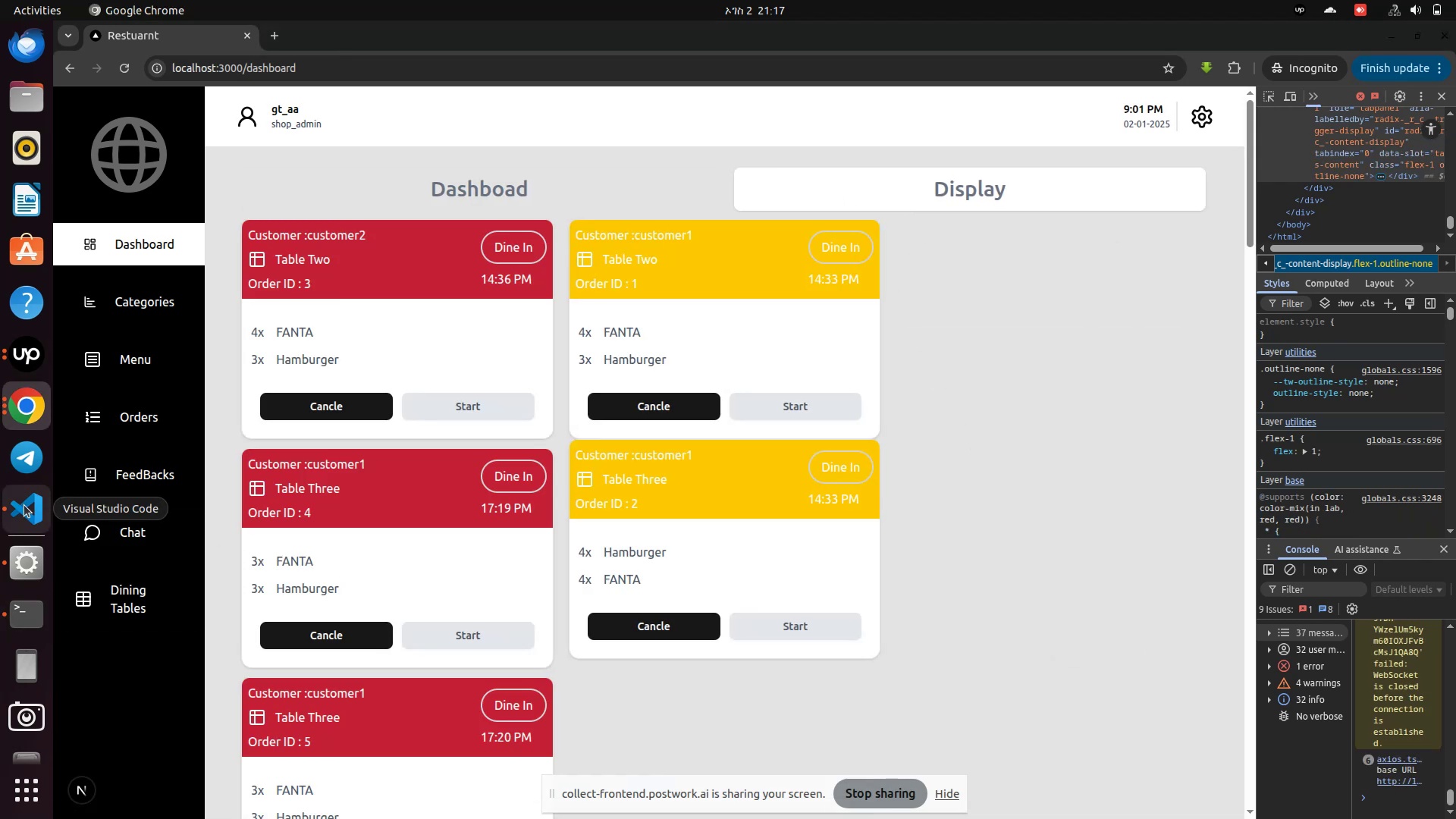 
wait(5.11)
 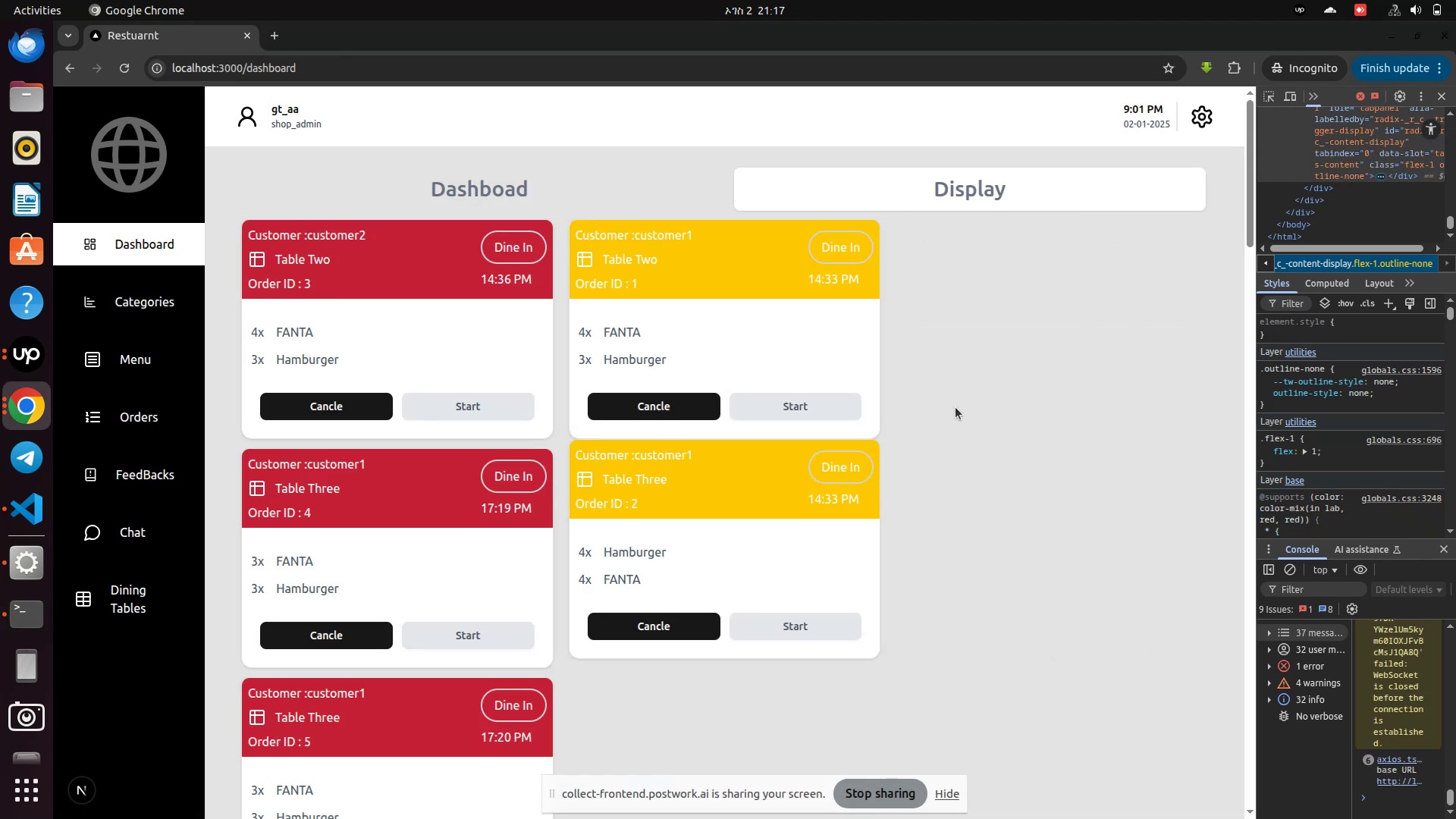 
left_click([24, 505])
 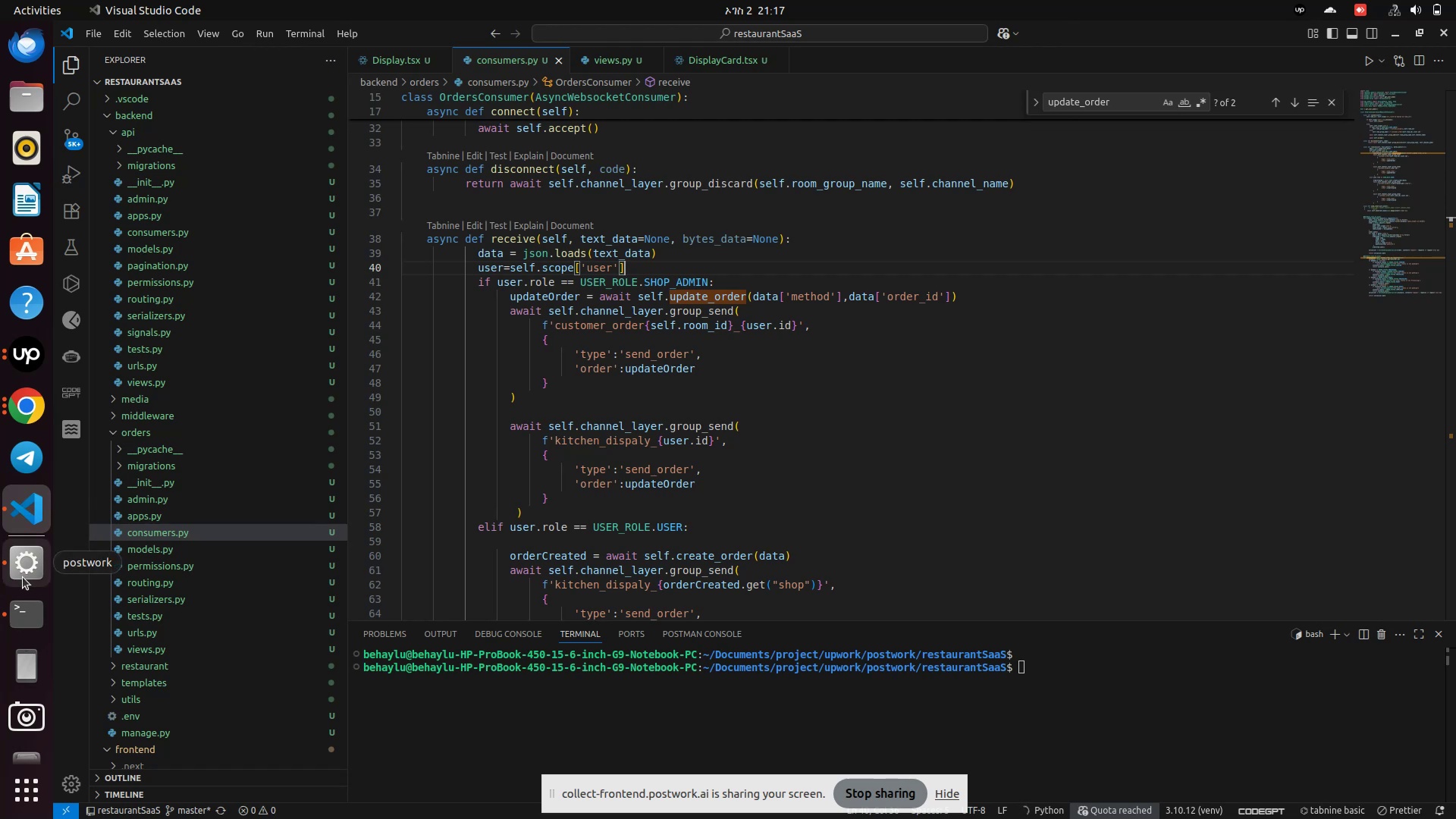 
wait(9.18)
 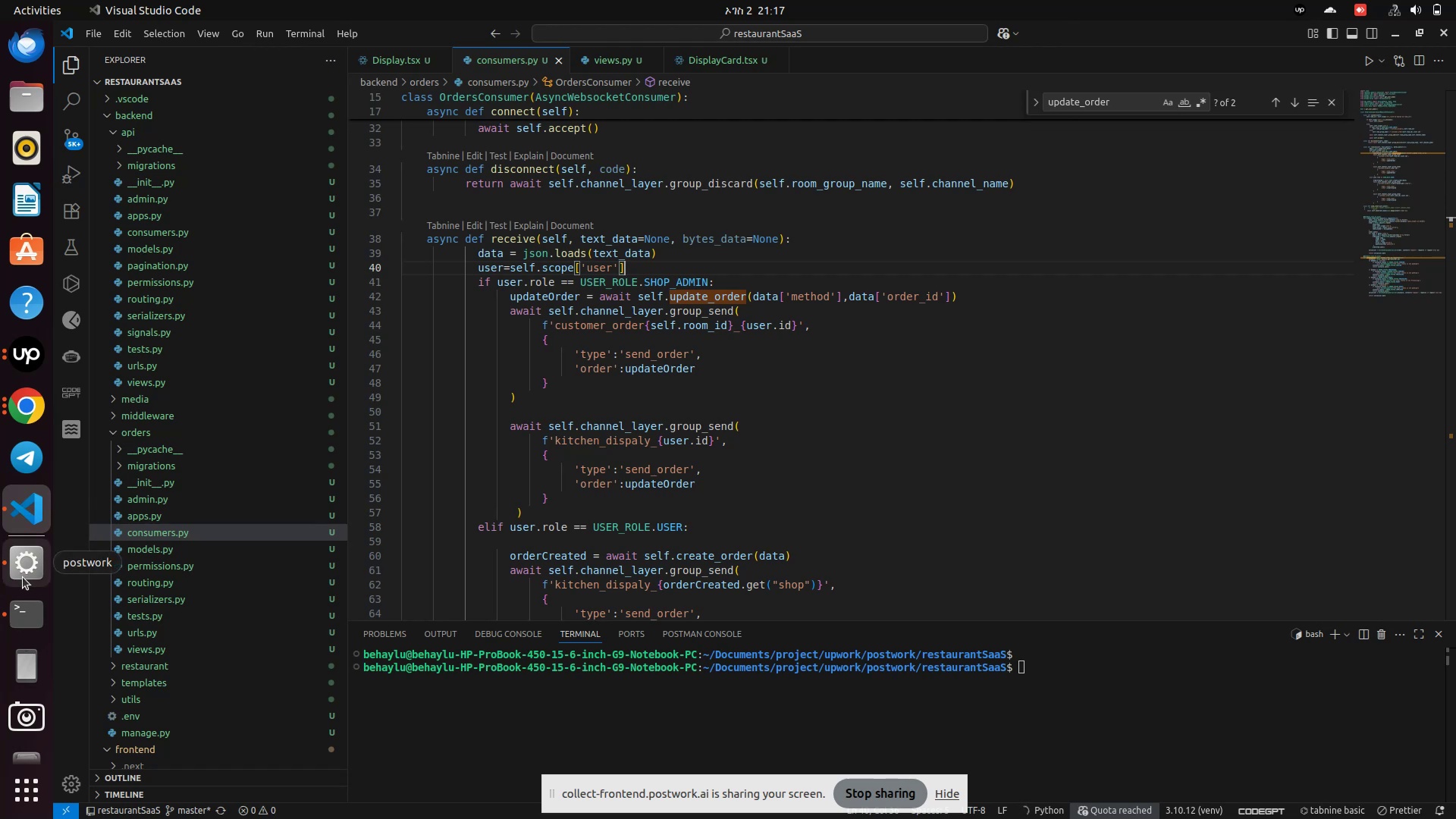 
left_click([32, 419])
 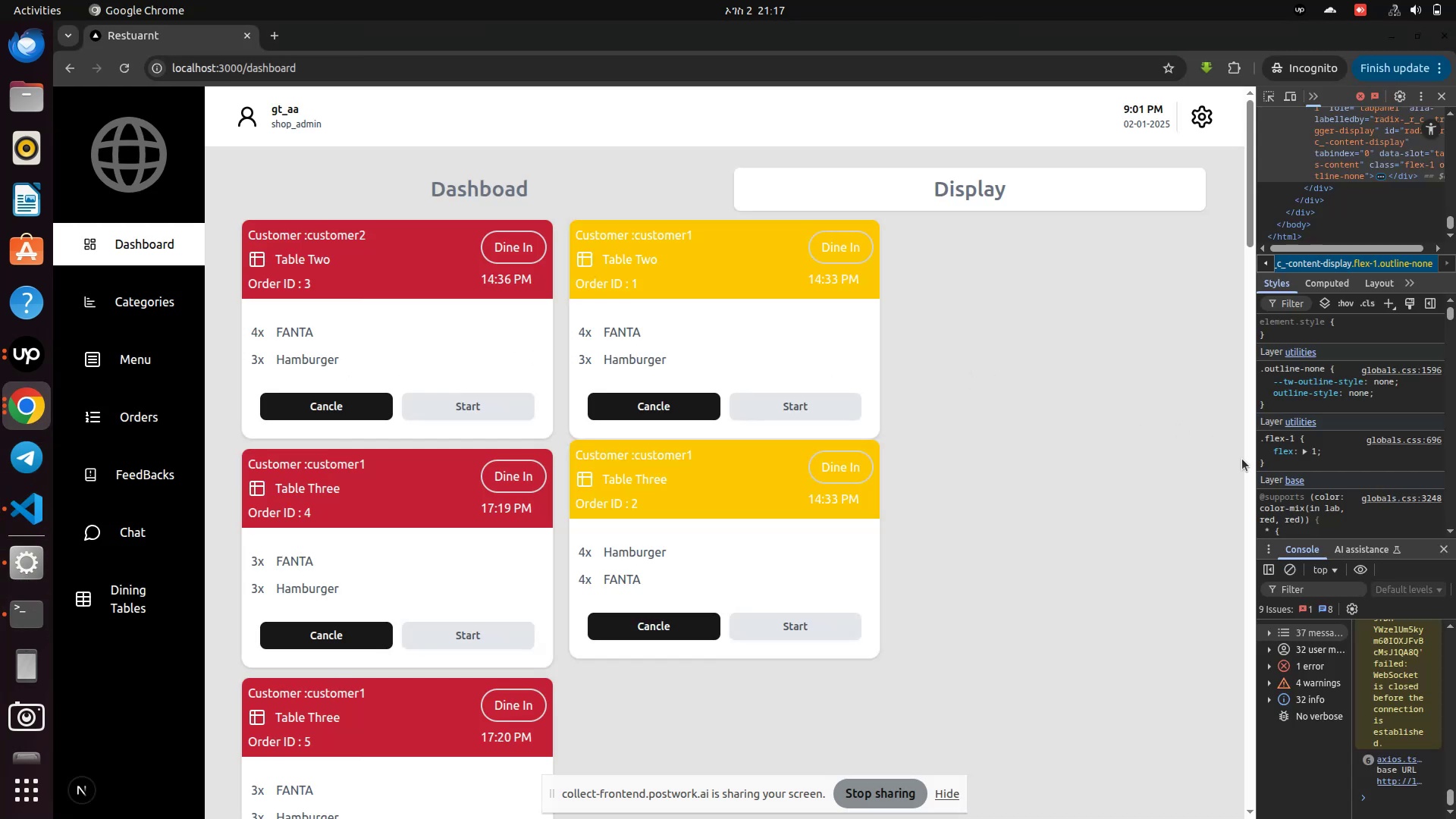 
left_click_drag(start_coordinate=[1257, 457], to_coordinate=[998, 449])
 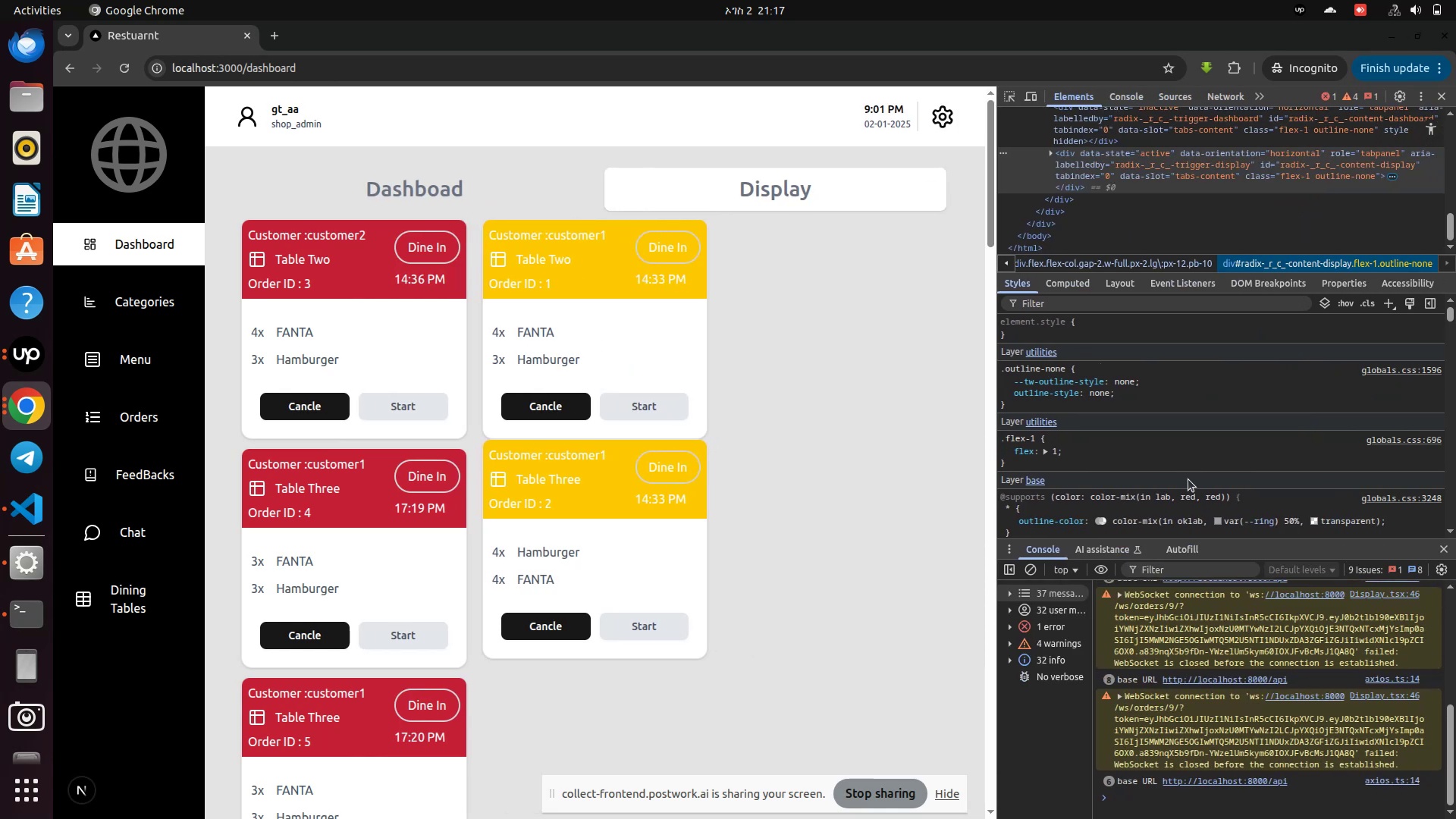 
scroll: coordinate [1272, 674], scroll_direction: down, amount: 2.0
 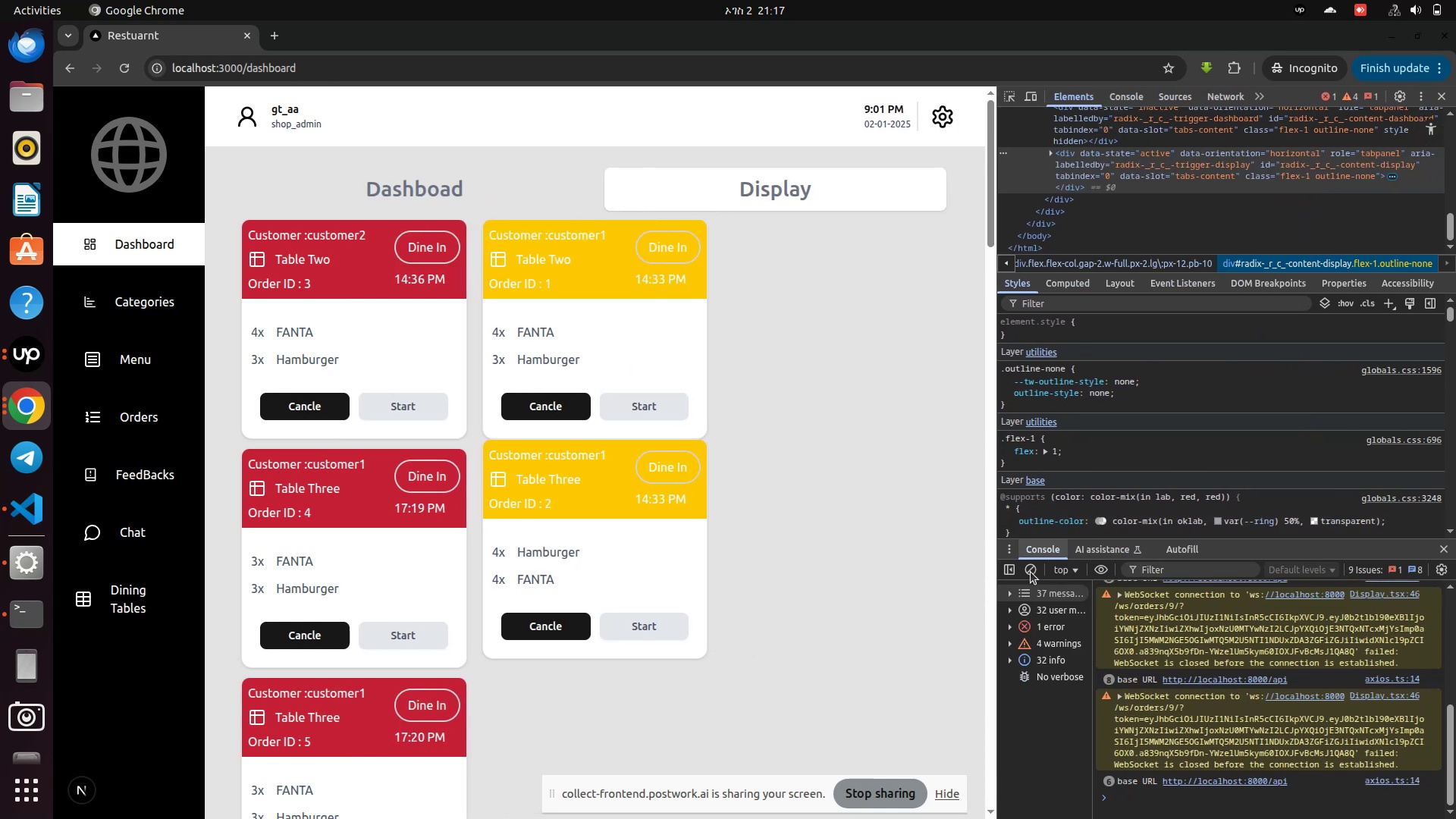 
left_click([1032, 576])
 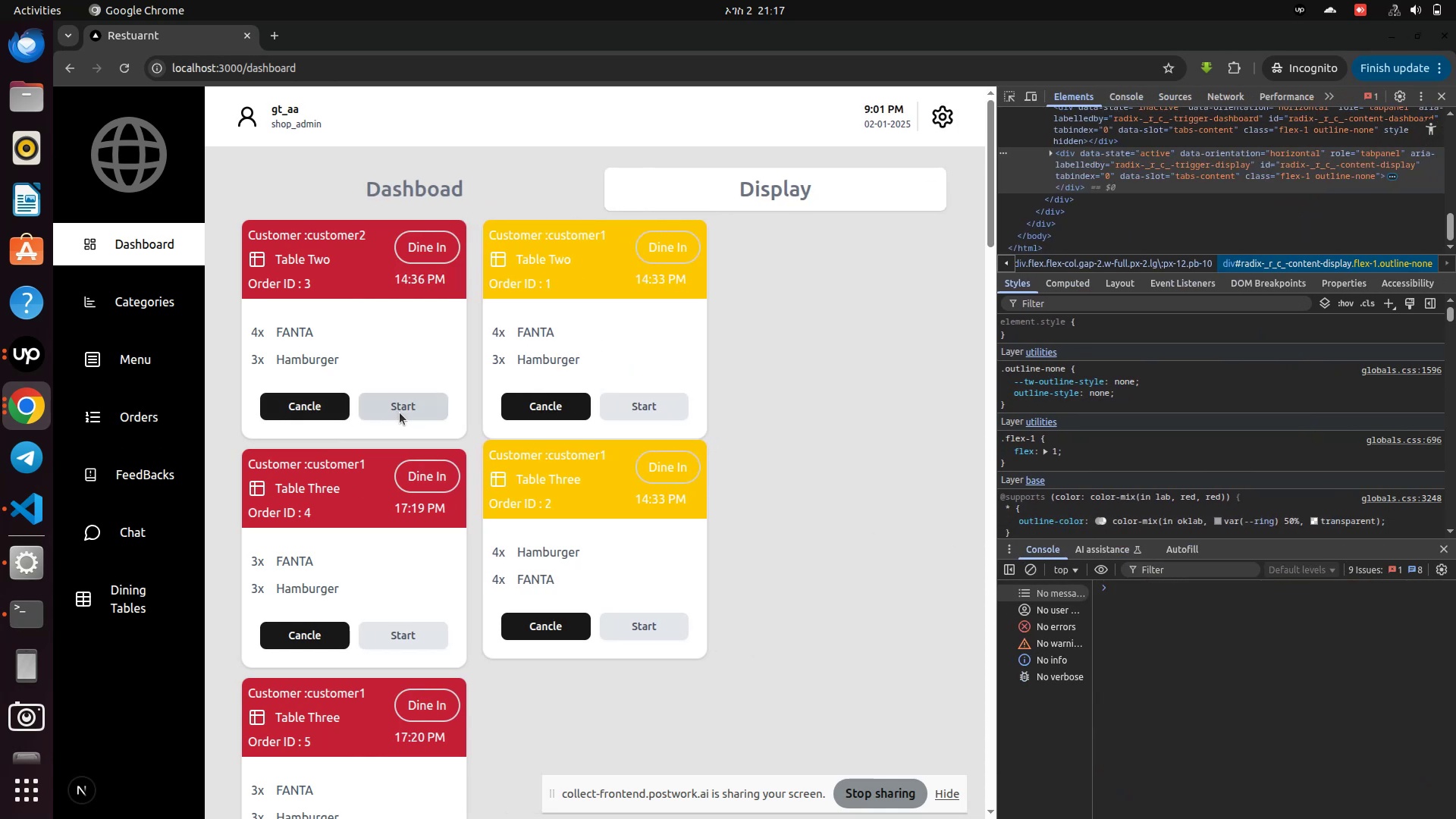 
left_click([401, 414])
 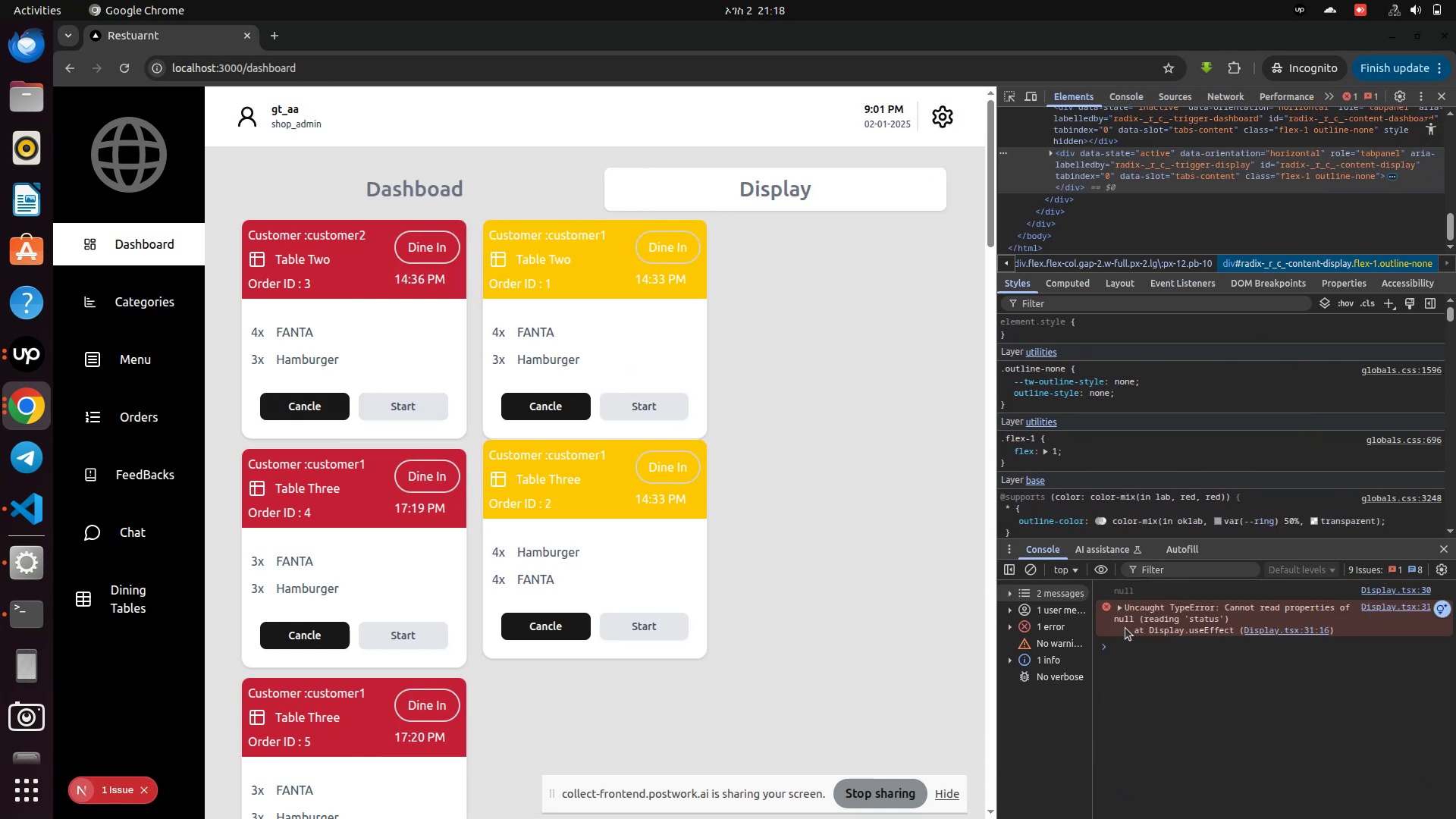 
wait(8.06)
 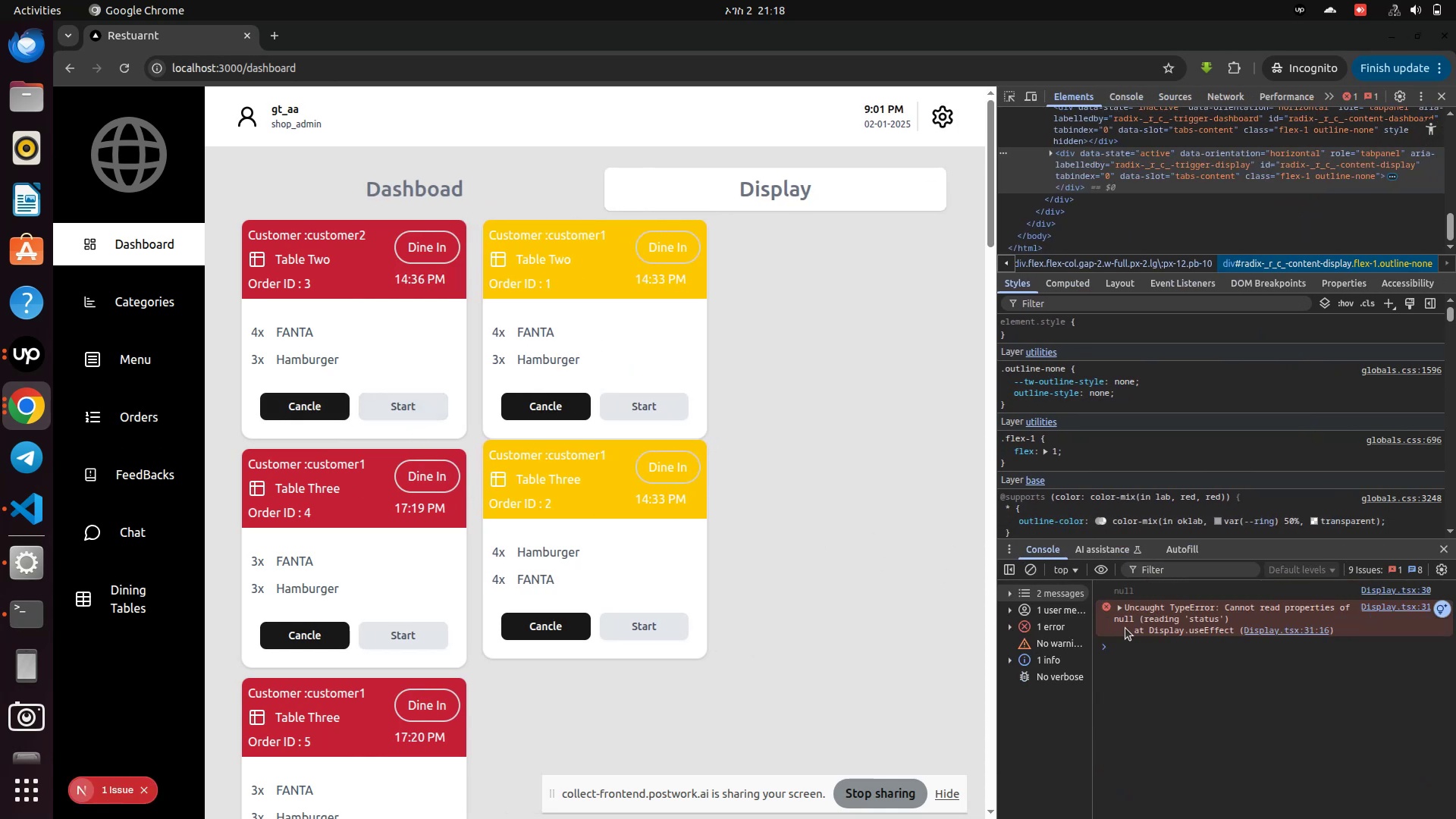 
left_click([30, 620])
 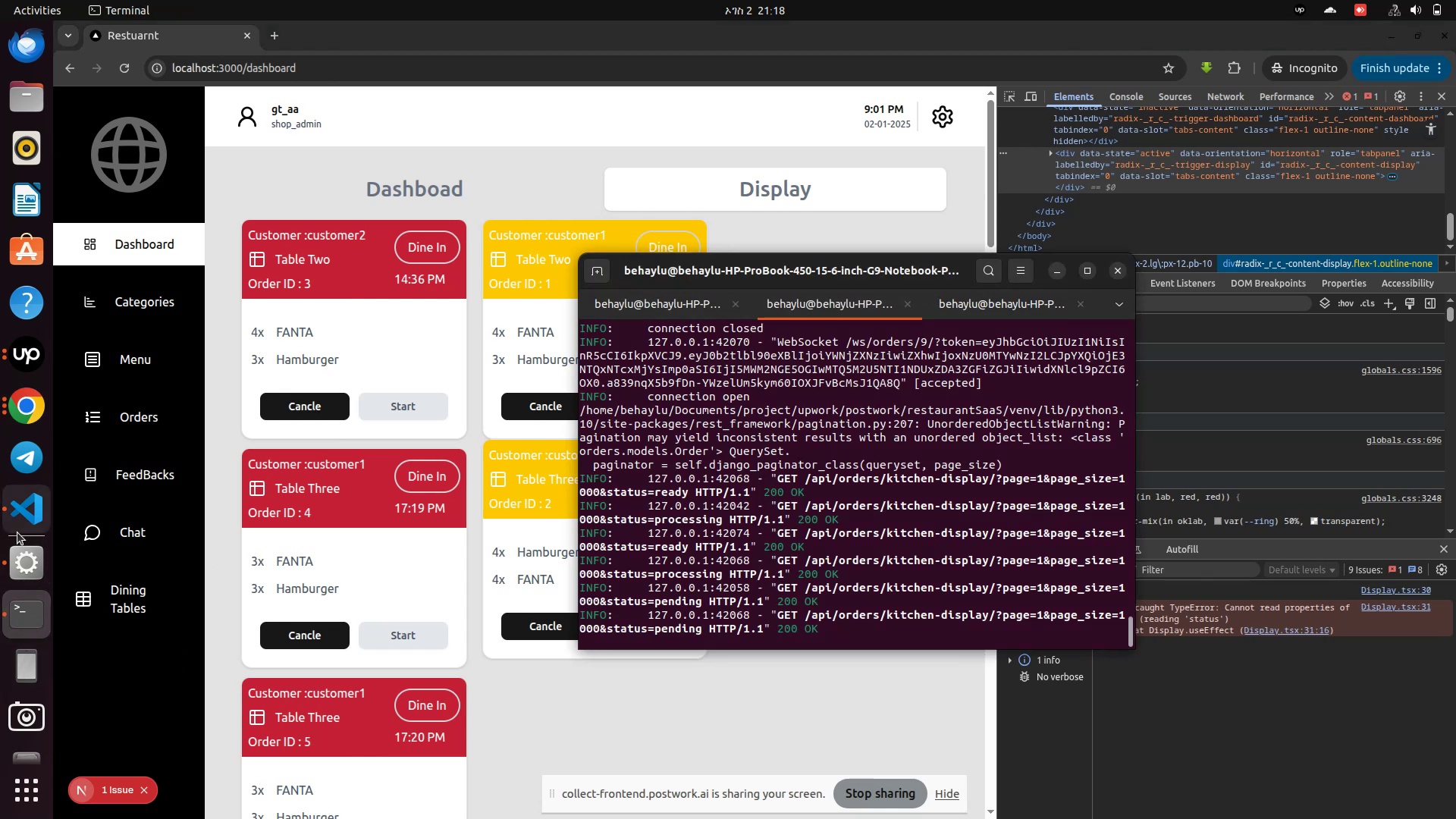 
left_click([27, 512])
 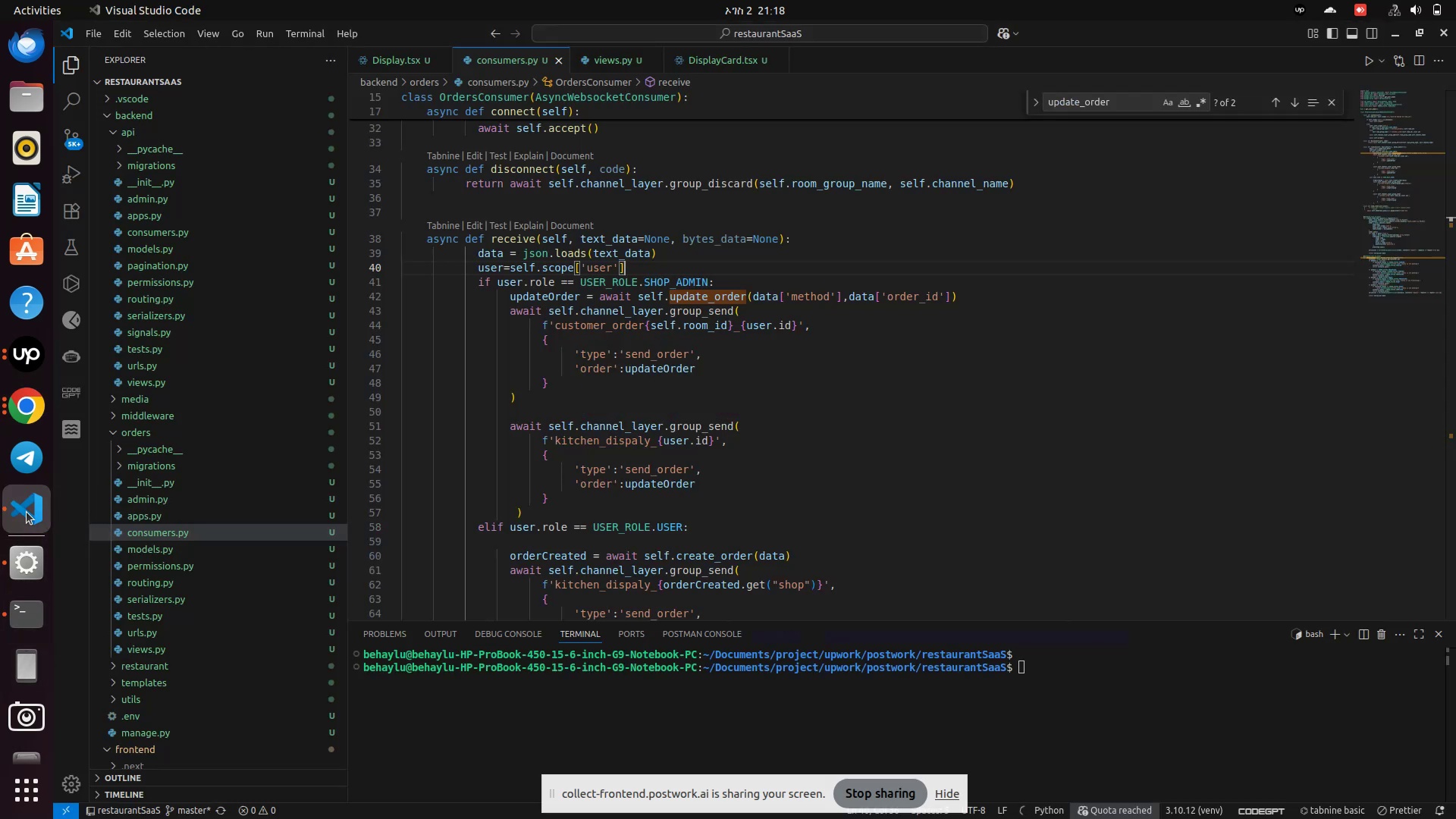 
left_click([27, 512])
 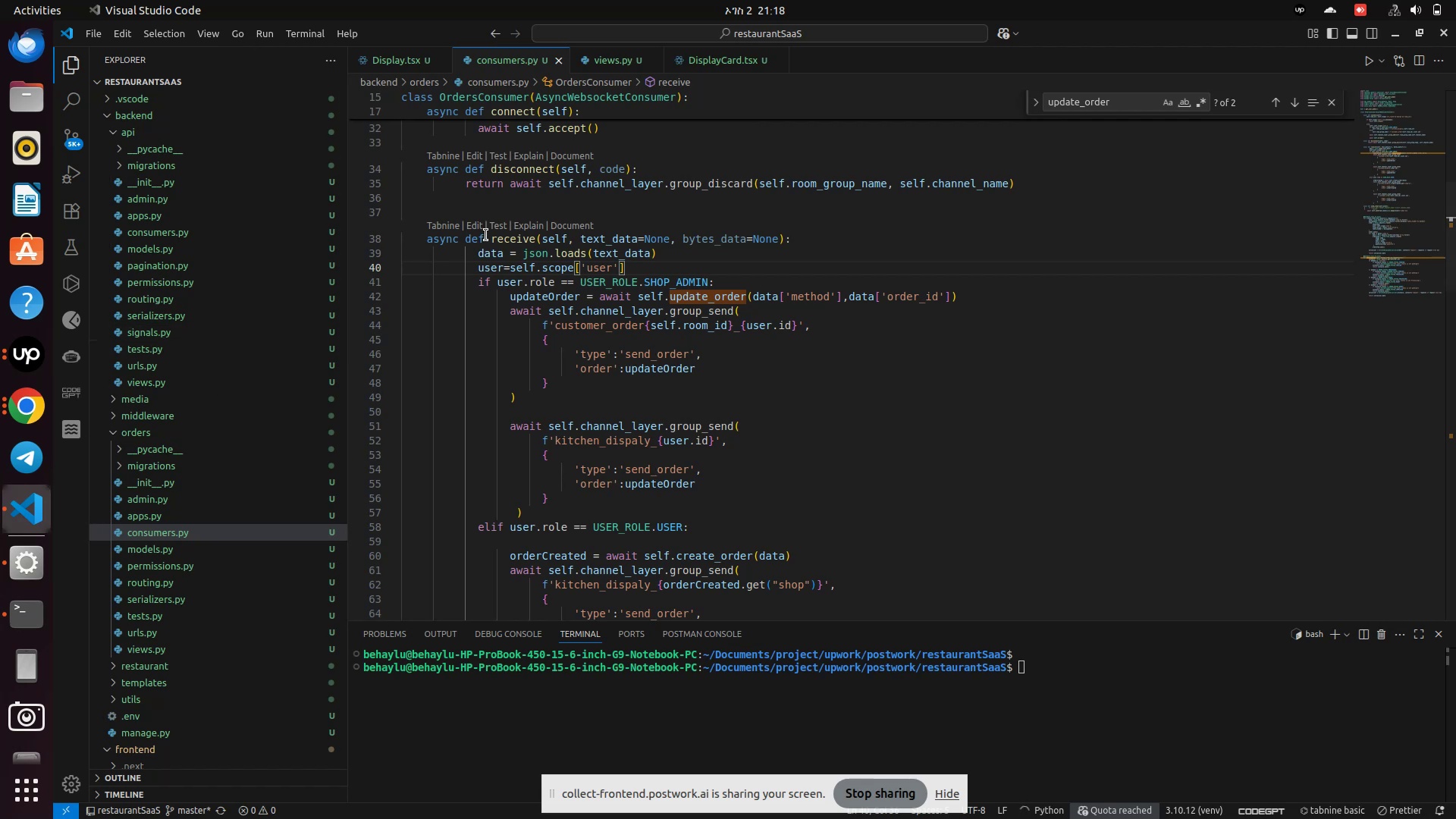 
left_click([397, 61])
 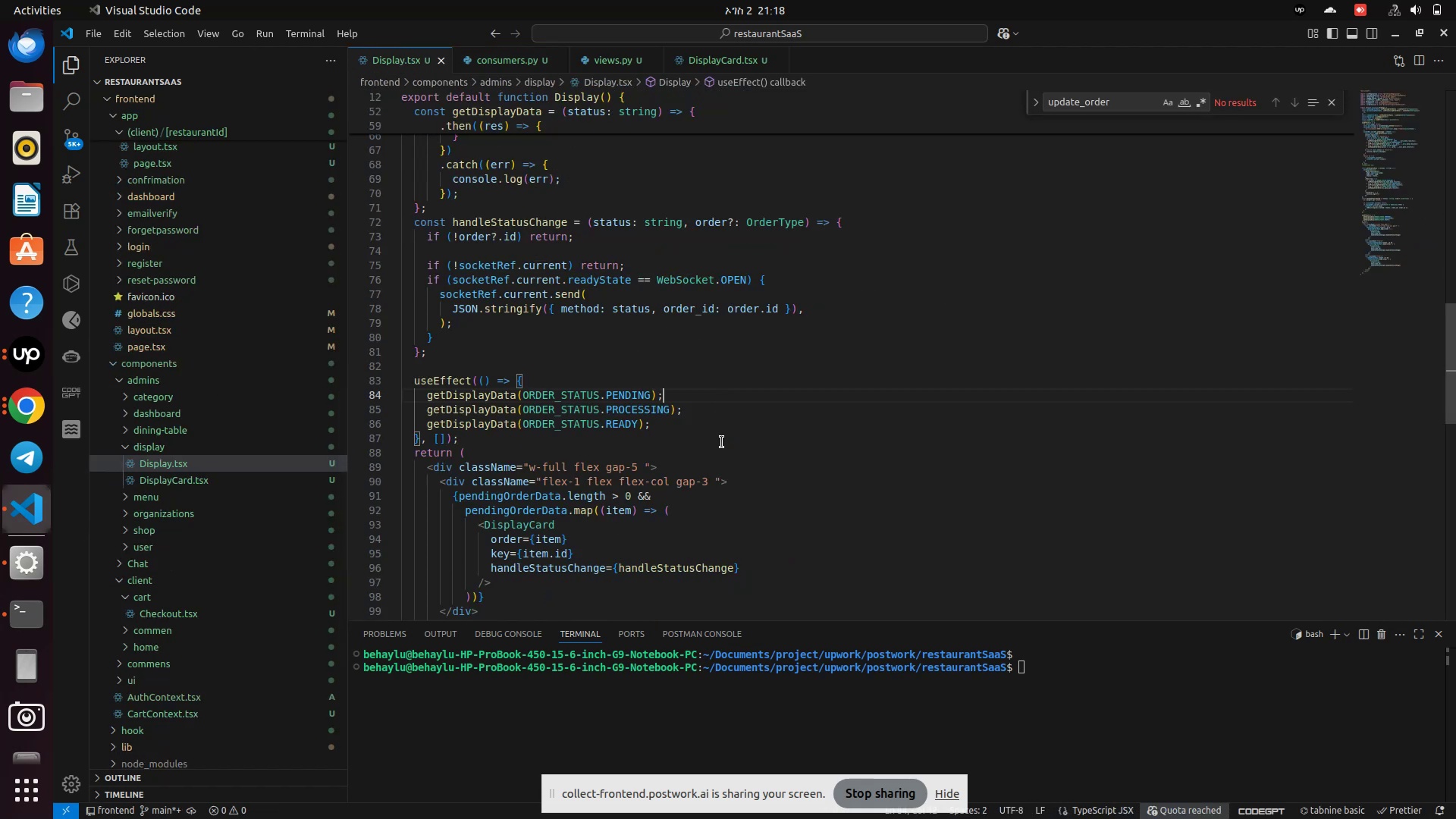 
scroll: coordinate [722, 442], scroll_direction: up, amount: 21.0
 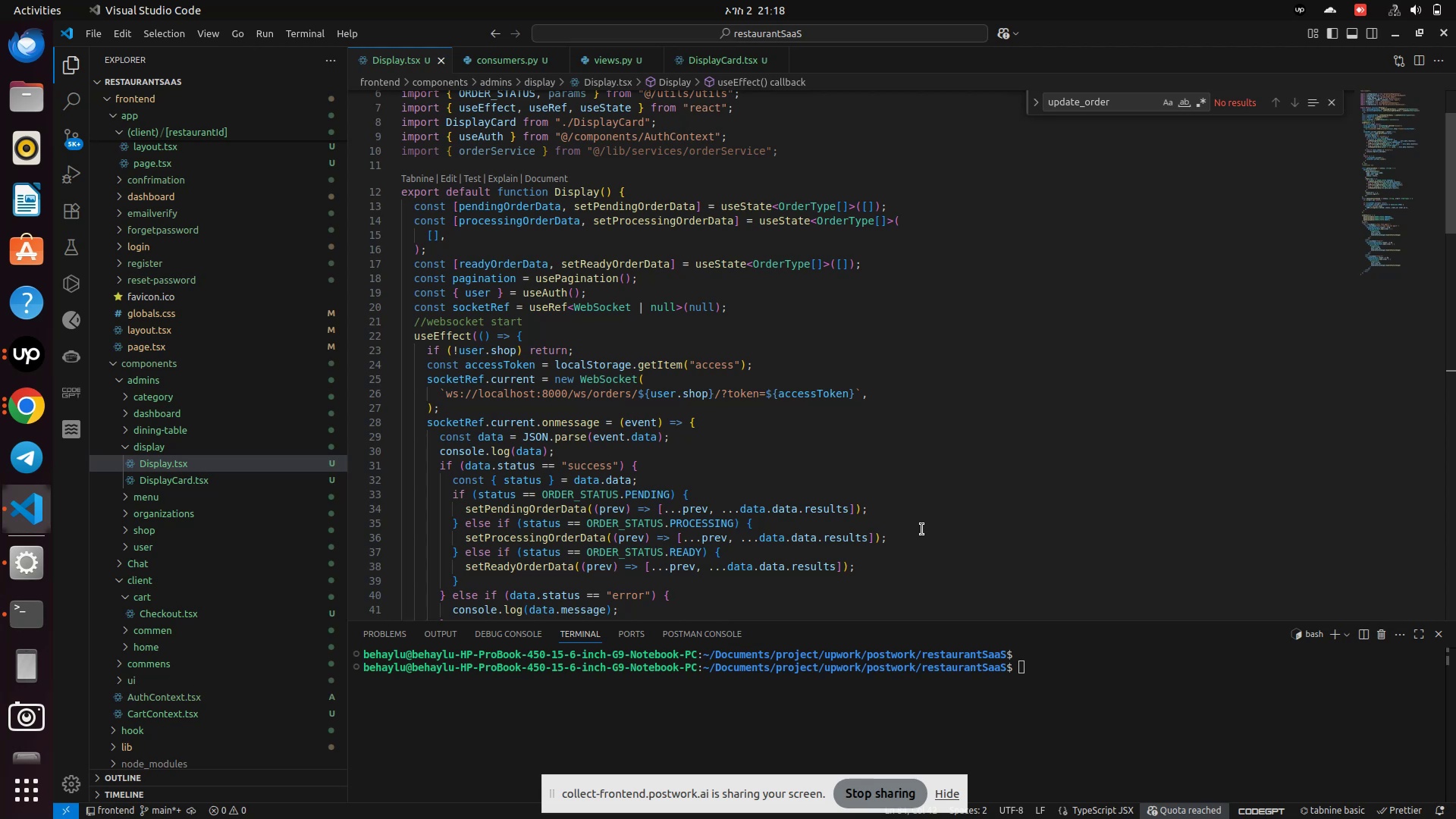 
wait(8.04)
 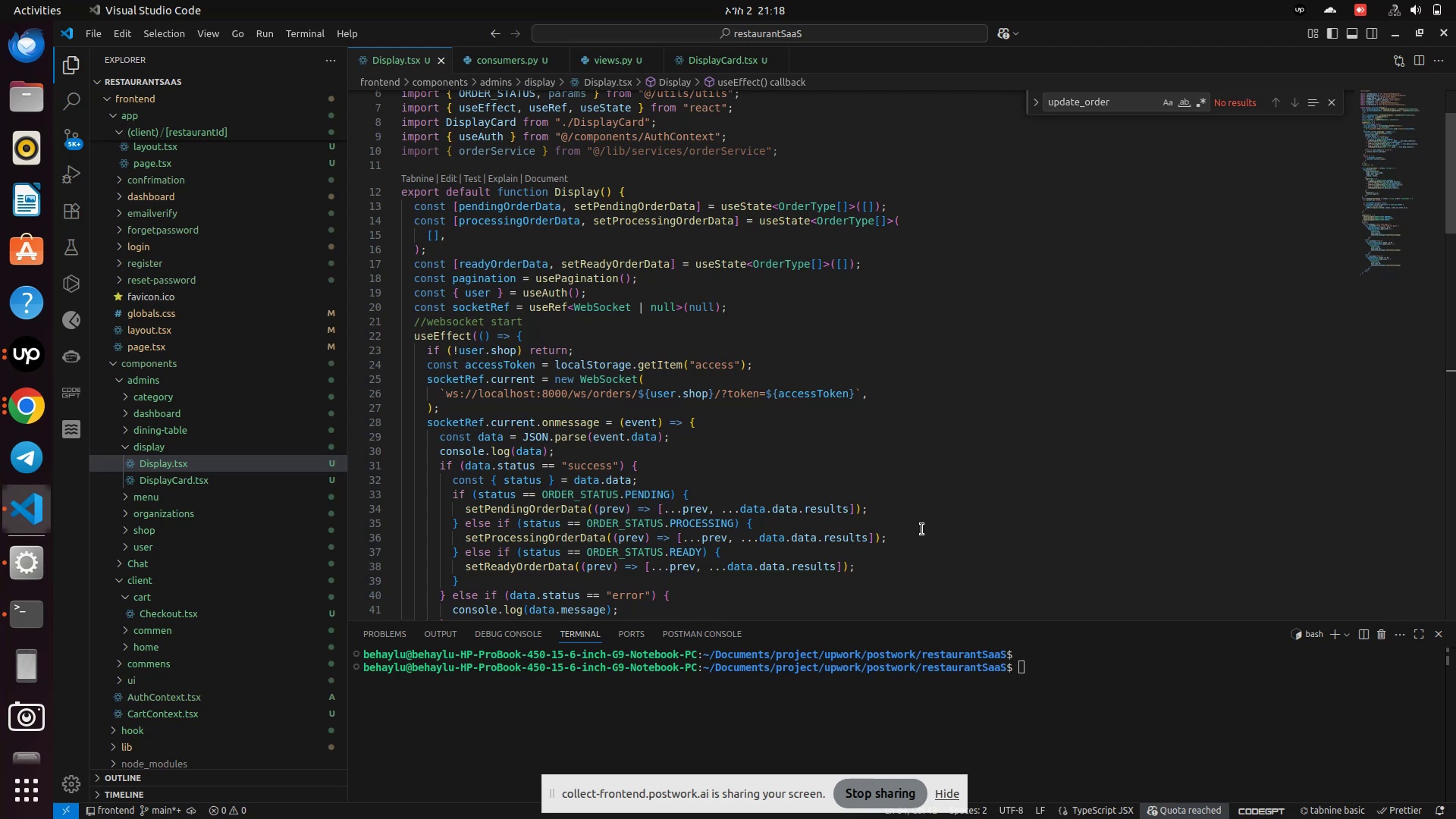 
scroll: coordinate [728, 490], scroll_direction: down, amount: 1.0
 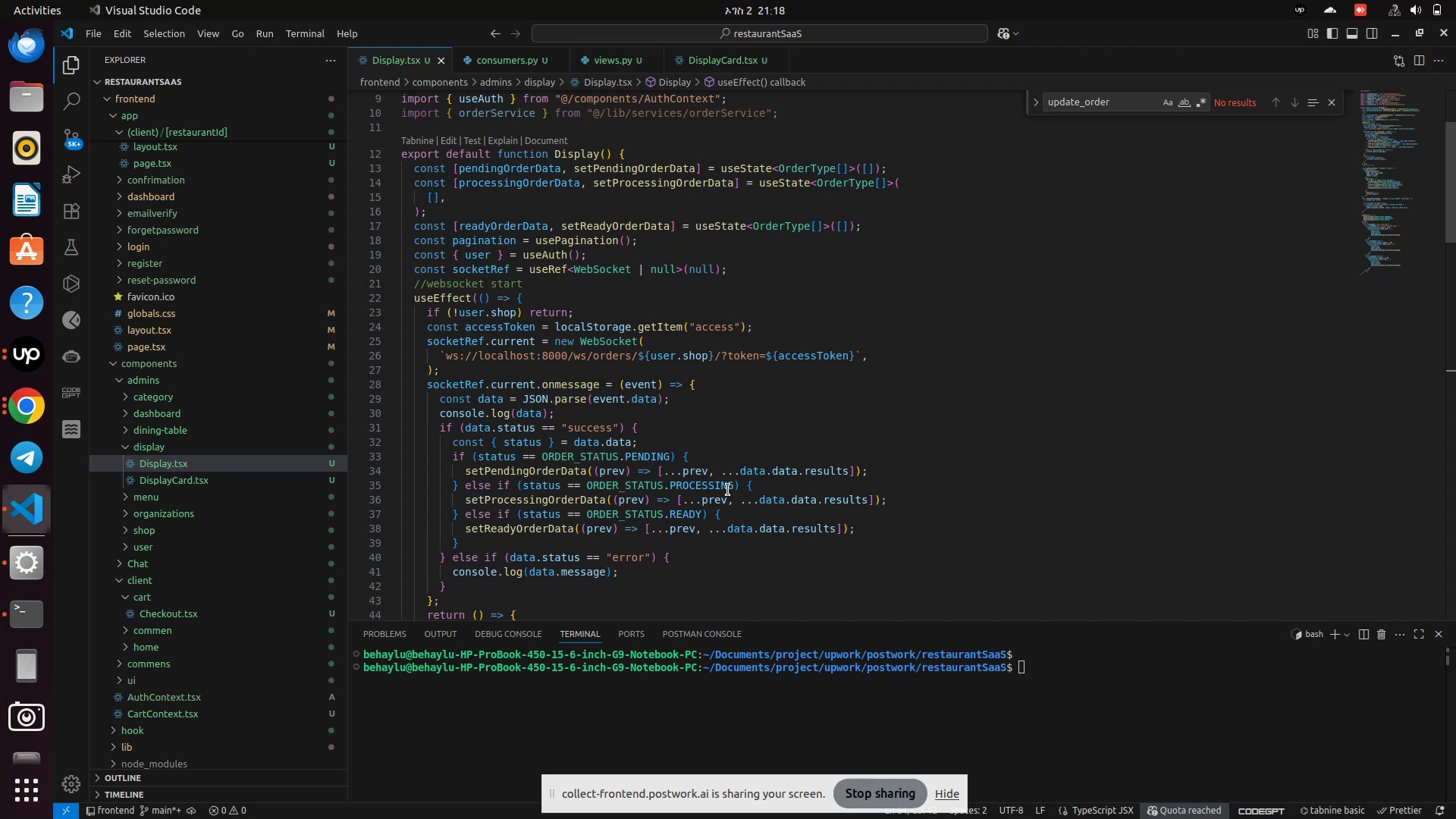 
wait(11.12)
 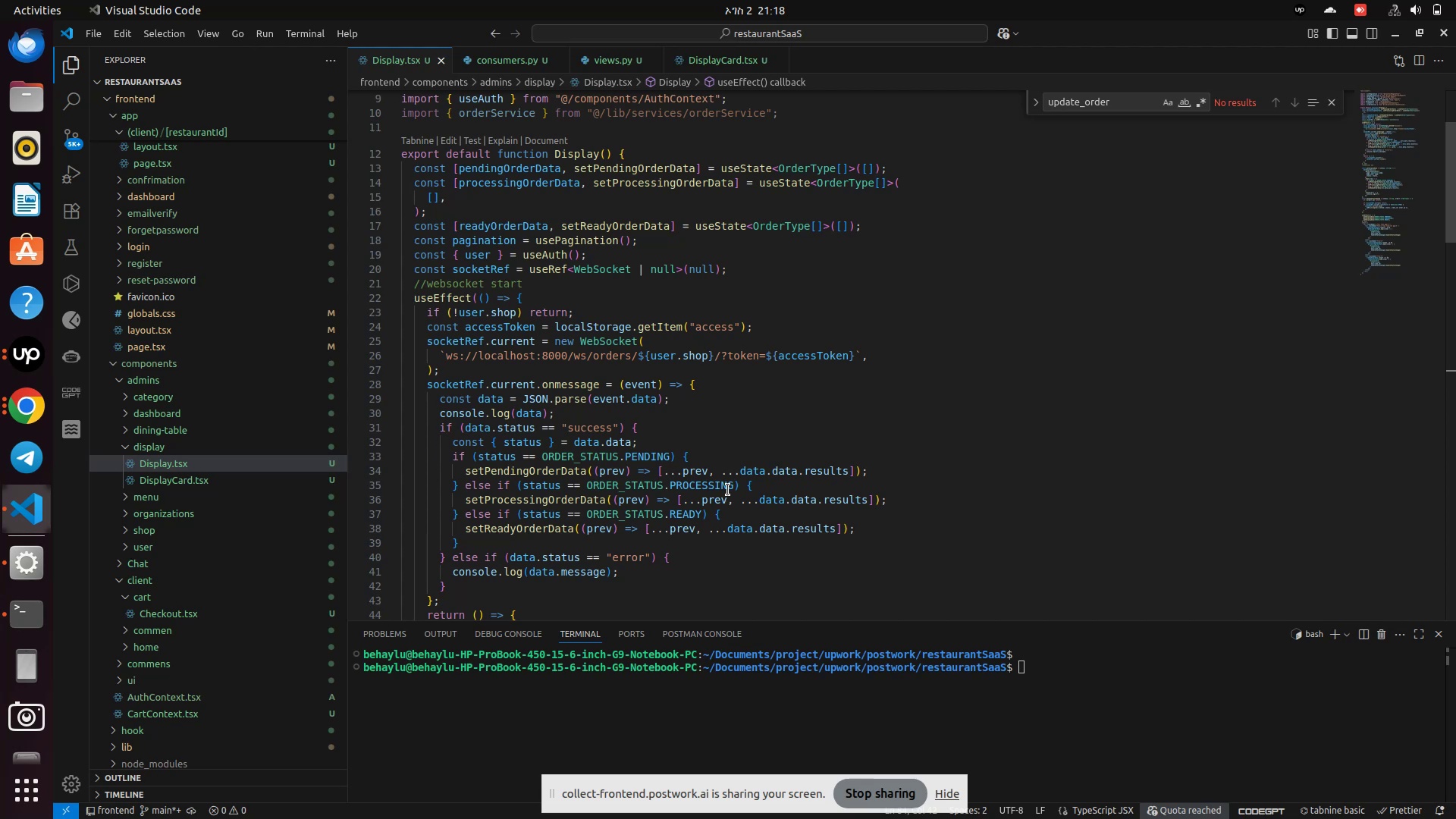 
left_click([23, 419])
 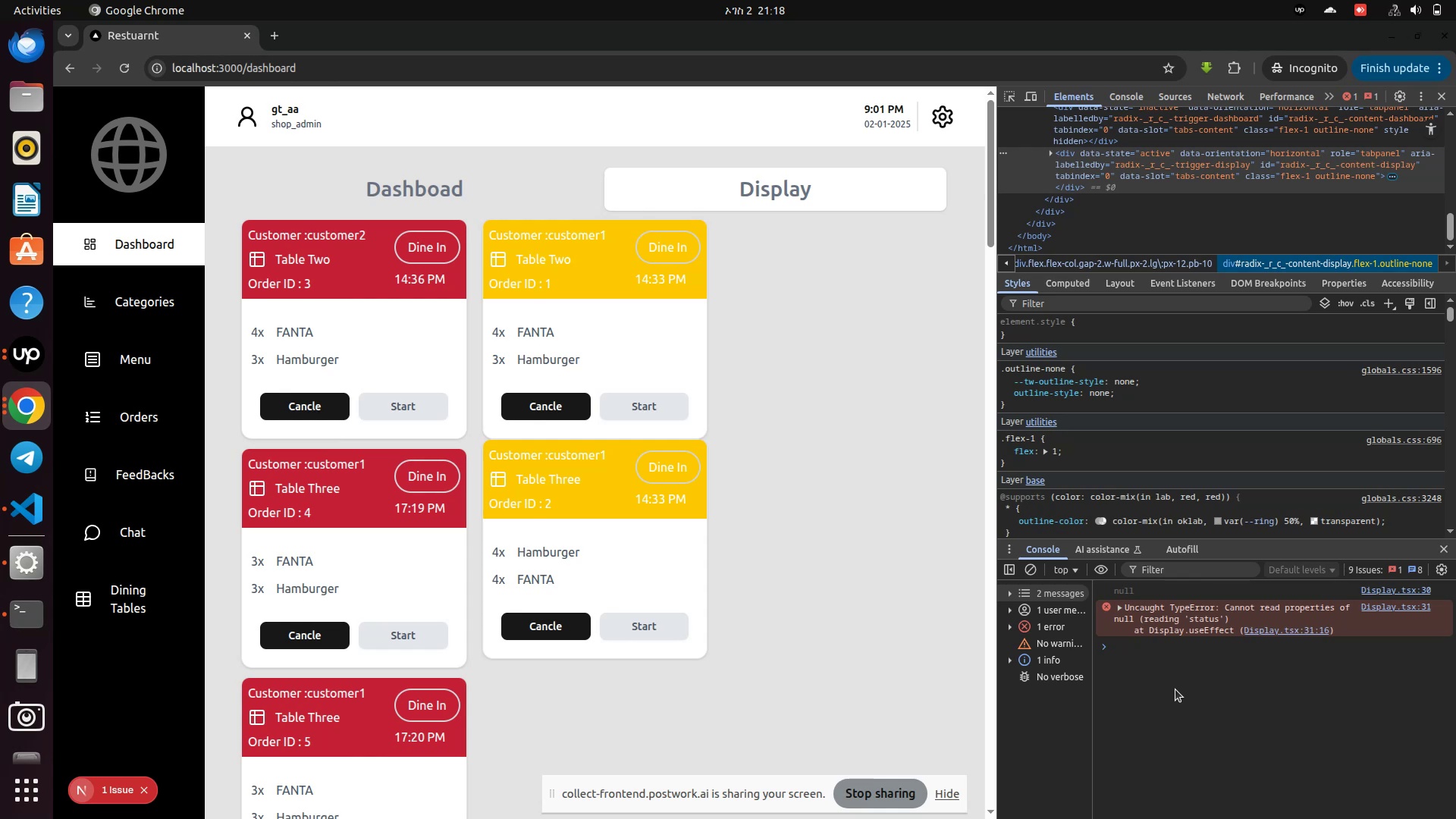 
wait(7.44)
 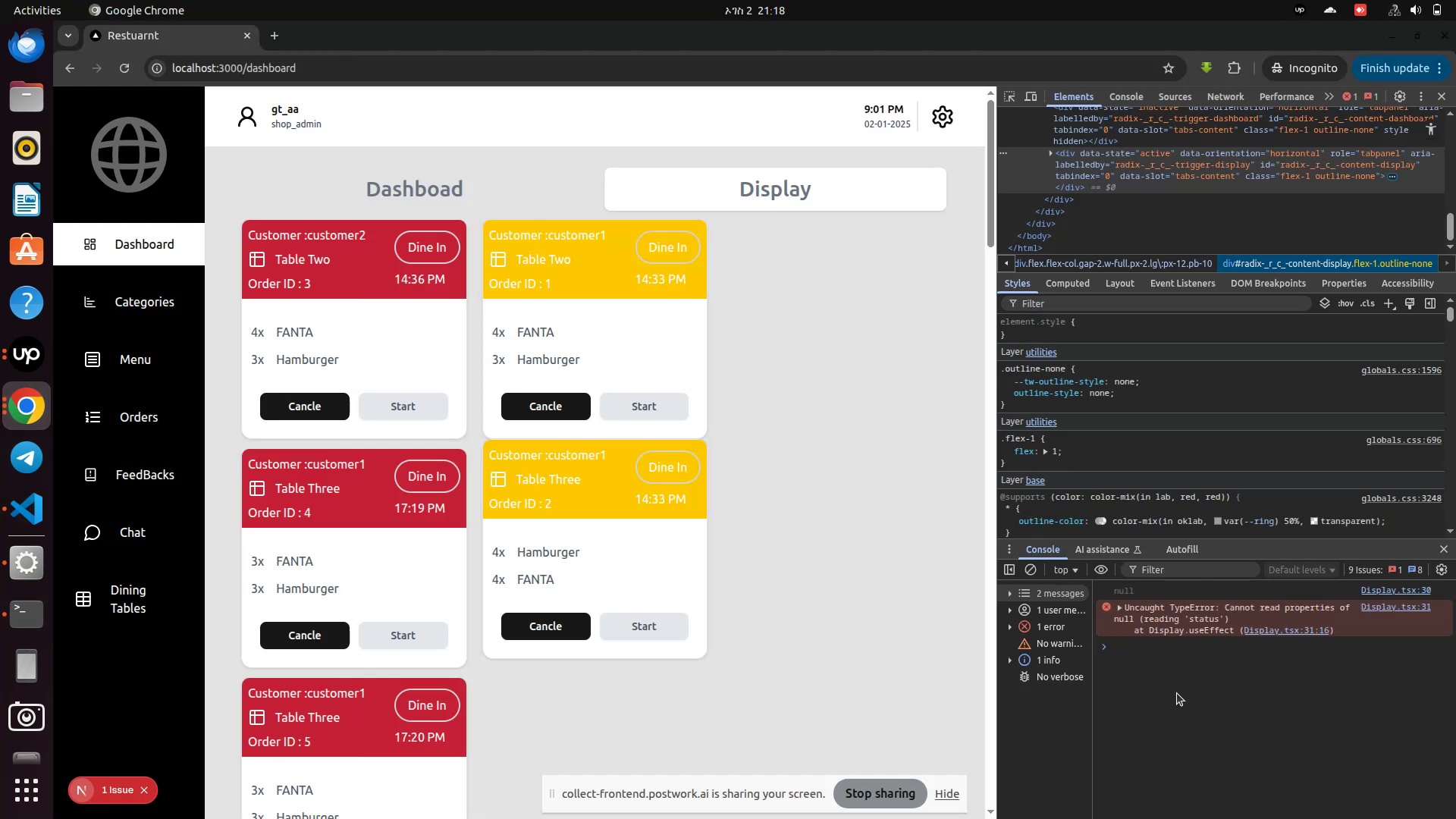 
left_click([16, 406])
 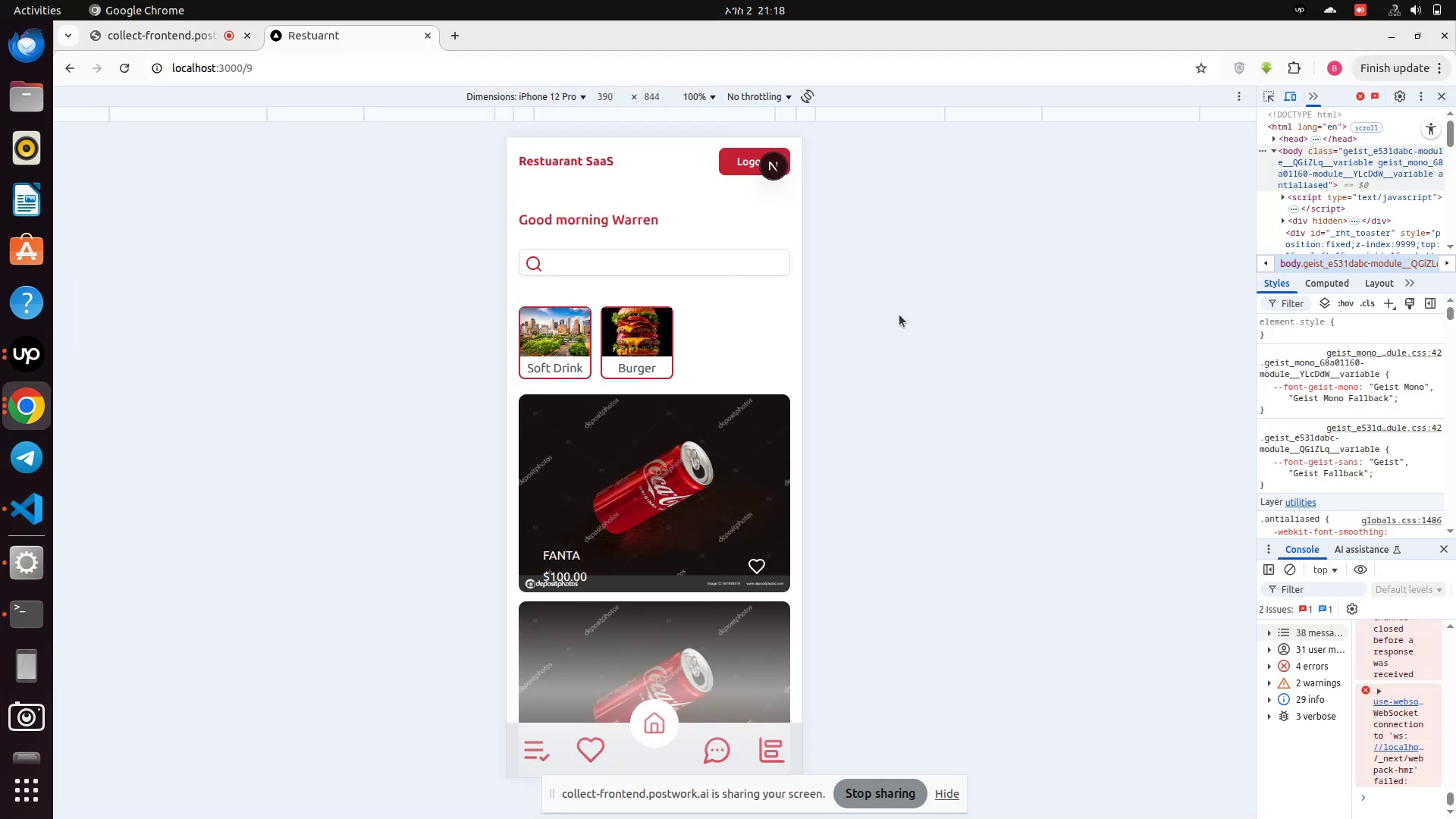 
scroll: coordinate [689, 576], scroll_direction: down, amount: 11.0
 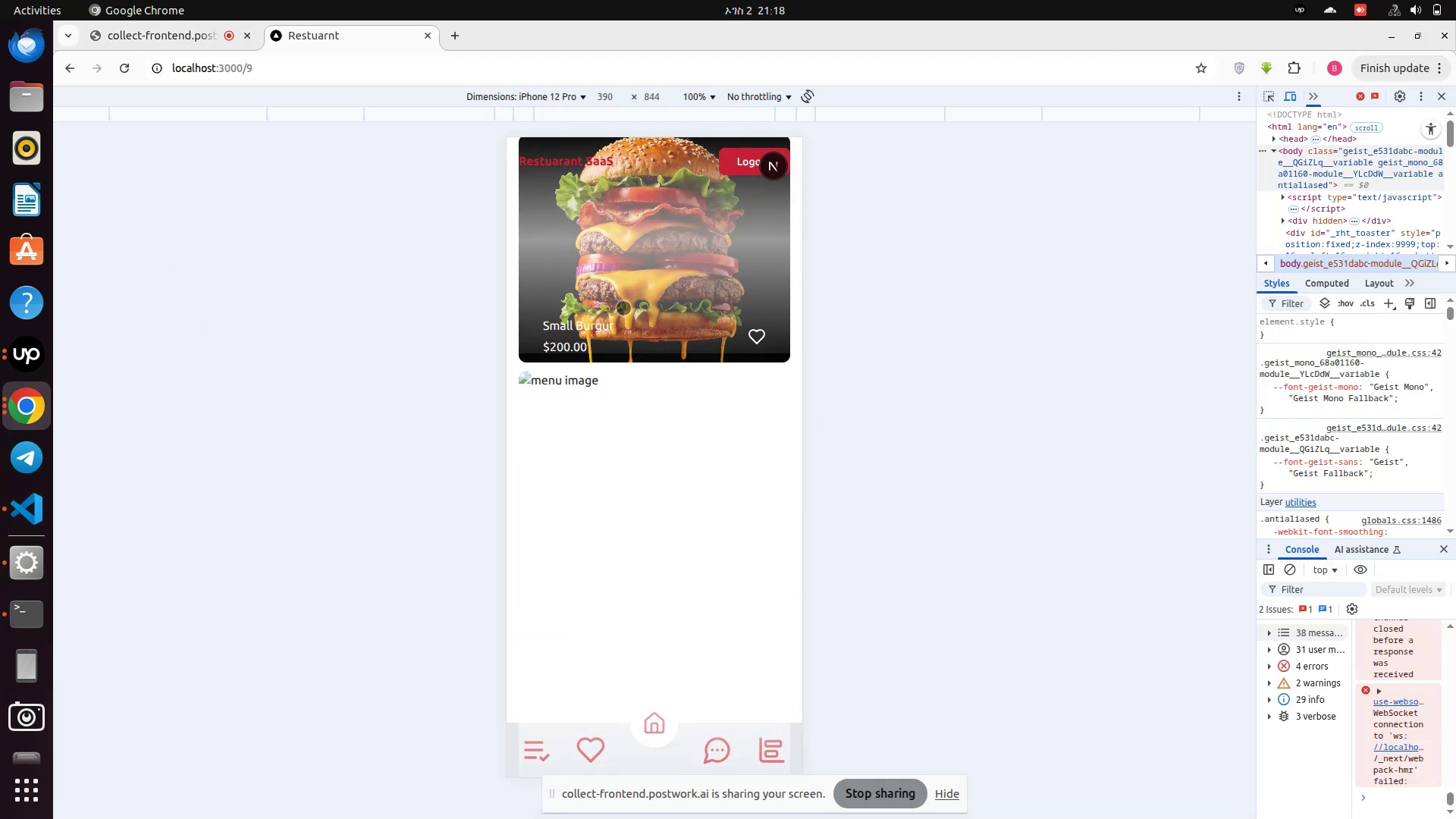 
scroll: coordinate [630, 311], scroll_direction: up, amount: 3.0
 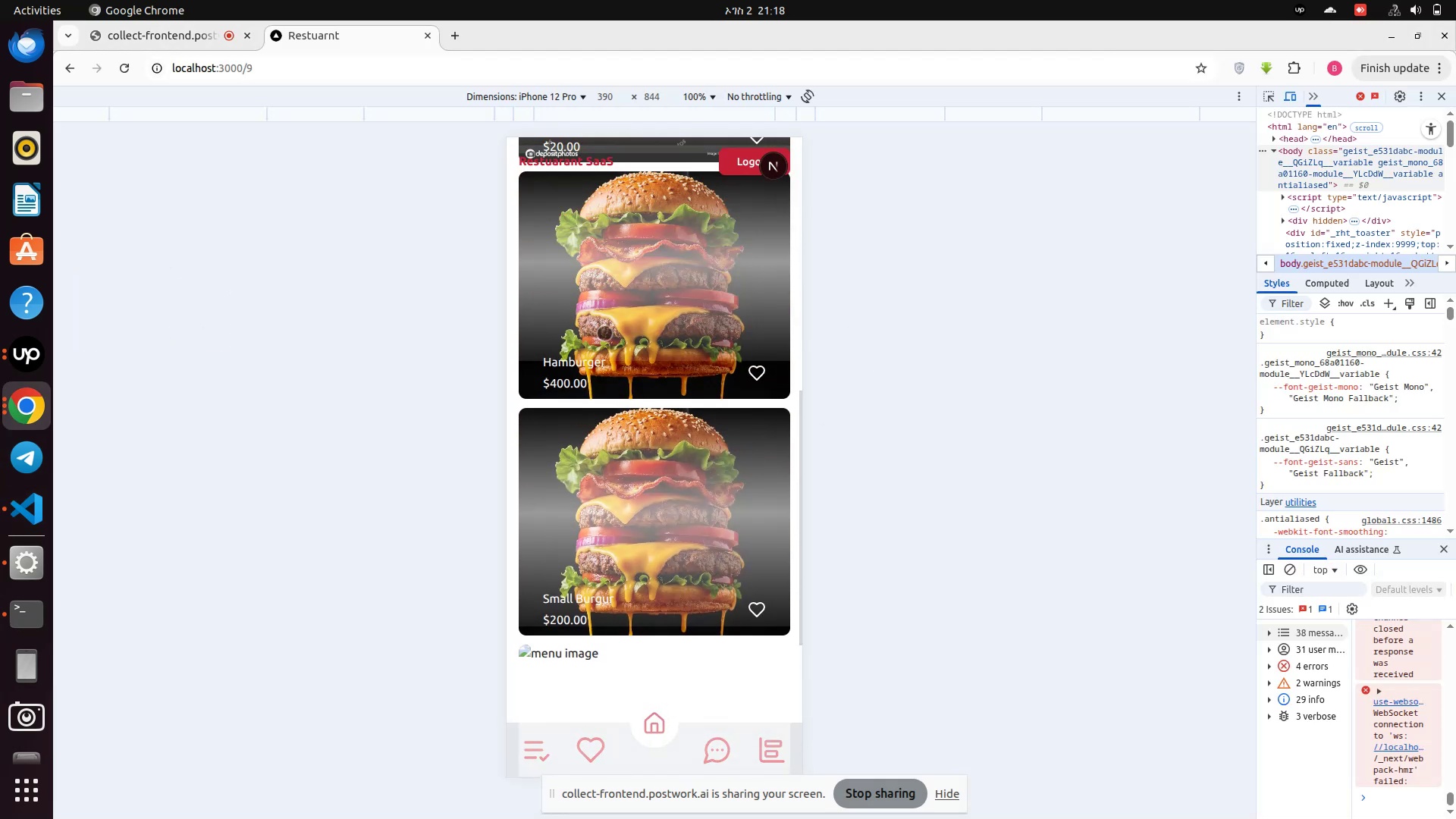 
left_click([604, 331])
 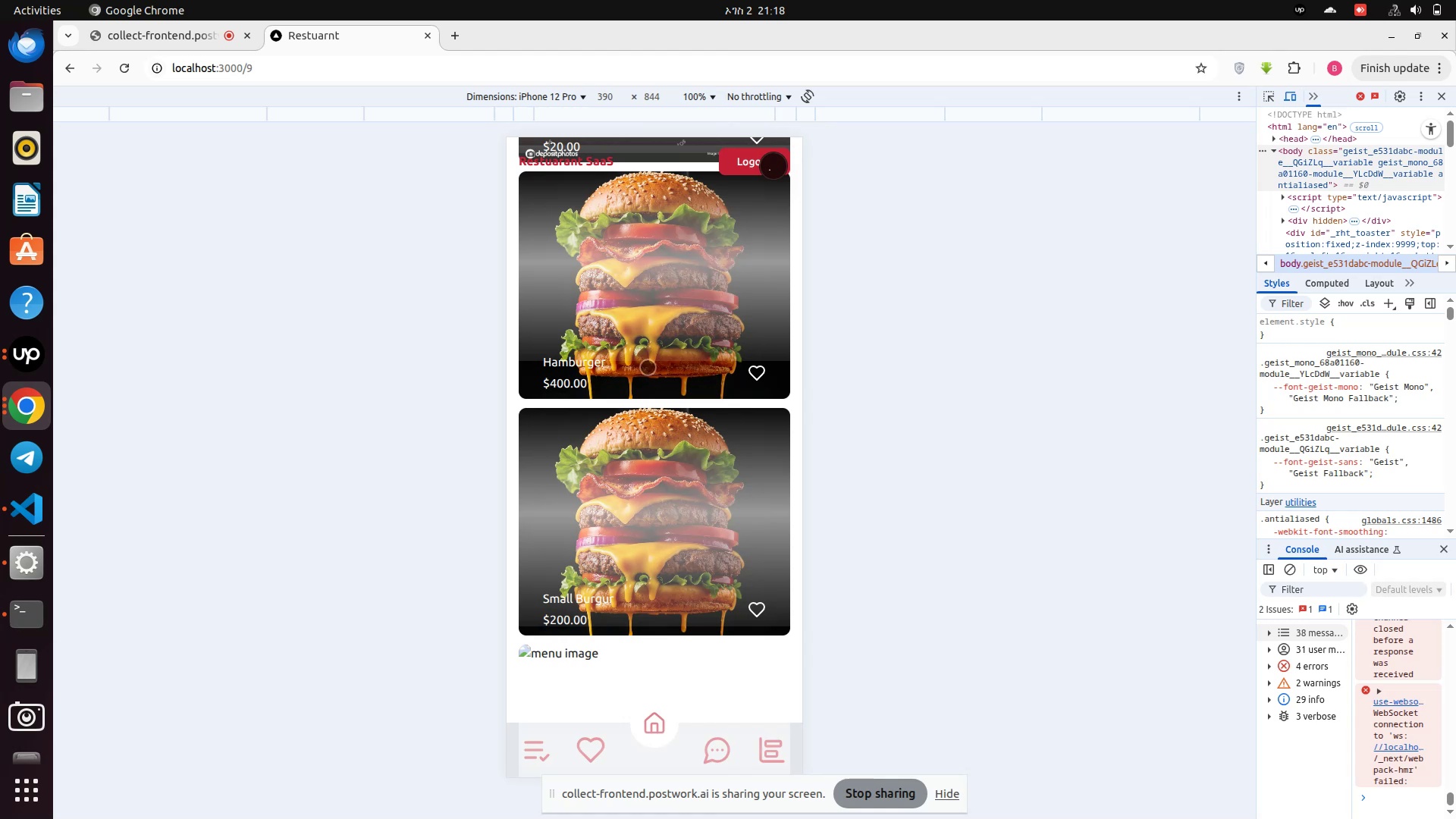 
scroll: coordinate [647, 366], scroll_direction: none, amount: 0.0
 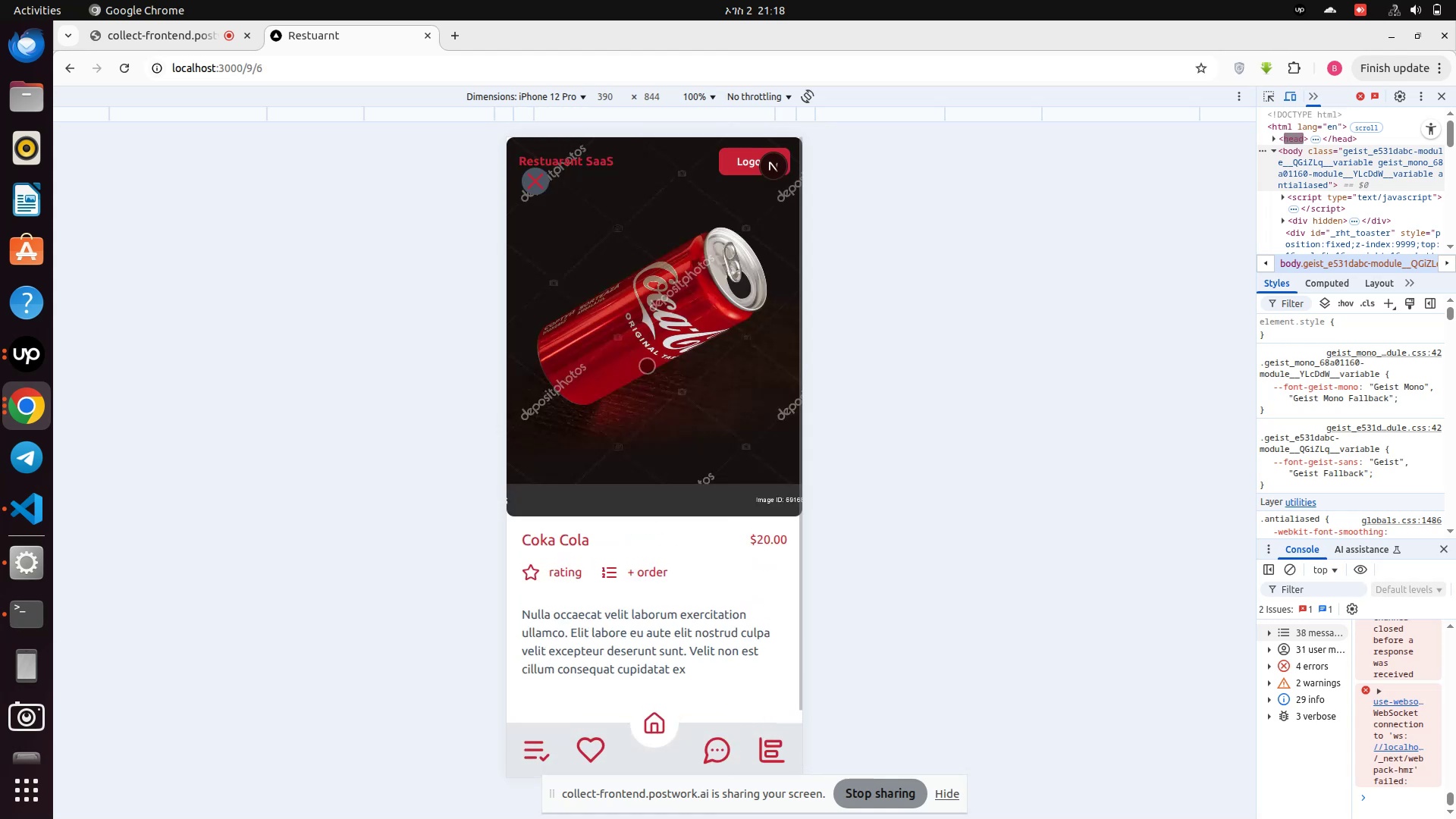 
scroll: coordinate [647, 637], scroll_direction: down, amount: 7.0
 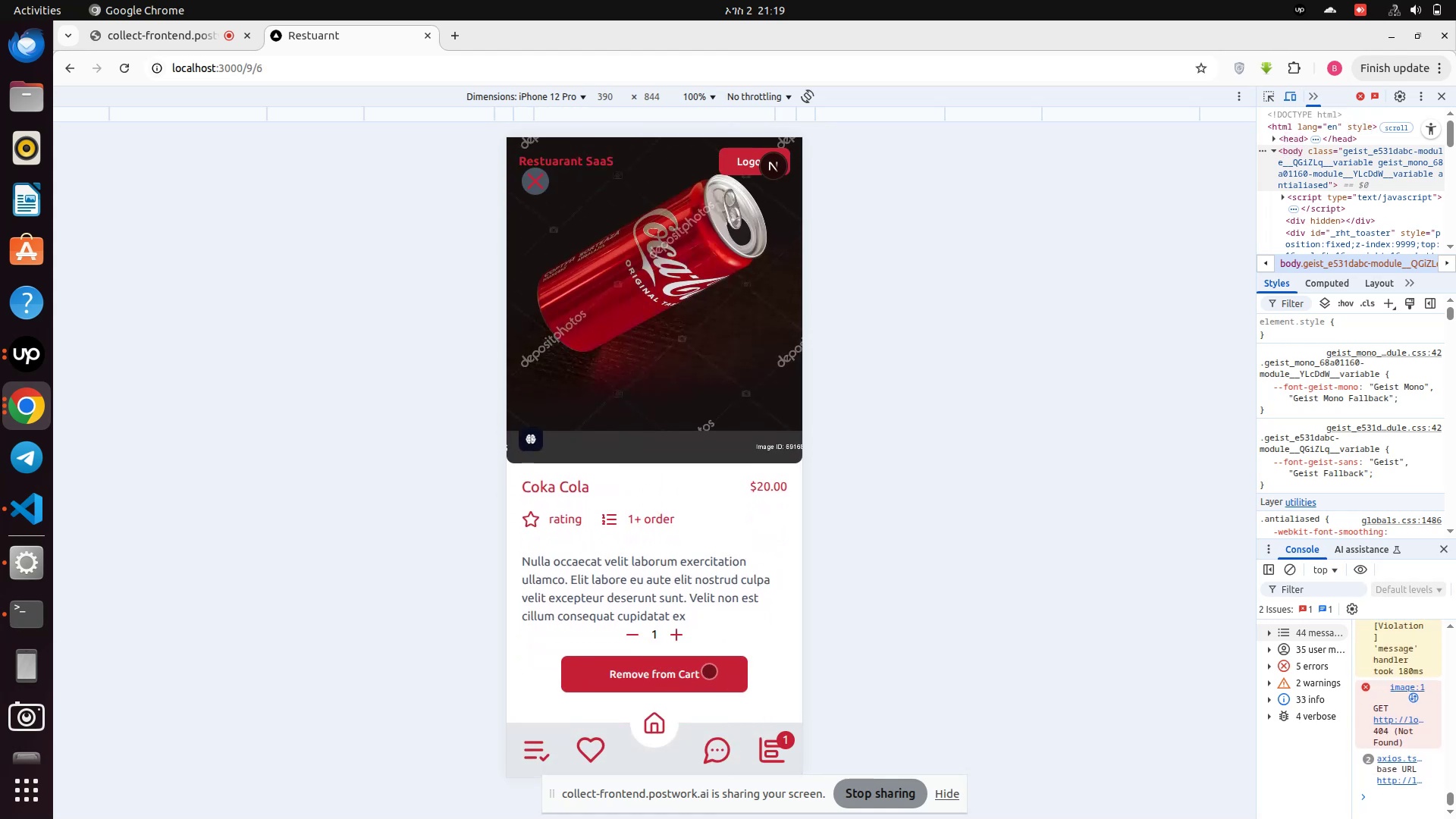 
left_click([685, 639])
 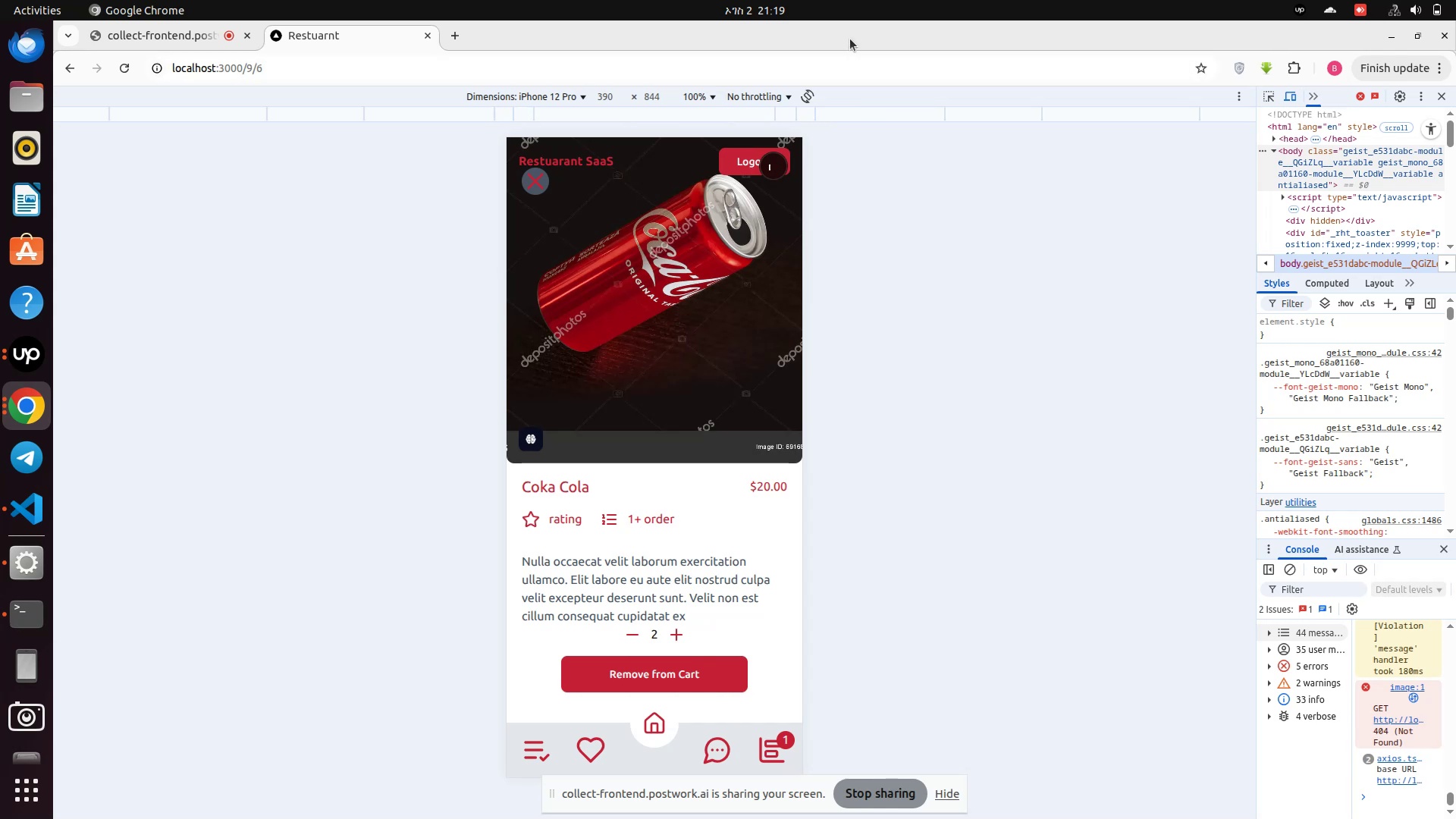 
left_click_drag(start_coordinate=[832, 37], to_coordinate=[1455, 293])
 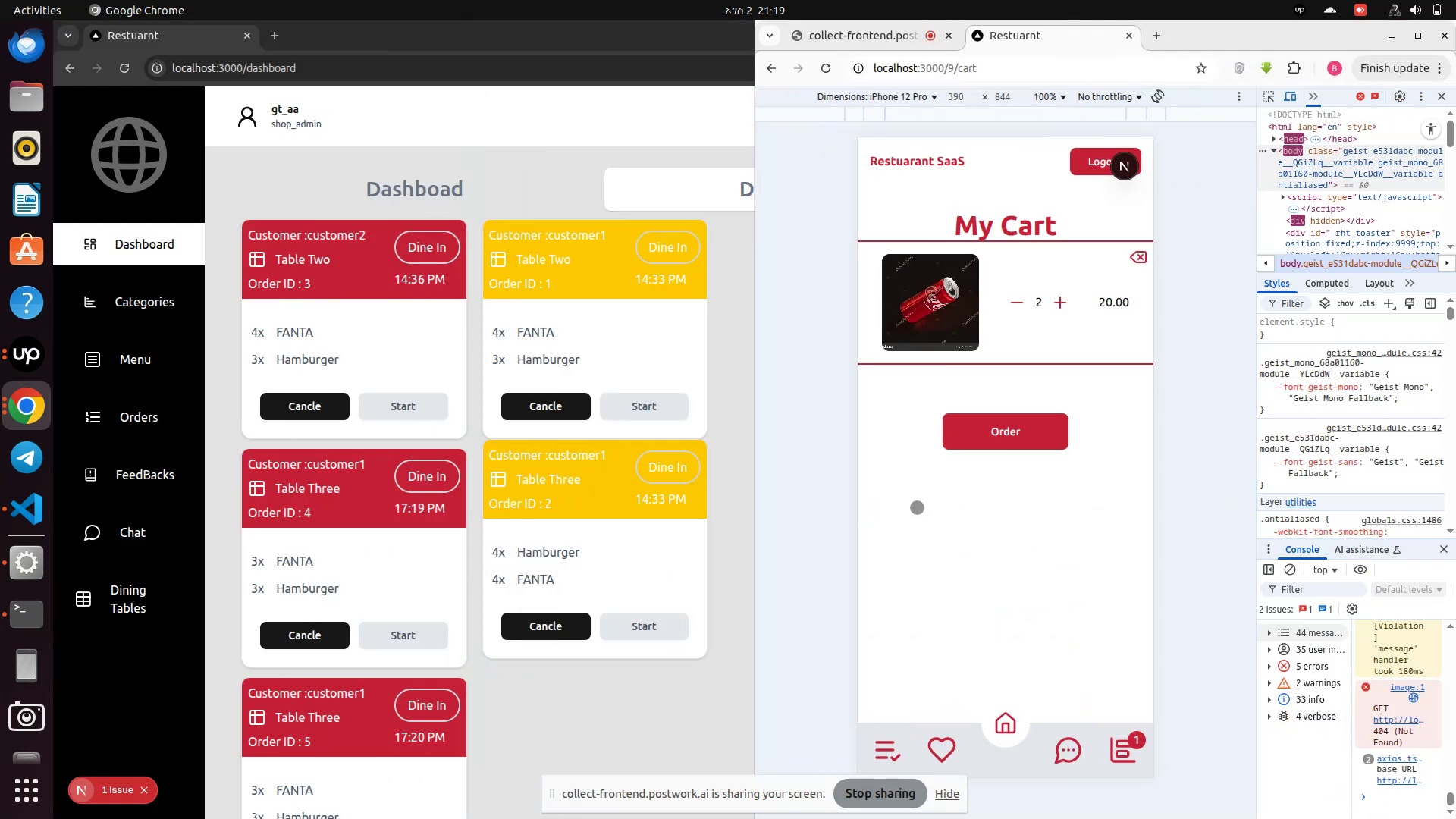 
scroll: coordinate [968, 473], scroll_direction: down, amount: 4.0
 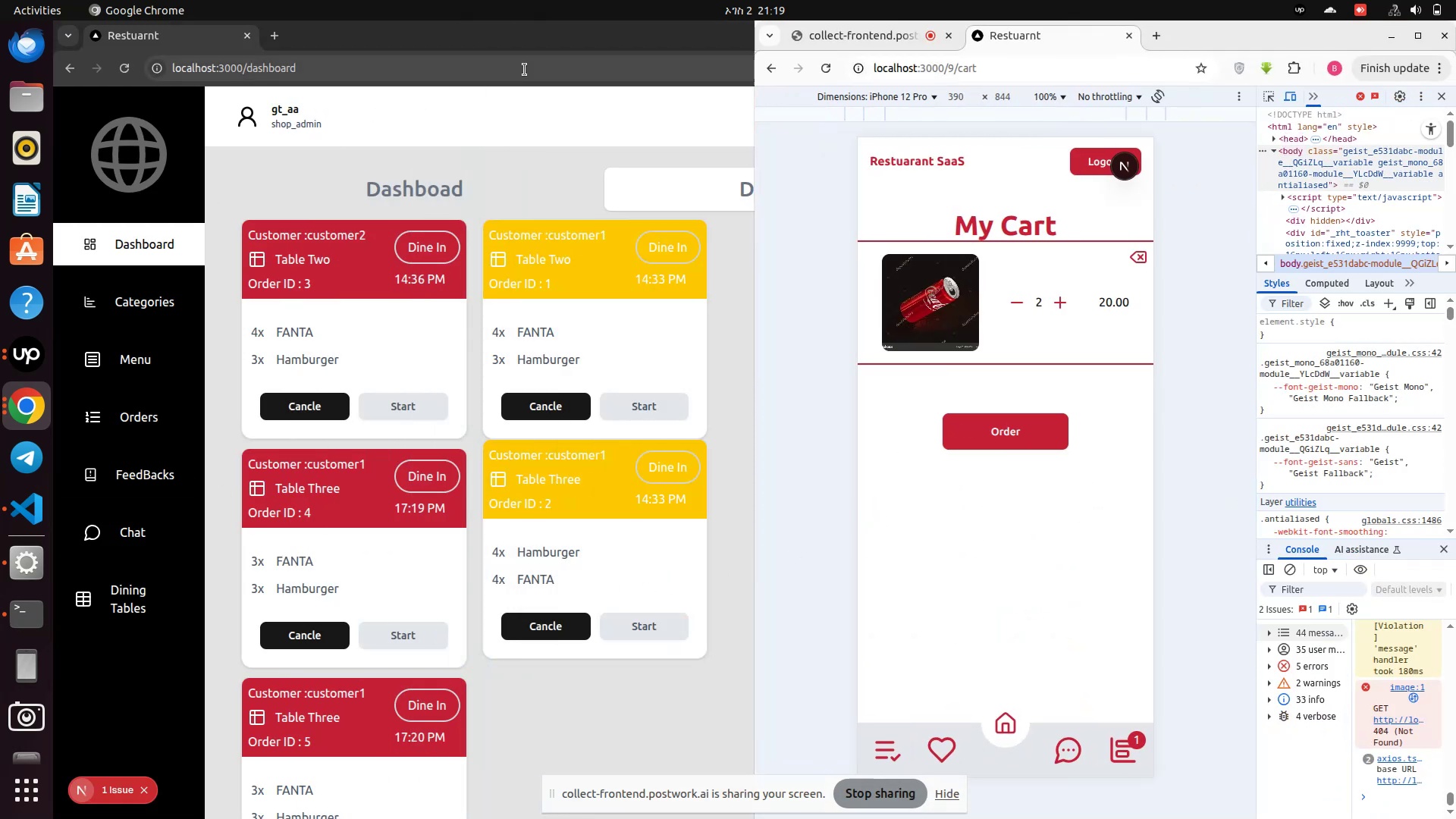 
left_click([516, 40])
 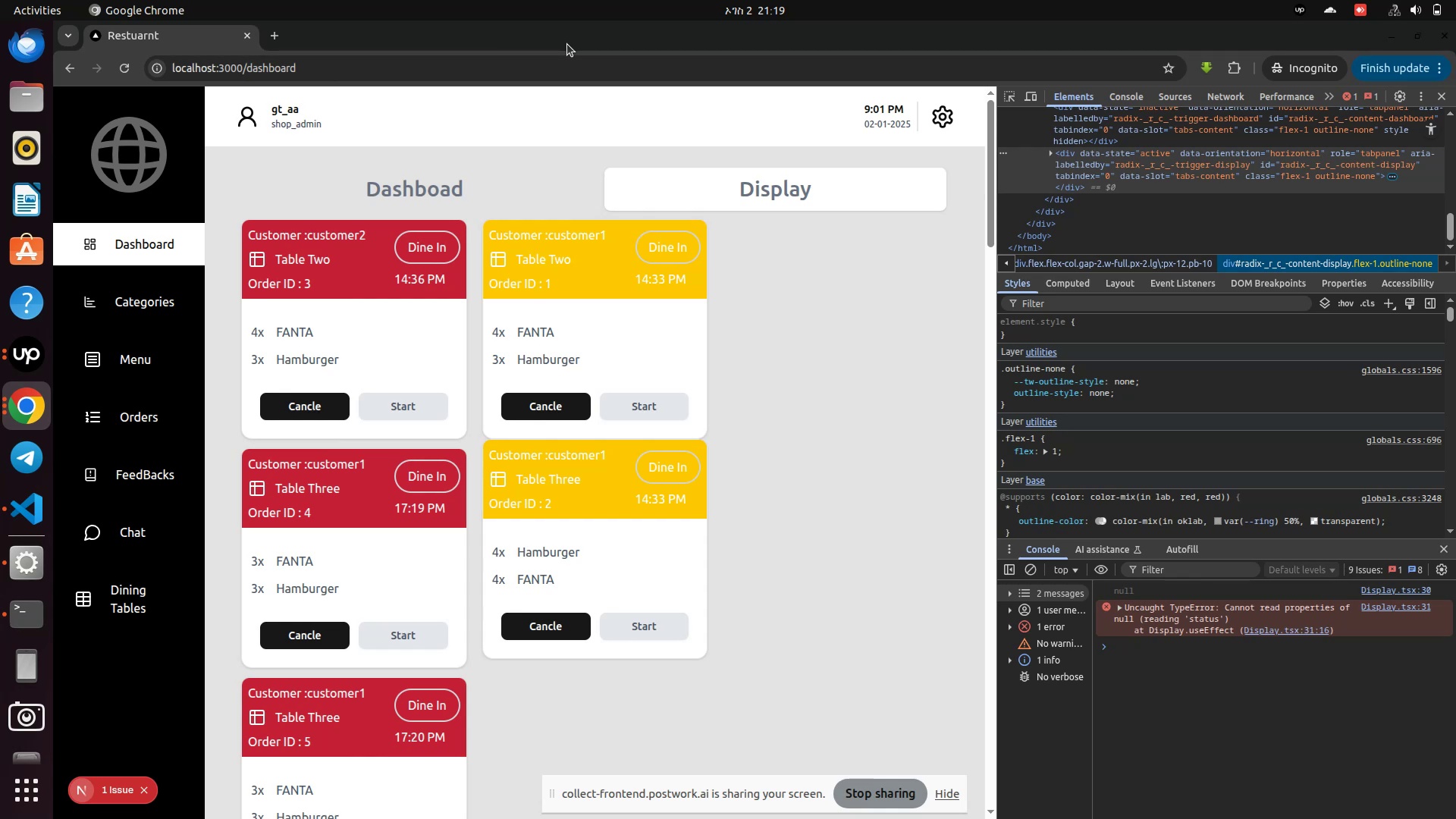 
left_click_drag(start_coordinate=[568, 44], to_coordinate=[0, 111])
 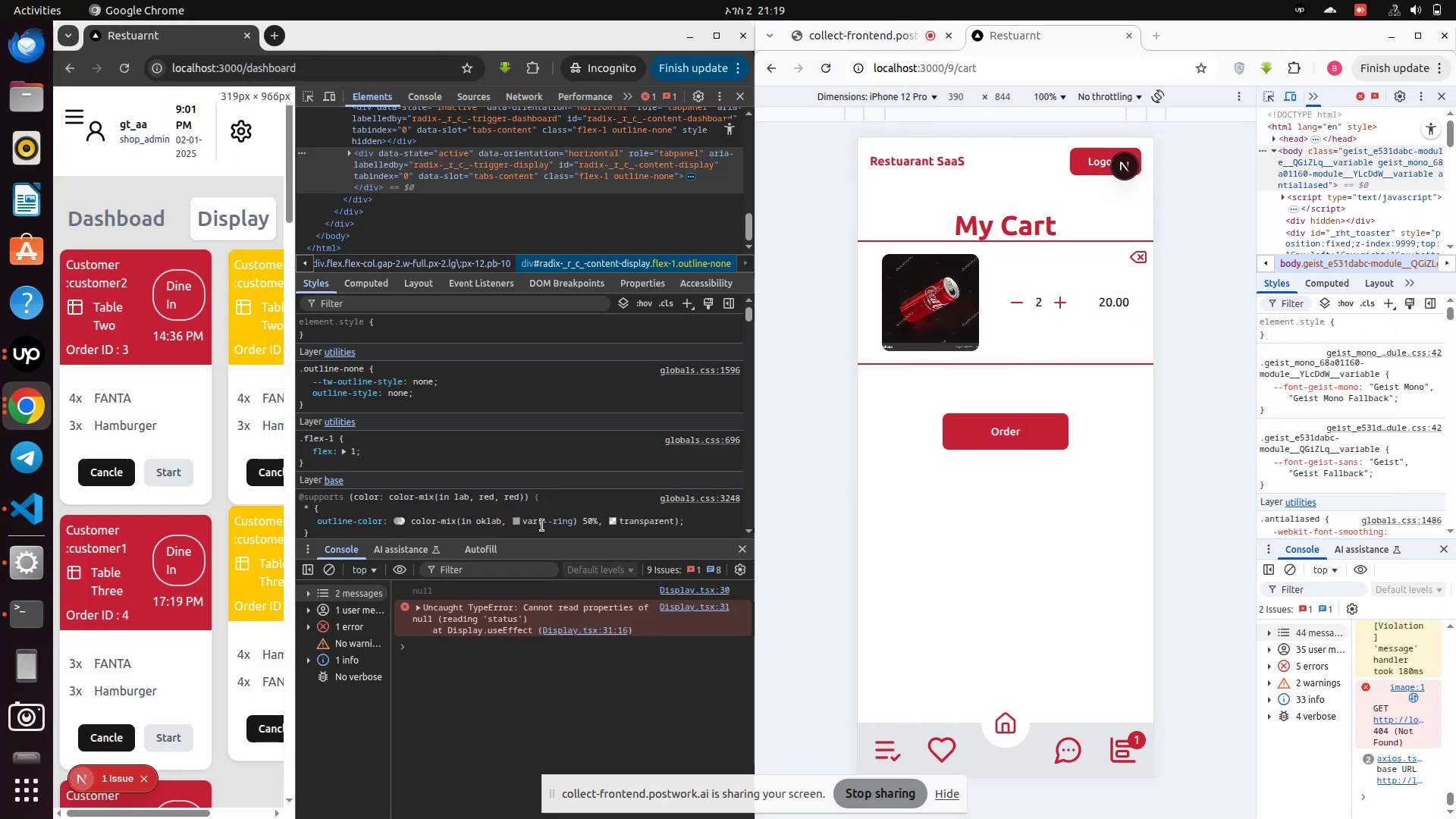 
scroll: coordinate [582, 584], scroll_direction: down, amount: 4.0
 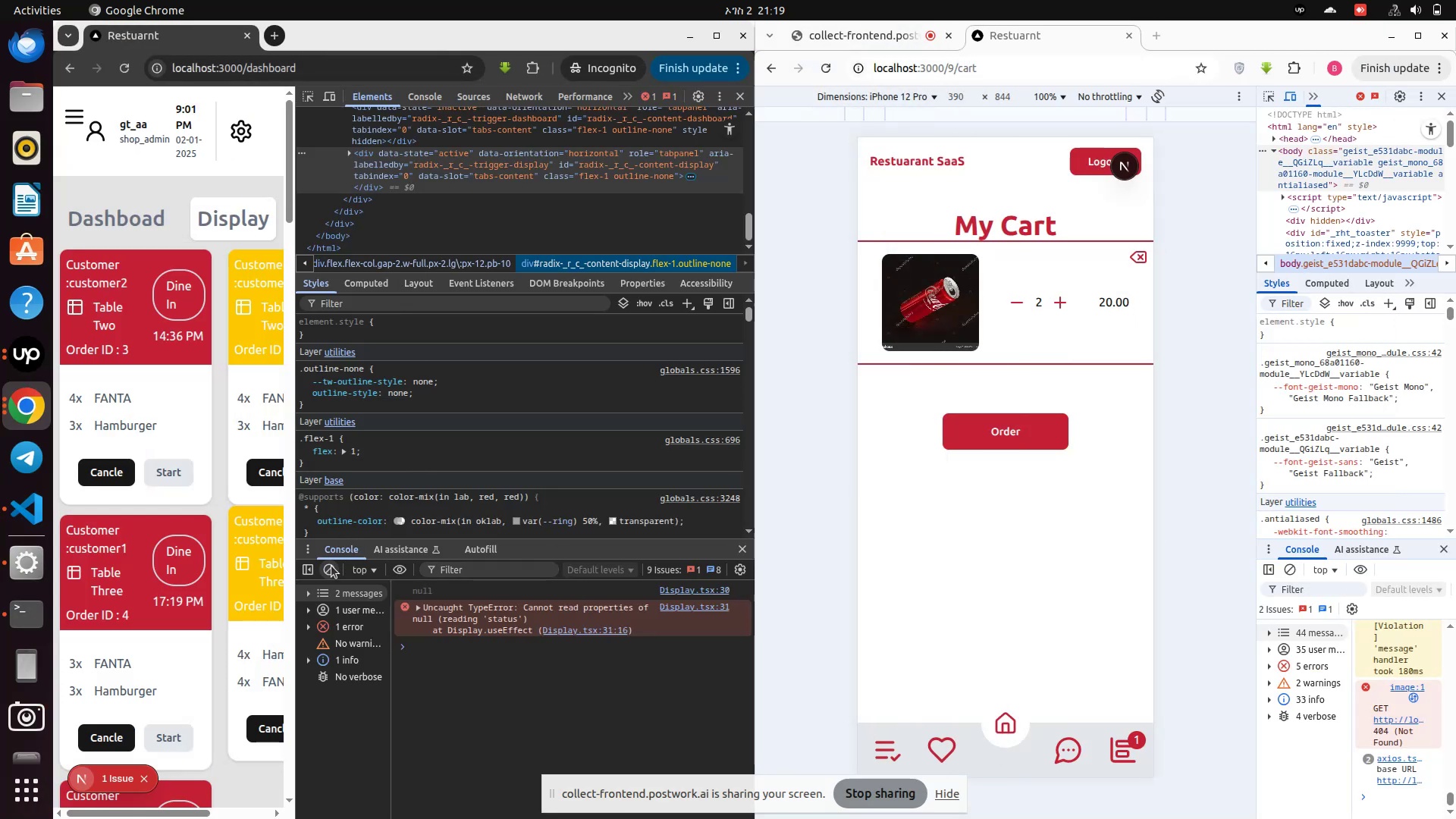 
left_click([331, 569])
 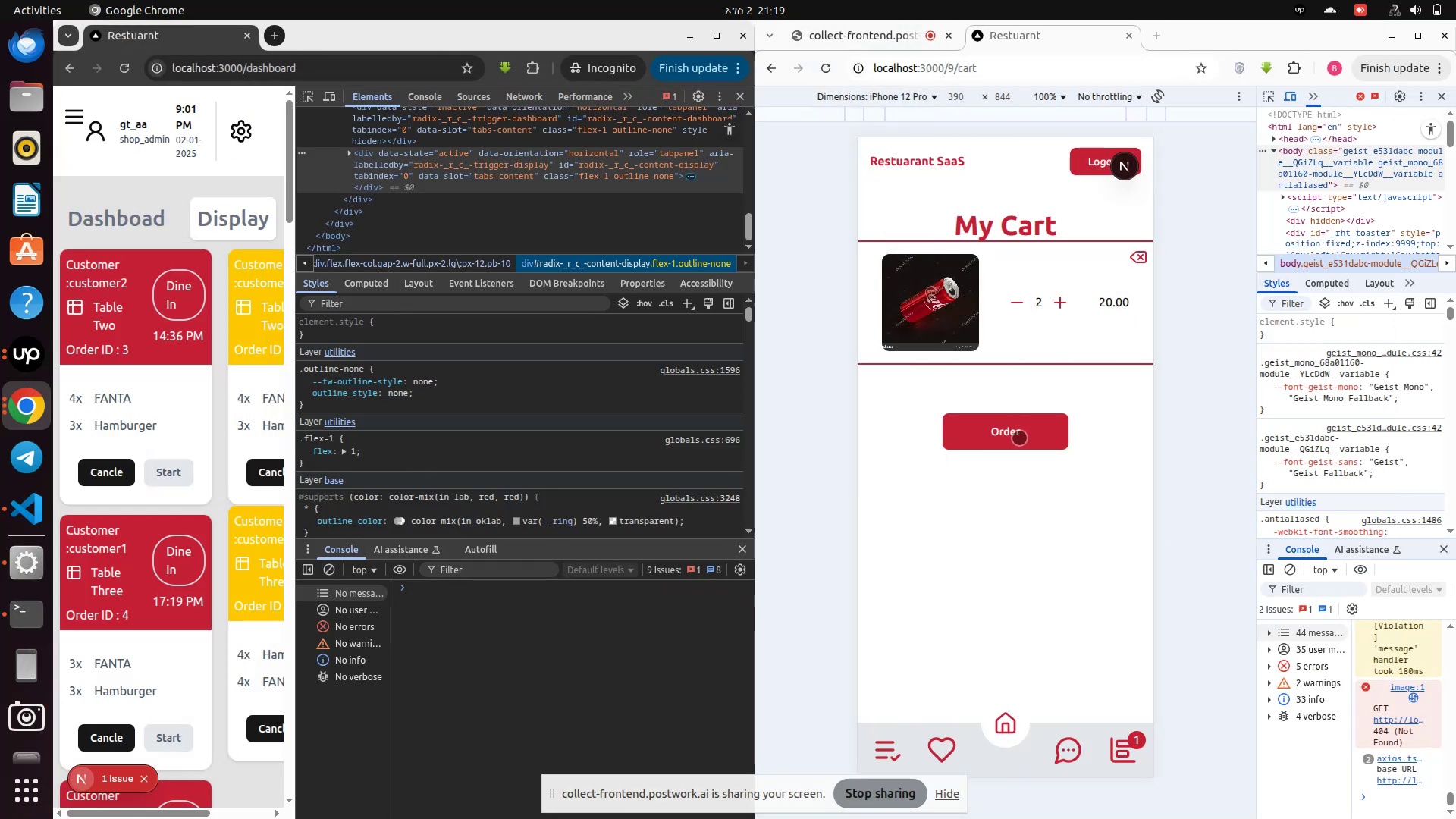 
left_click([1019, 438])
 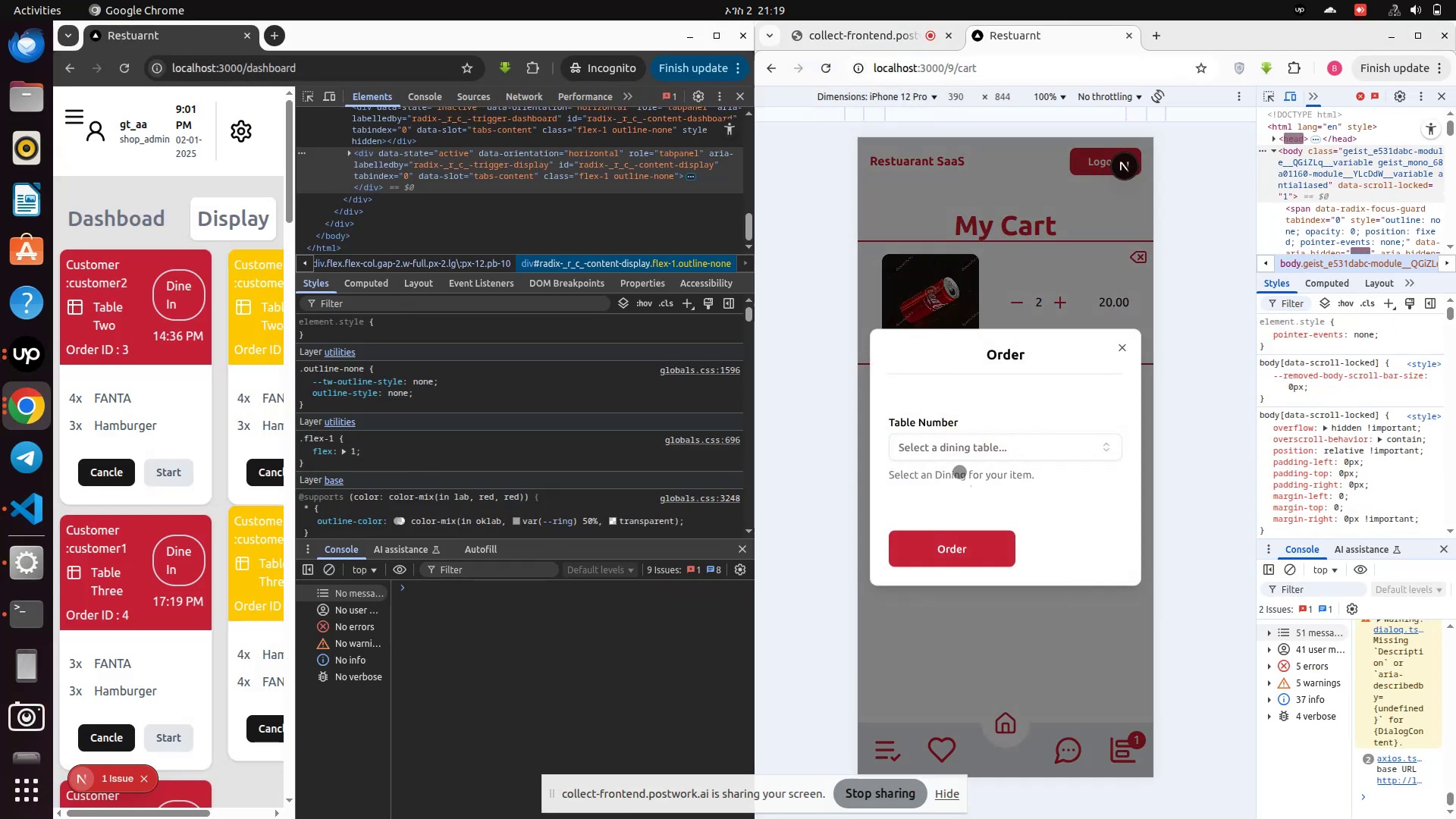 
left_click([952, 452])
 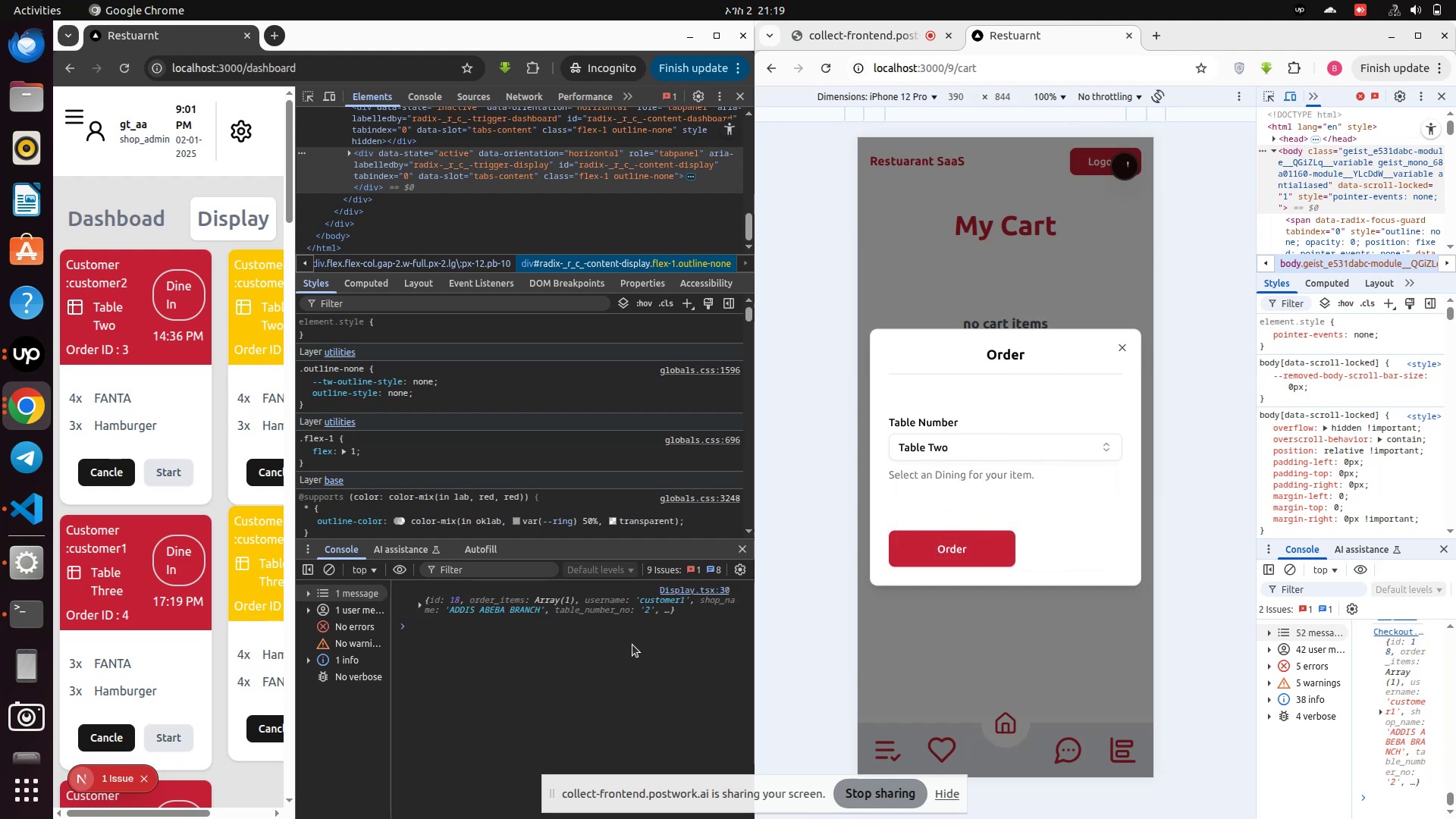 
wait(5.25)
 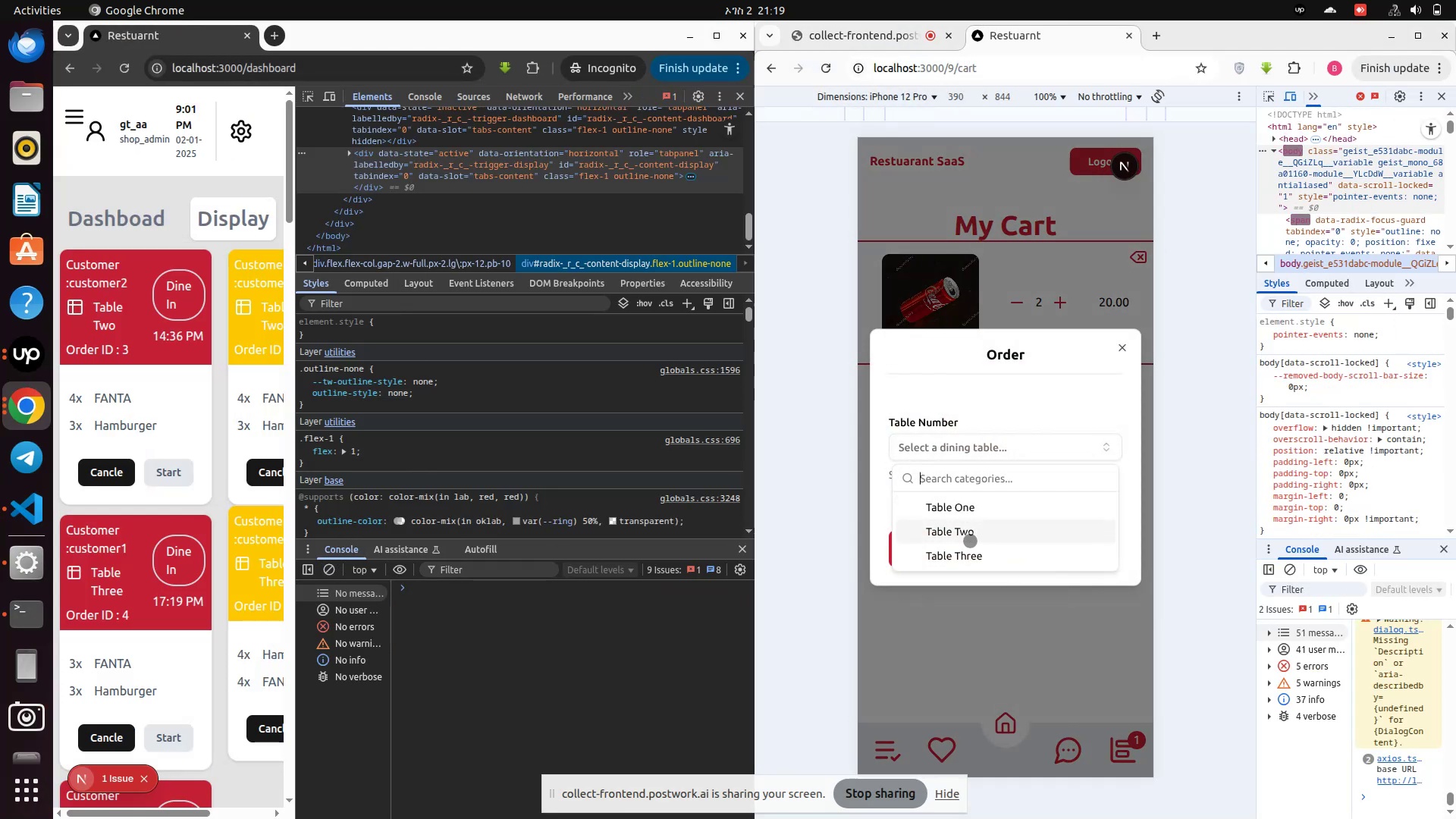 
left_click([421, 606])
 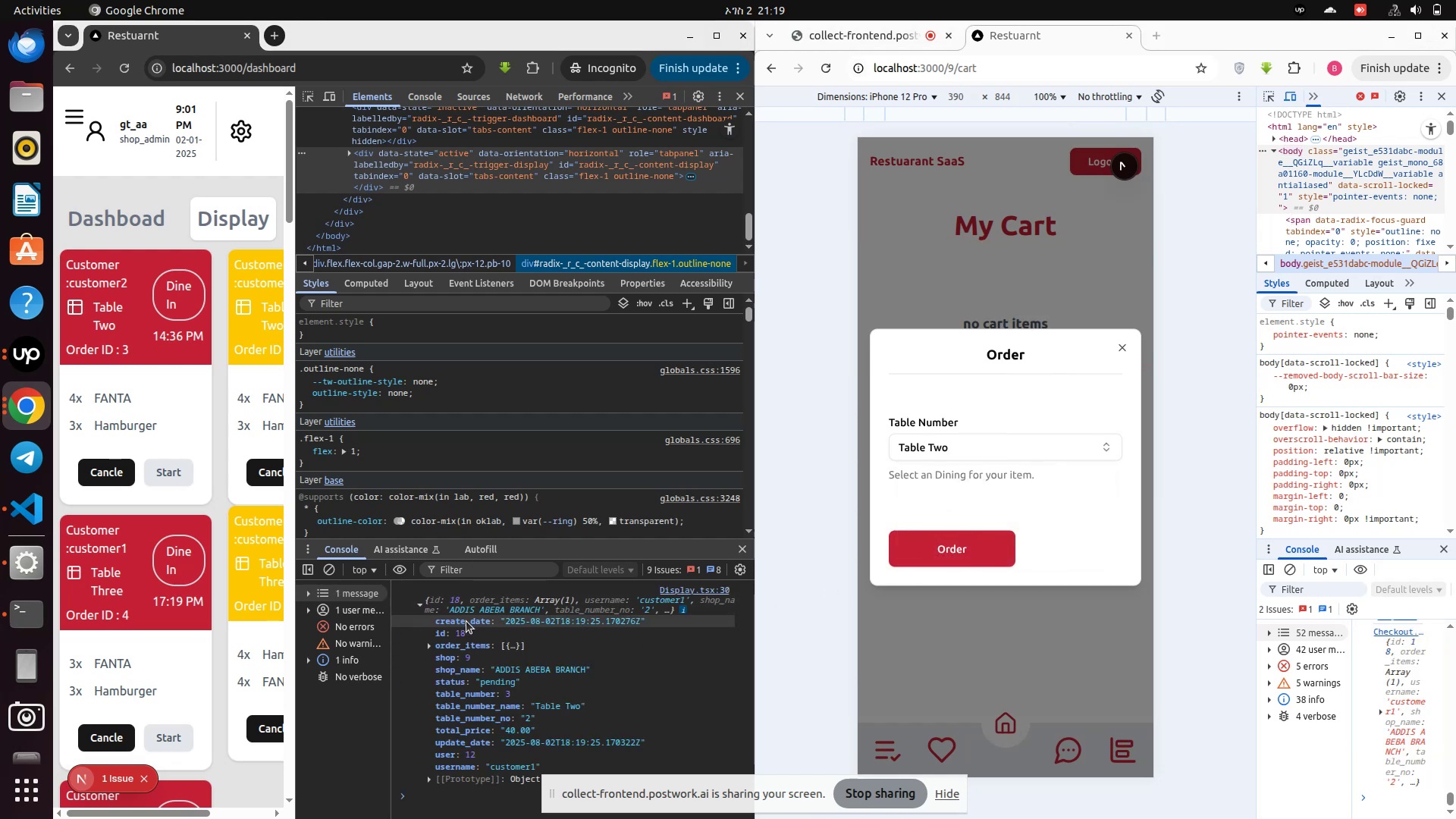 
scroll: coordinate [408, 691], scroll_direction: down, amount: 2.0
 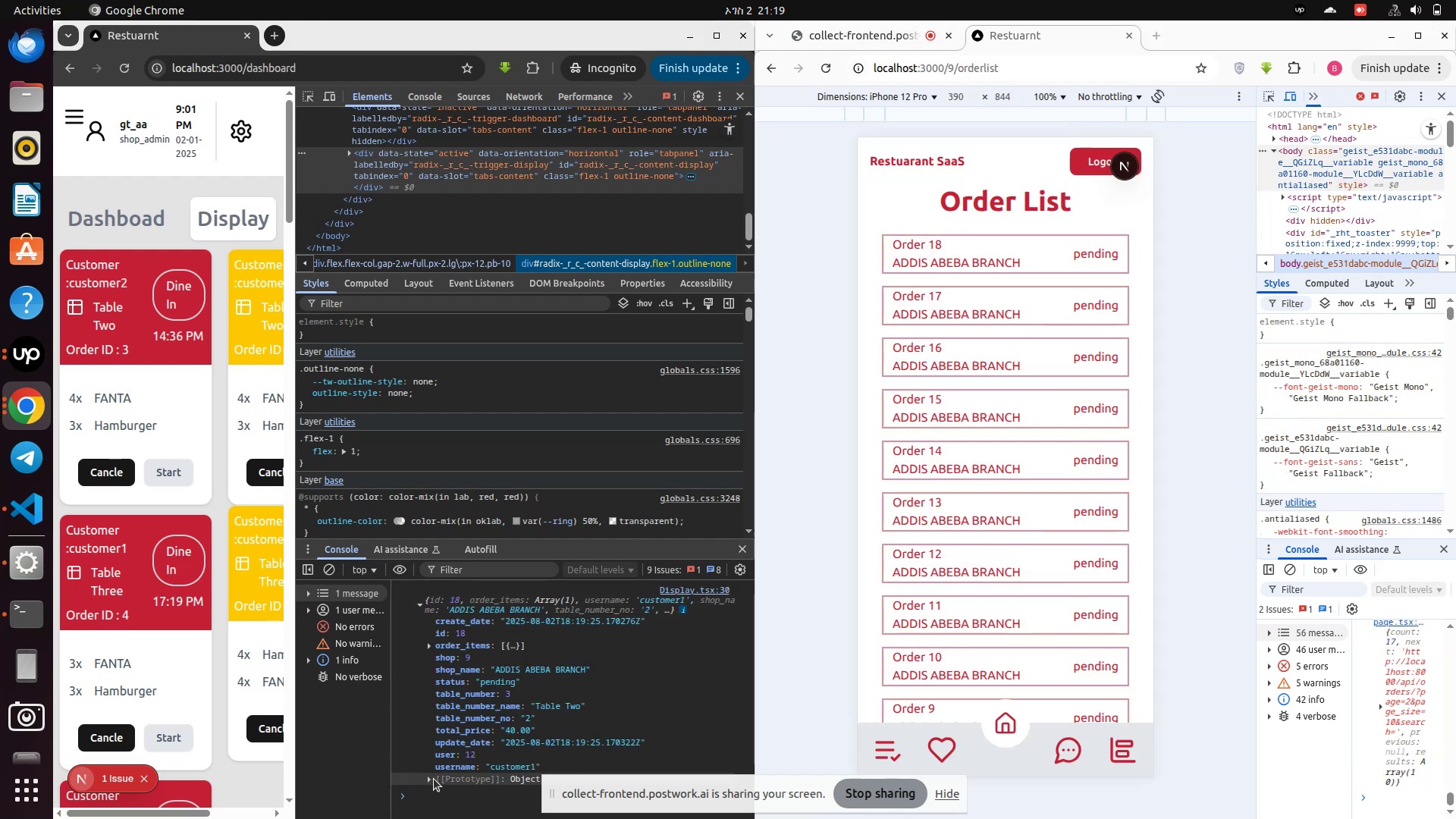 
left_click([432, 779])
 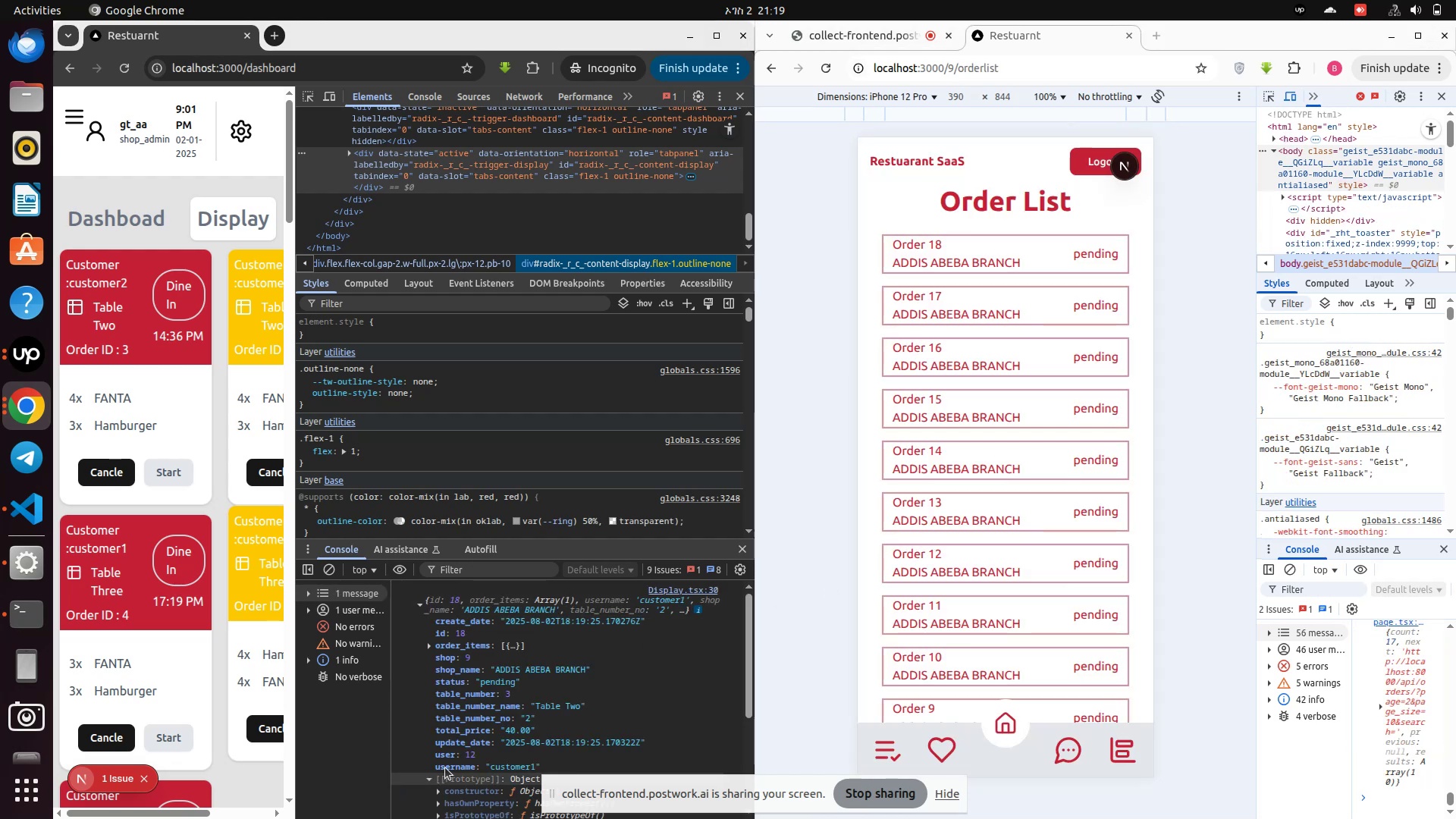 
scroll: coordinate [482, 746], scroll_direction: down, amount: 3.0
 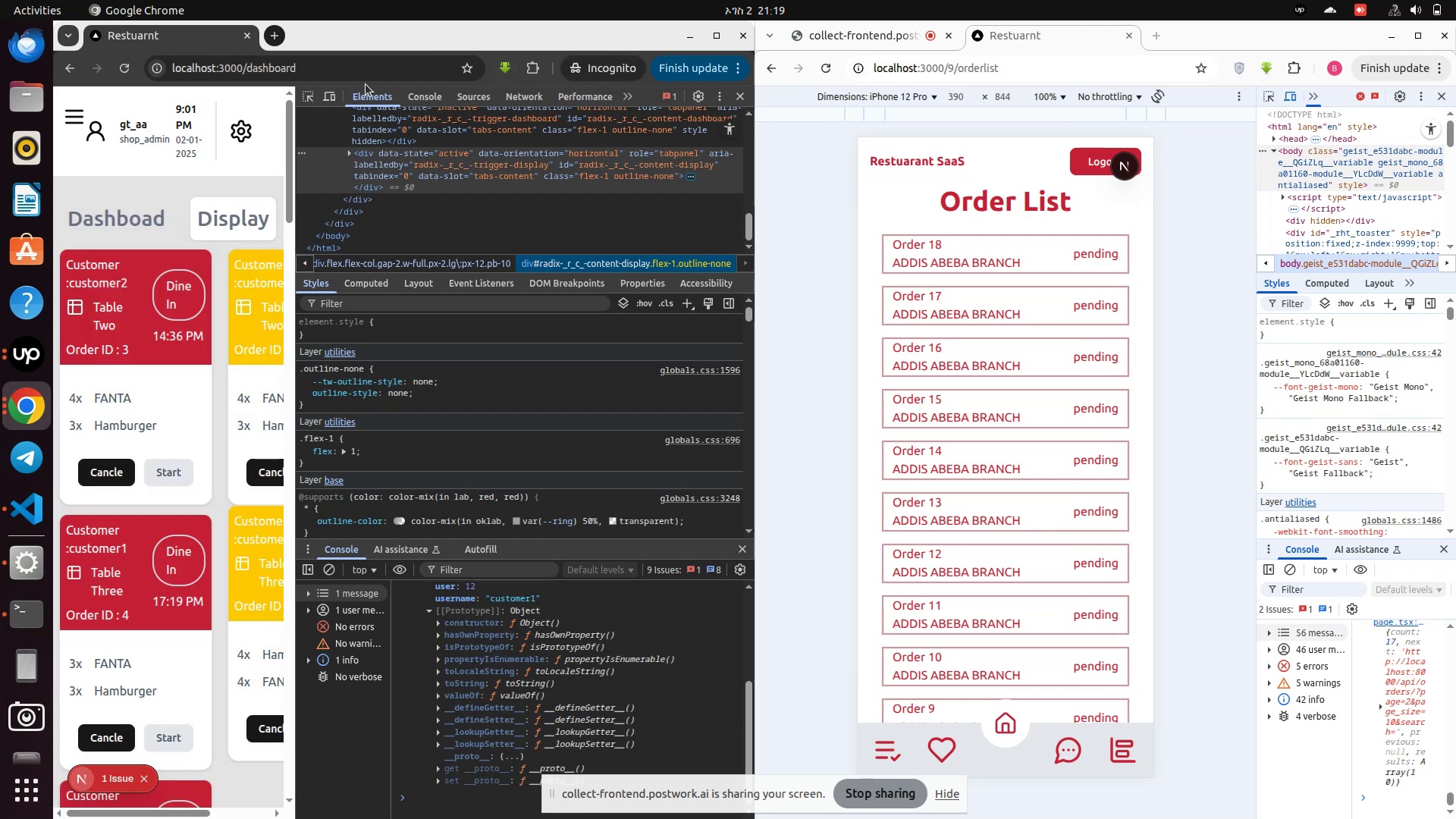 
wait(8.37)
 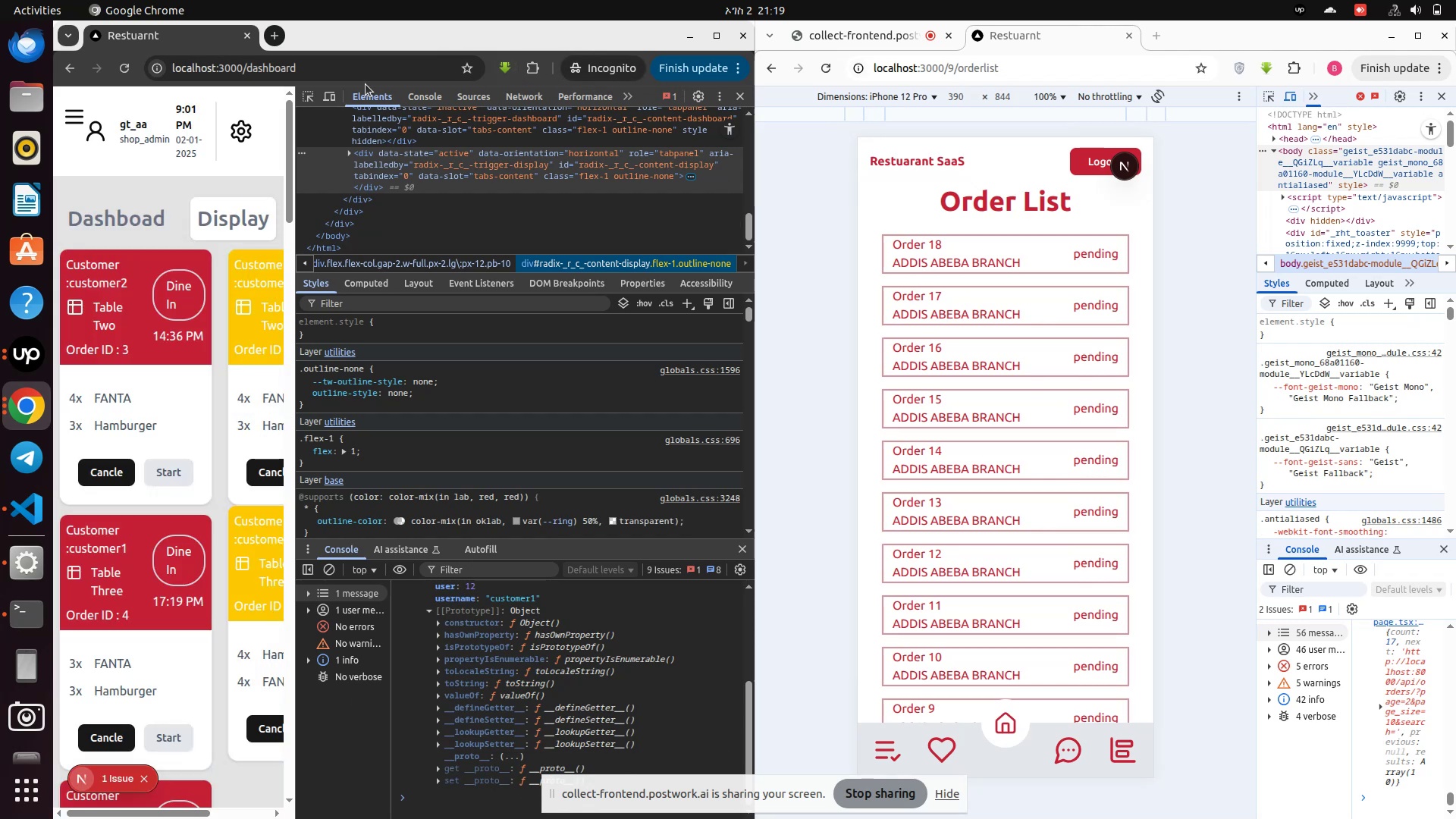 
left_click([588, 41])
 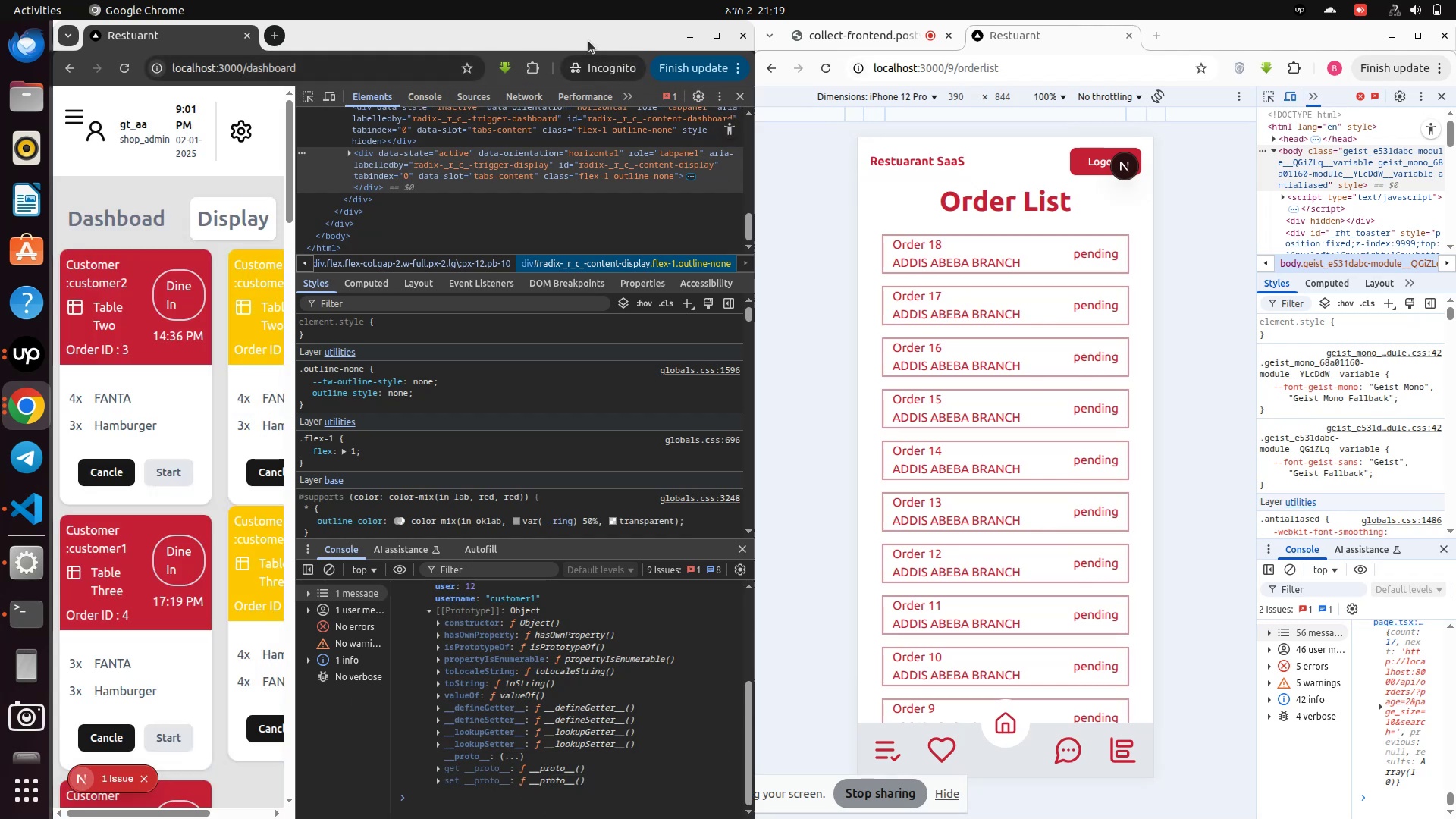 
left_click([588, 41])
 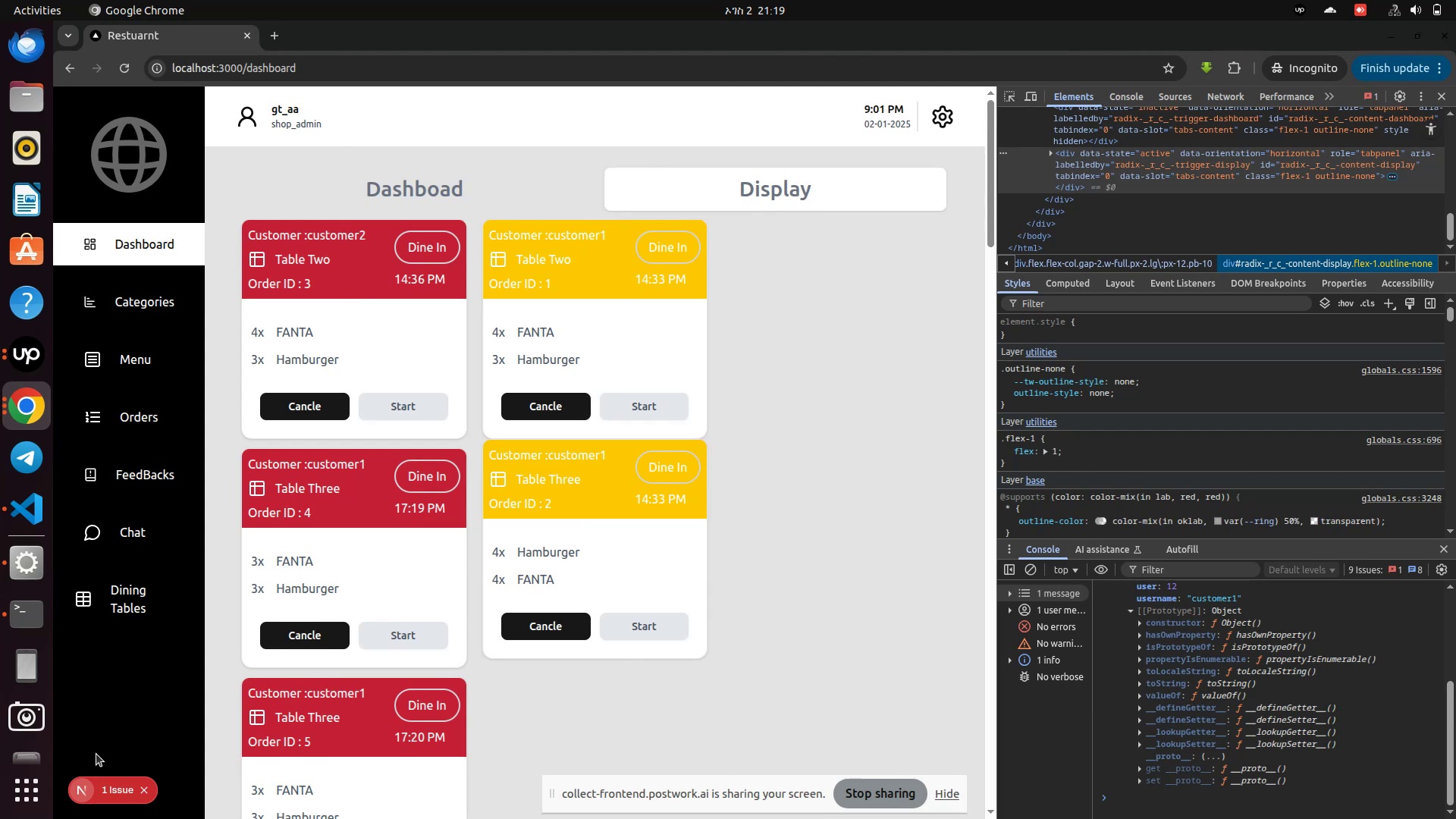 
left_click([110, 786])
 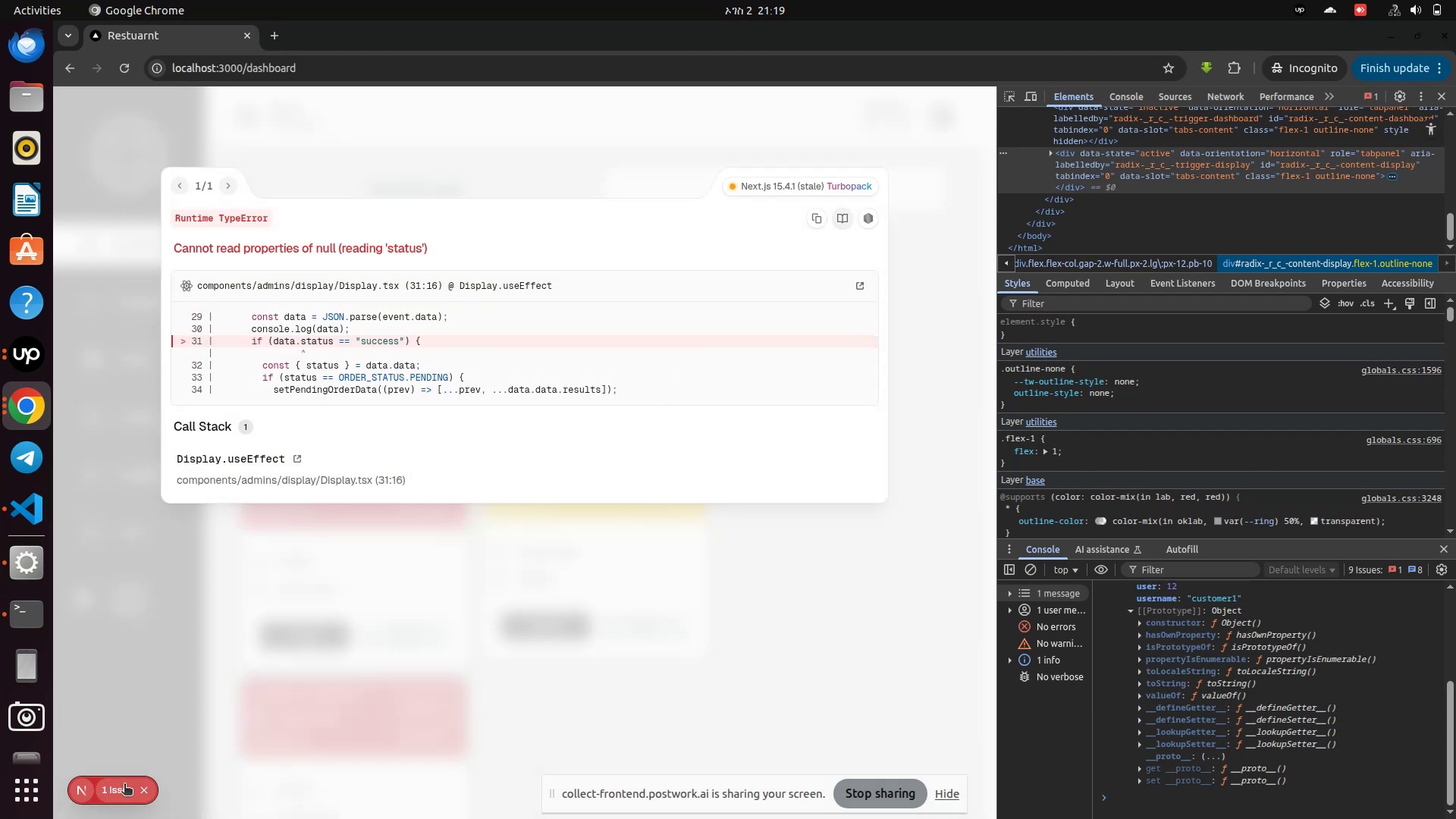 
left_click([308, 560])
 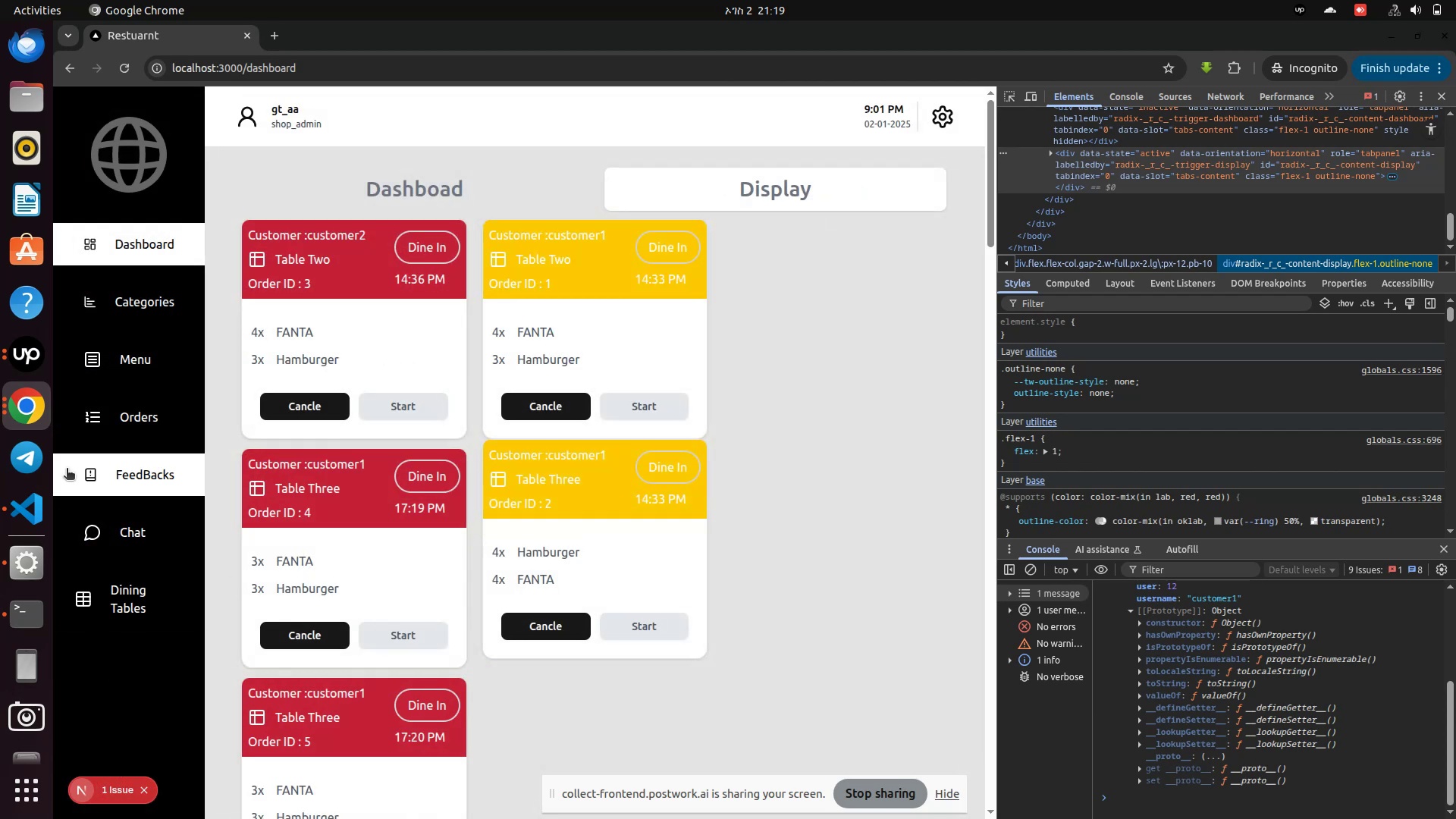 
left_click([42, 519])
 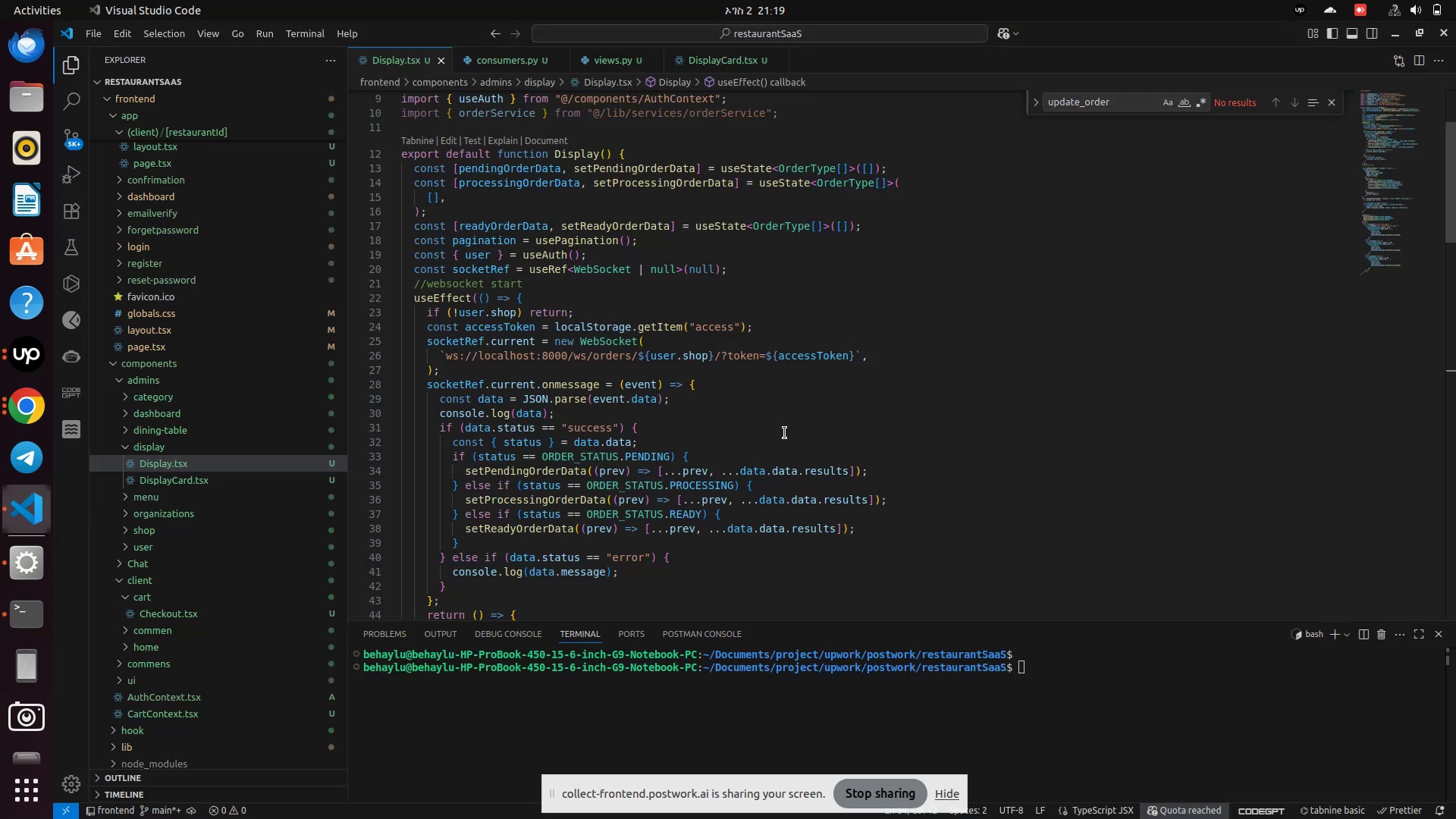 
left_click([664, 418])
 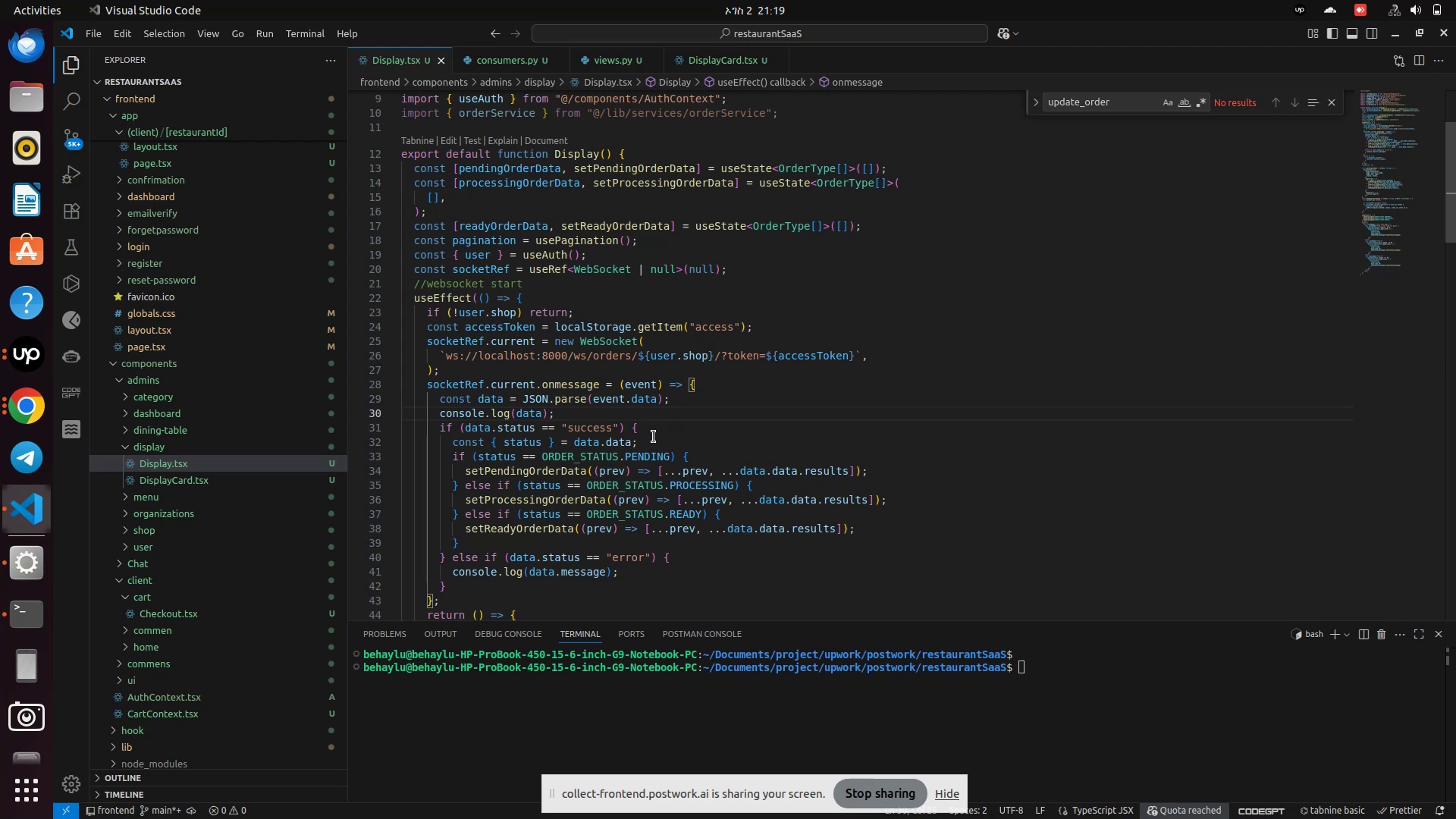 
wait(9.7)
 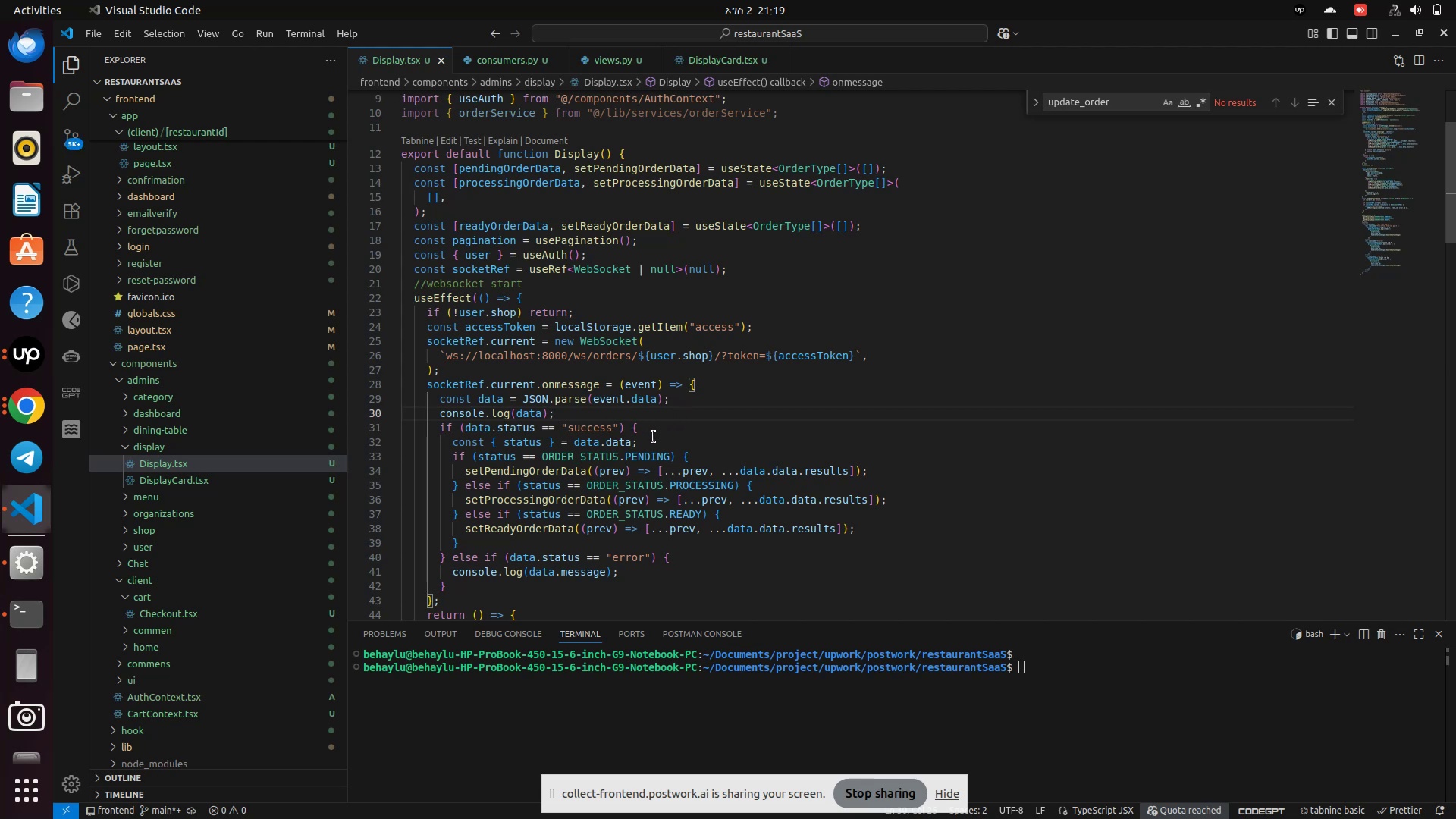 
left_click([708, 384])
 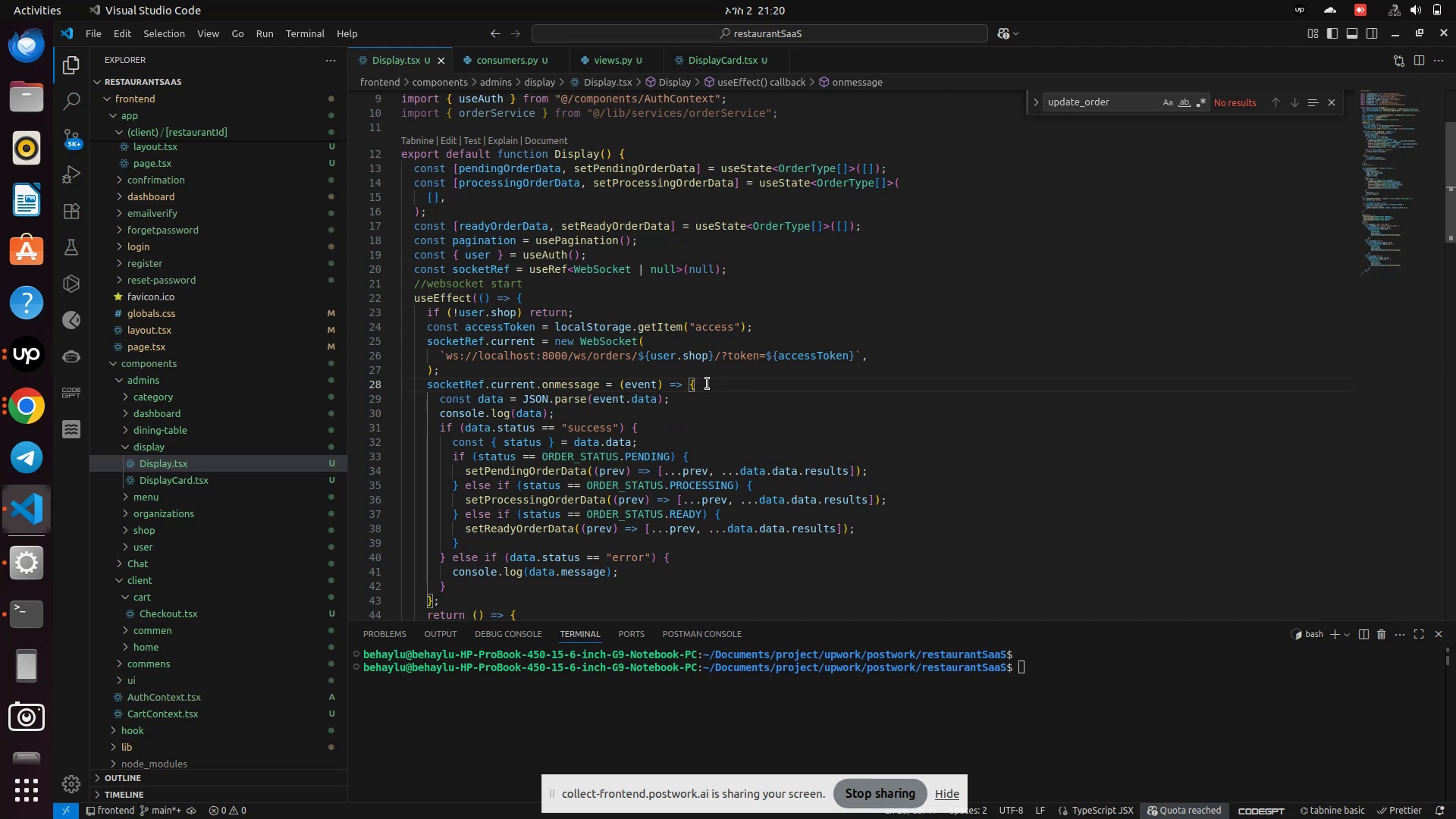 
key(Enter)
 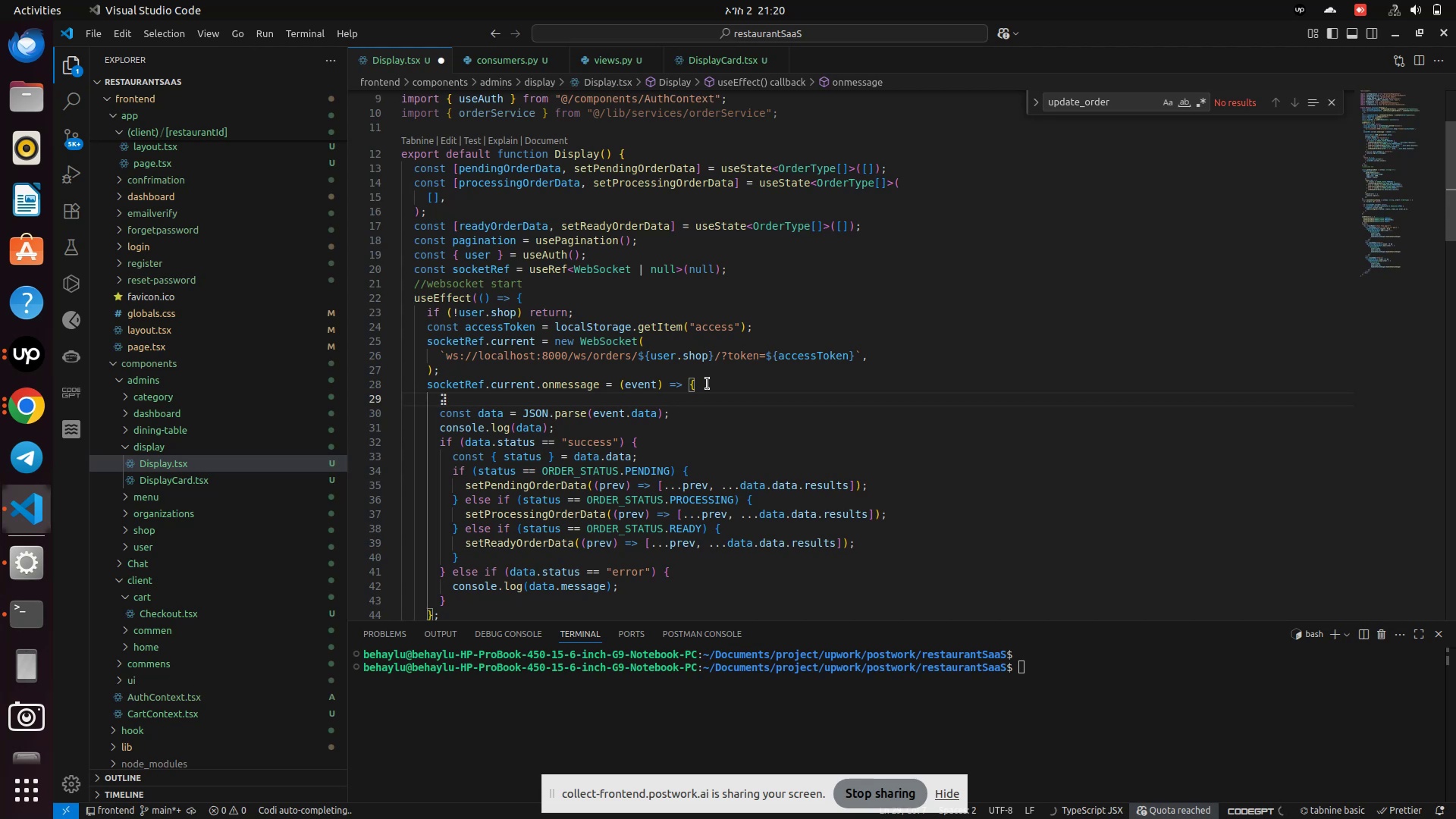 
type(conso)
 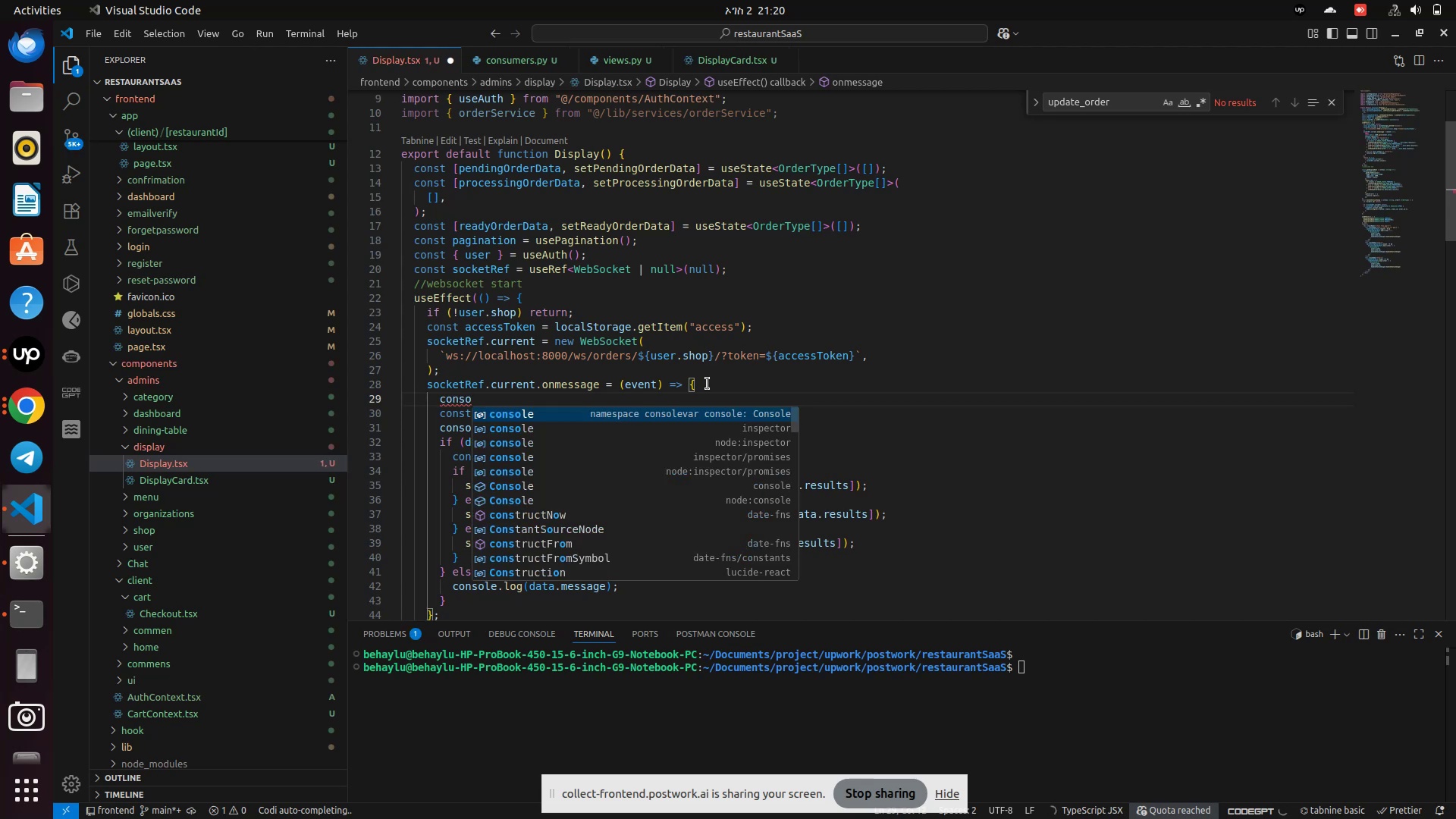 
key(Enter)
 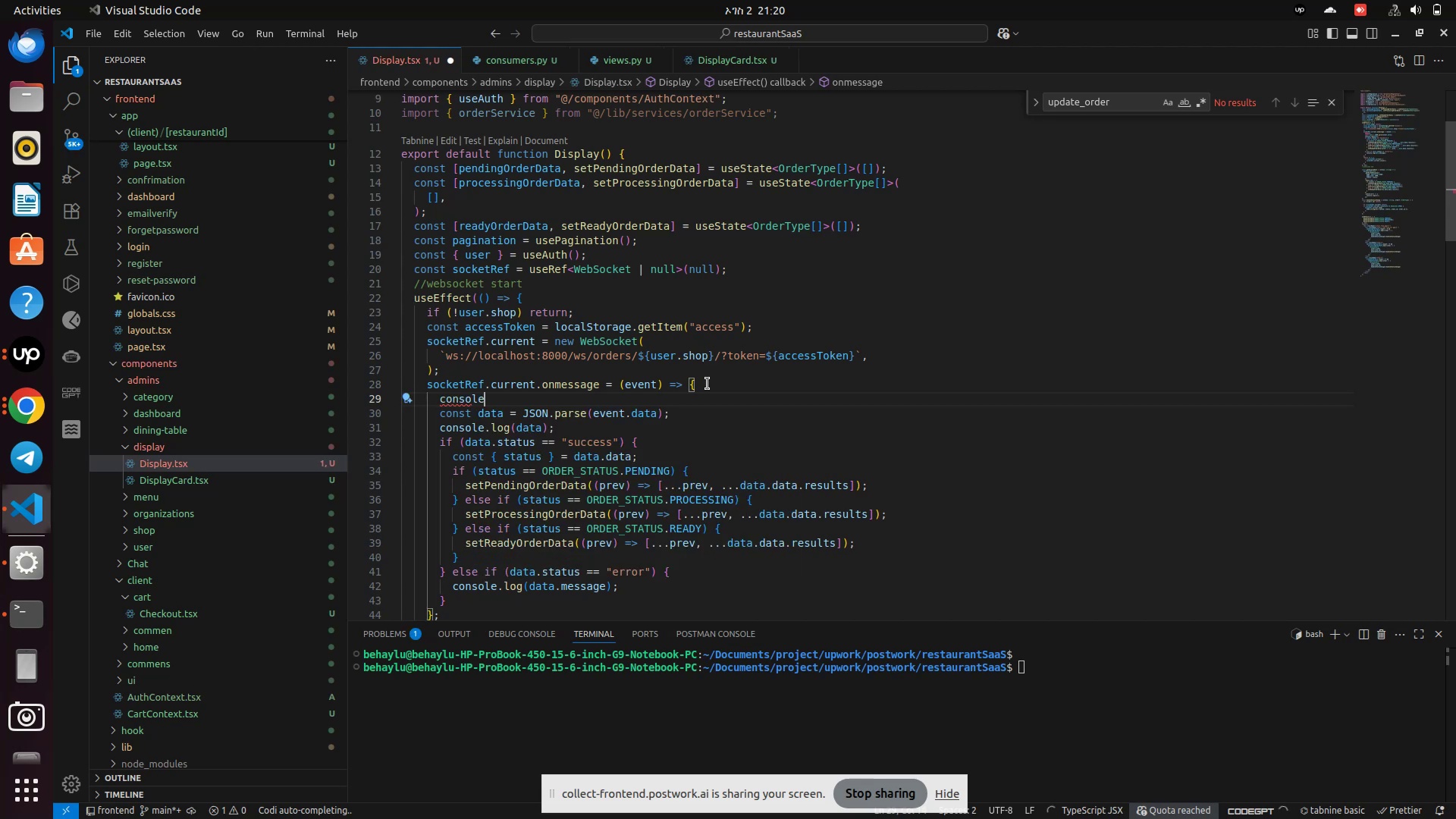 
type(.lo)
 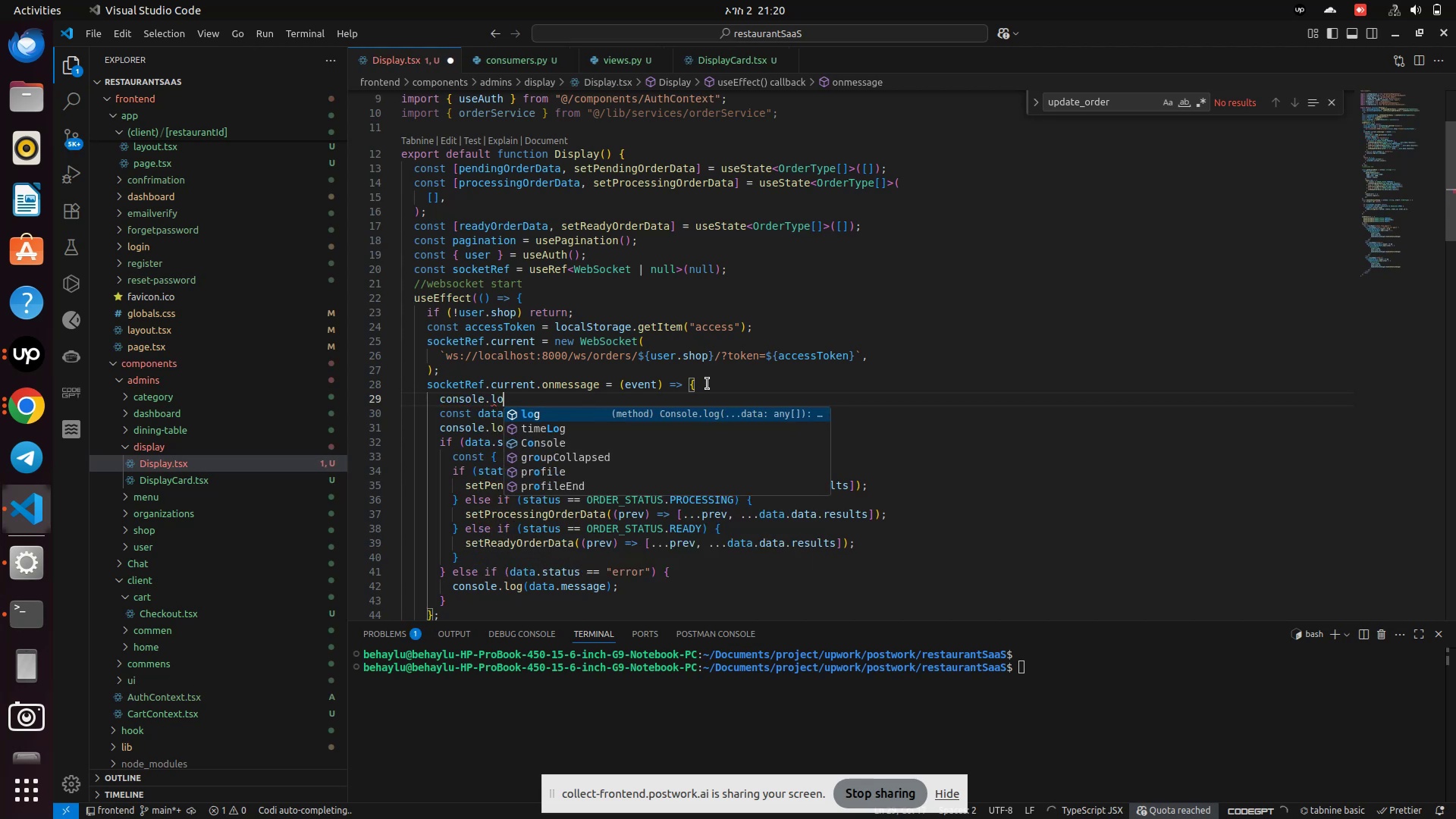 
key(Enter)
 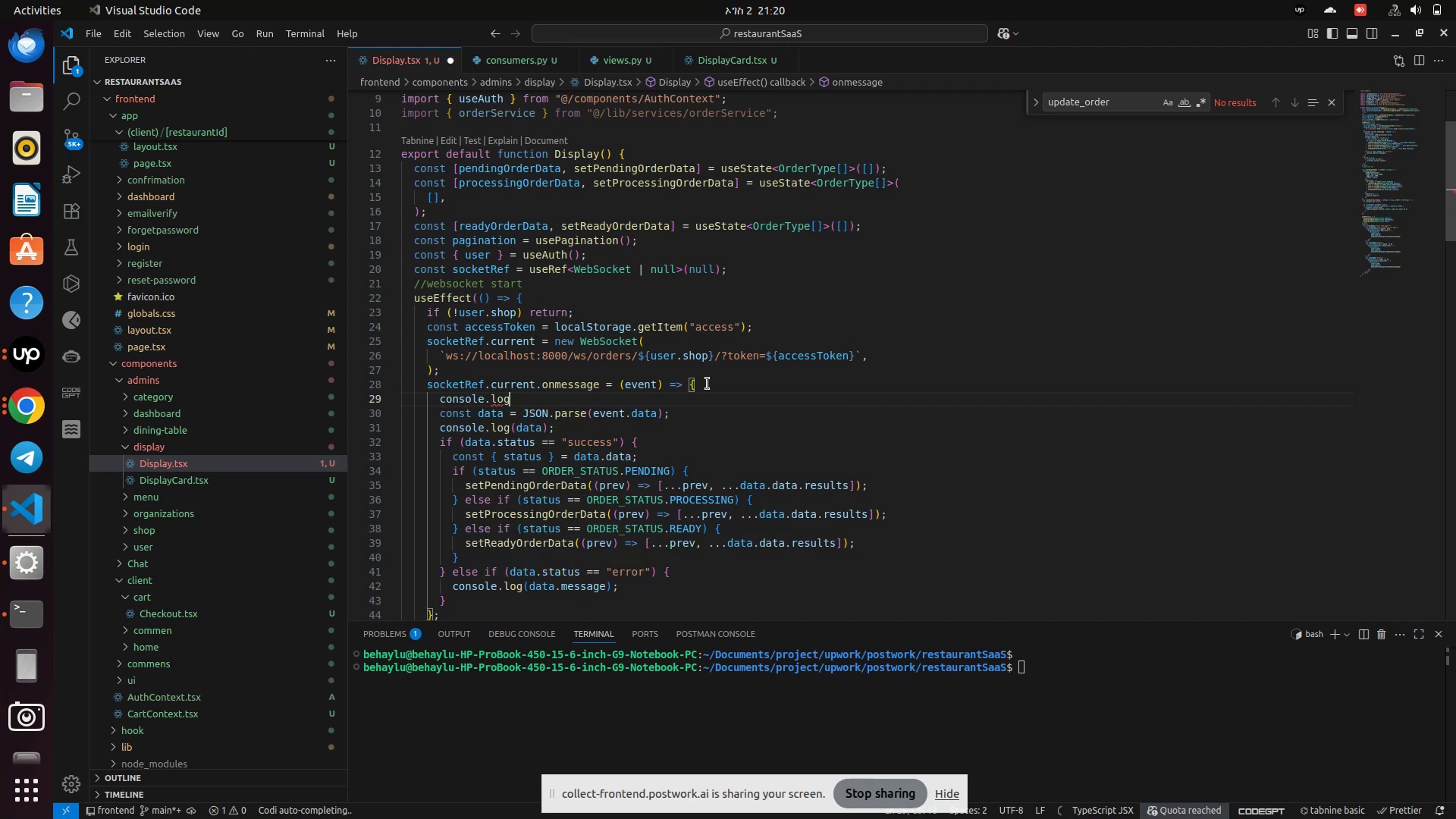 
type((even)
 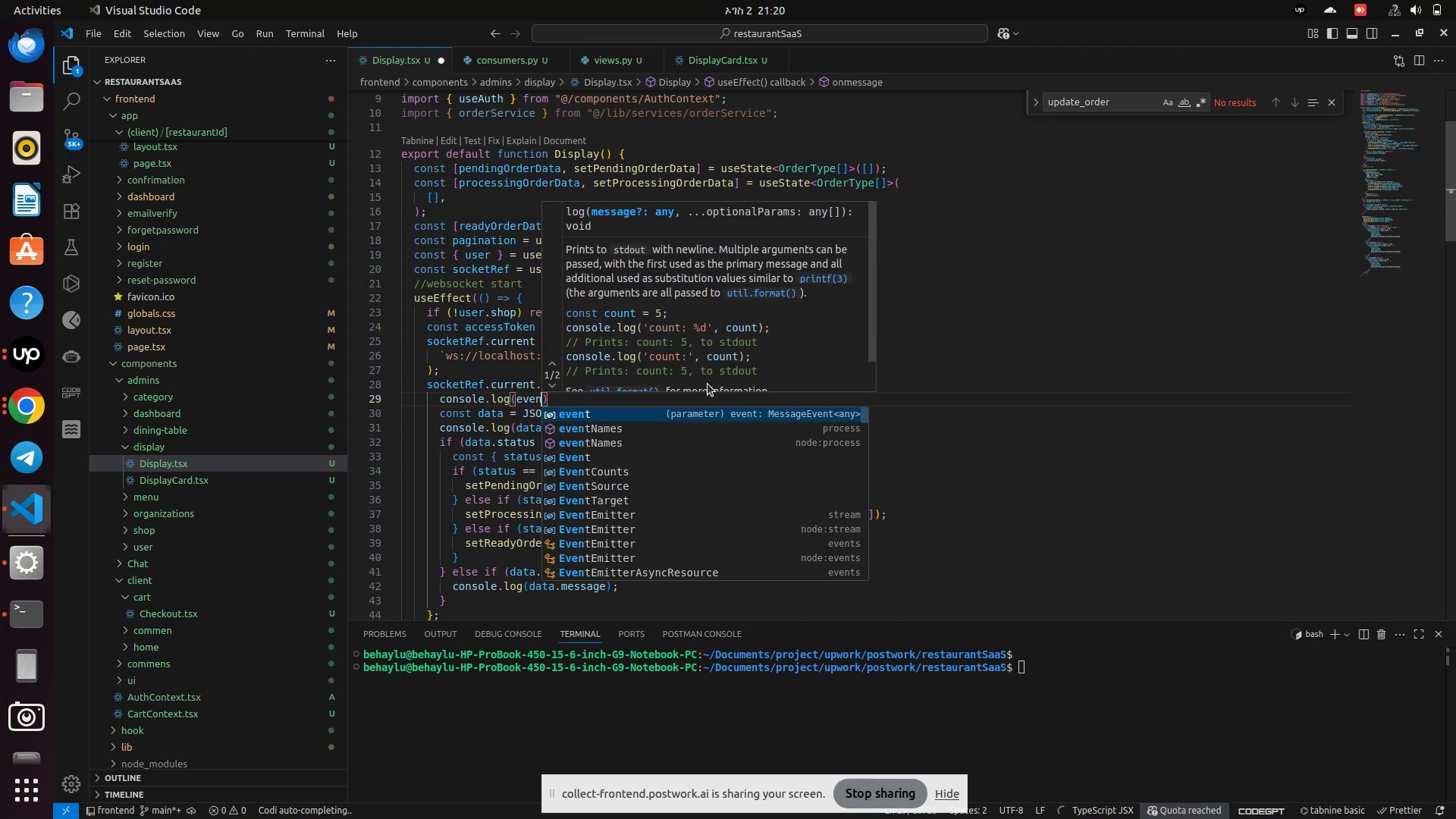 
key(Enter)
 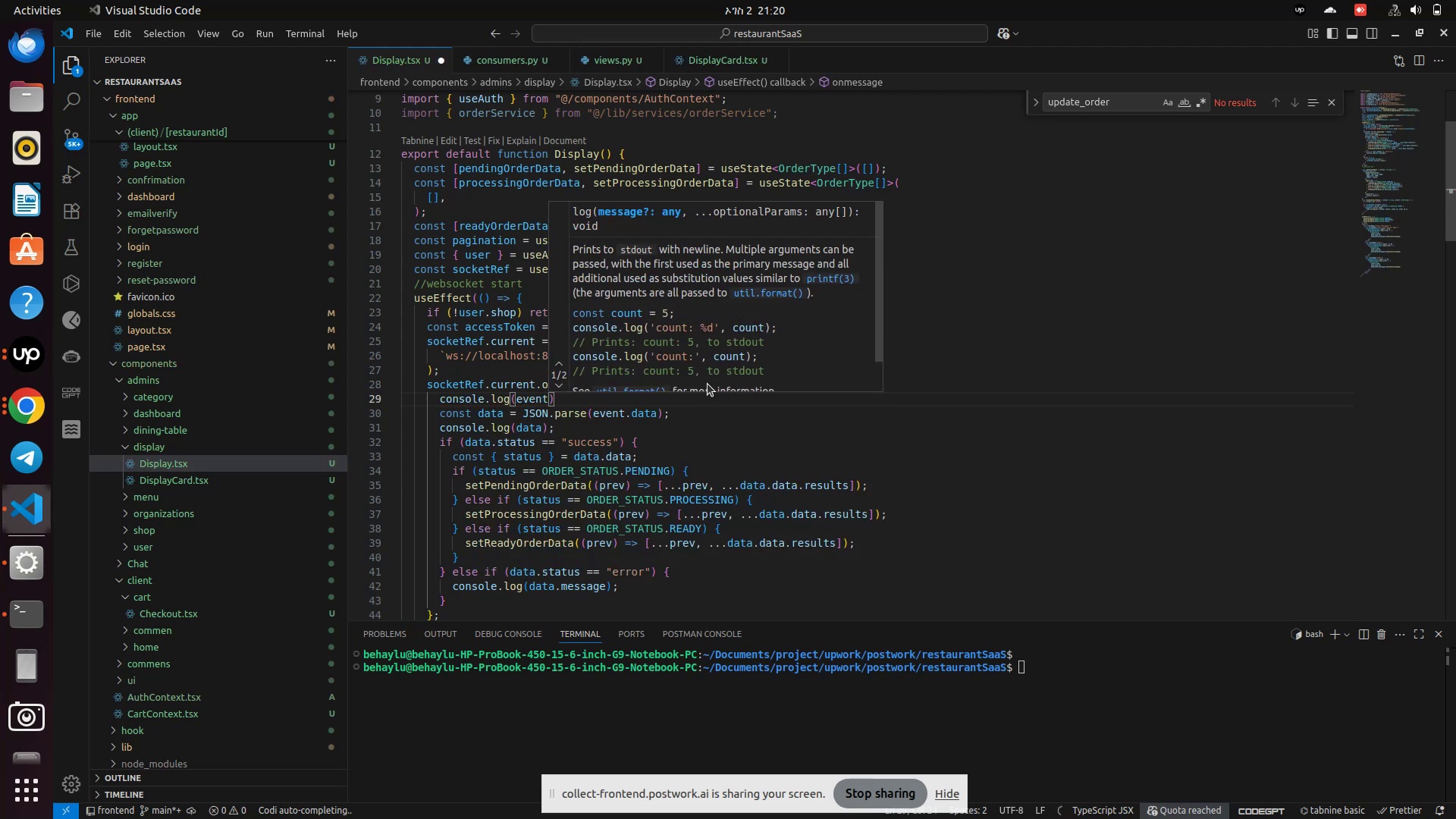 
key(Control+S)
 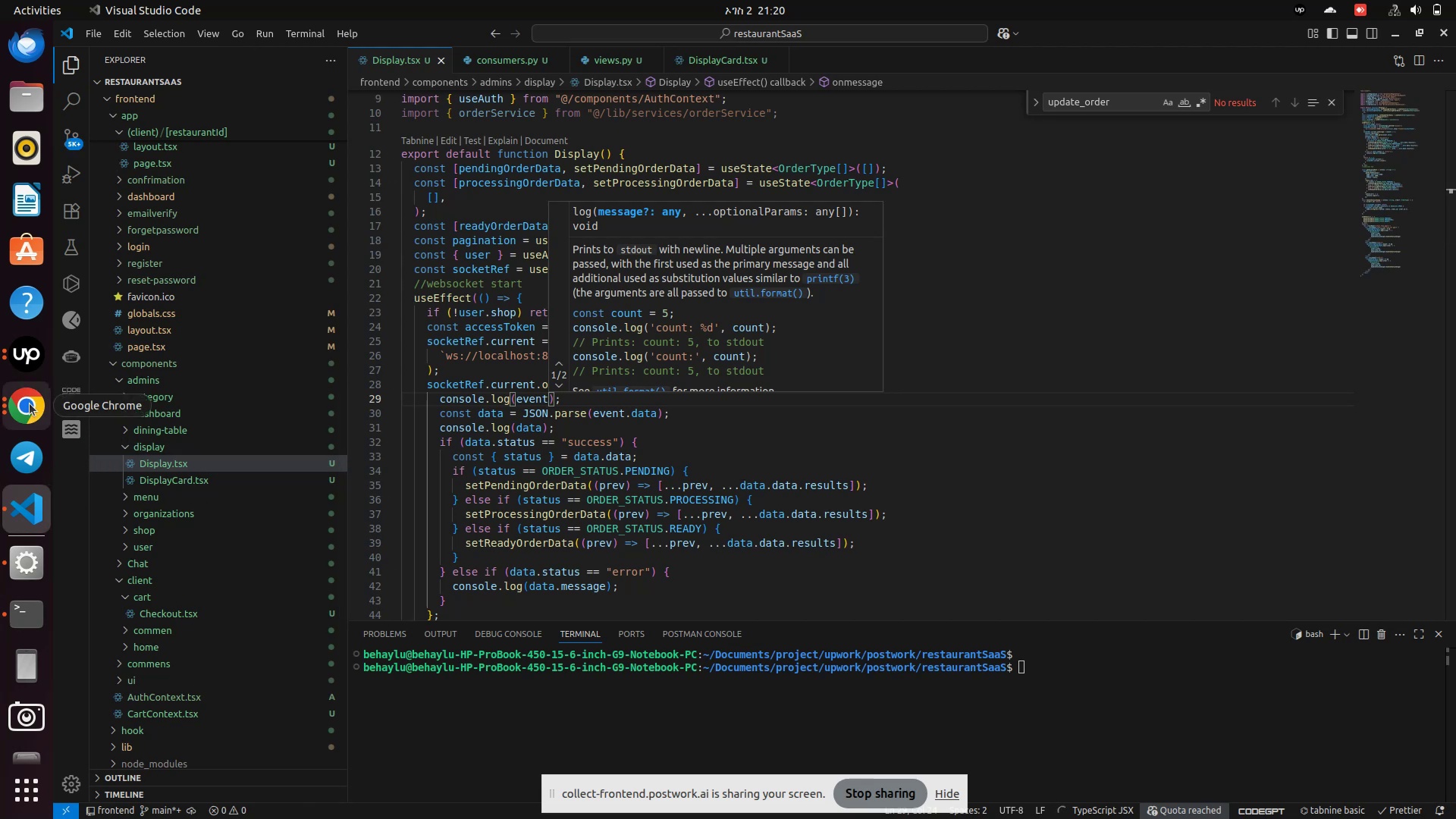 
wait(6.06)
 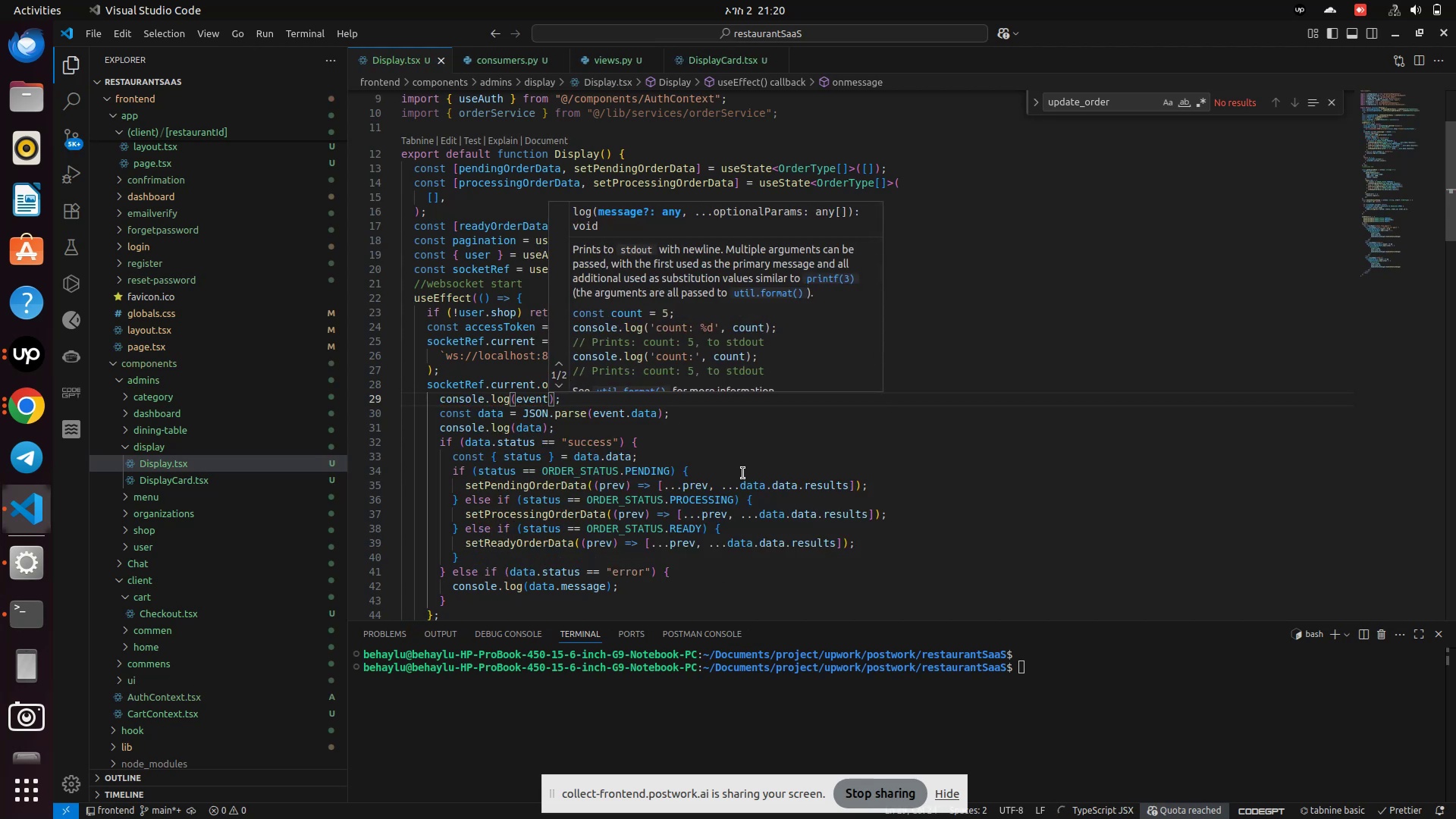 
left_click([24, 409])
 